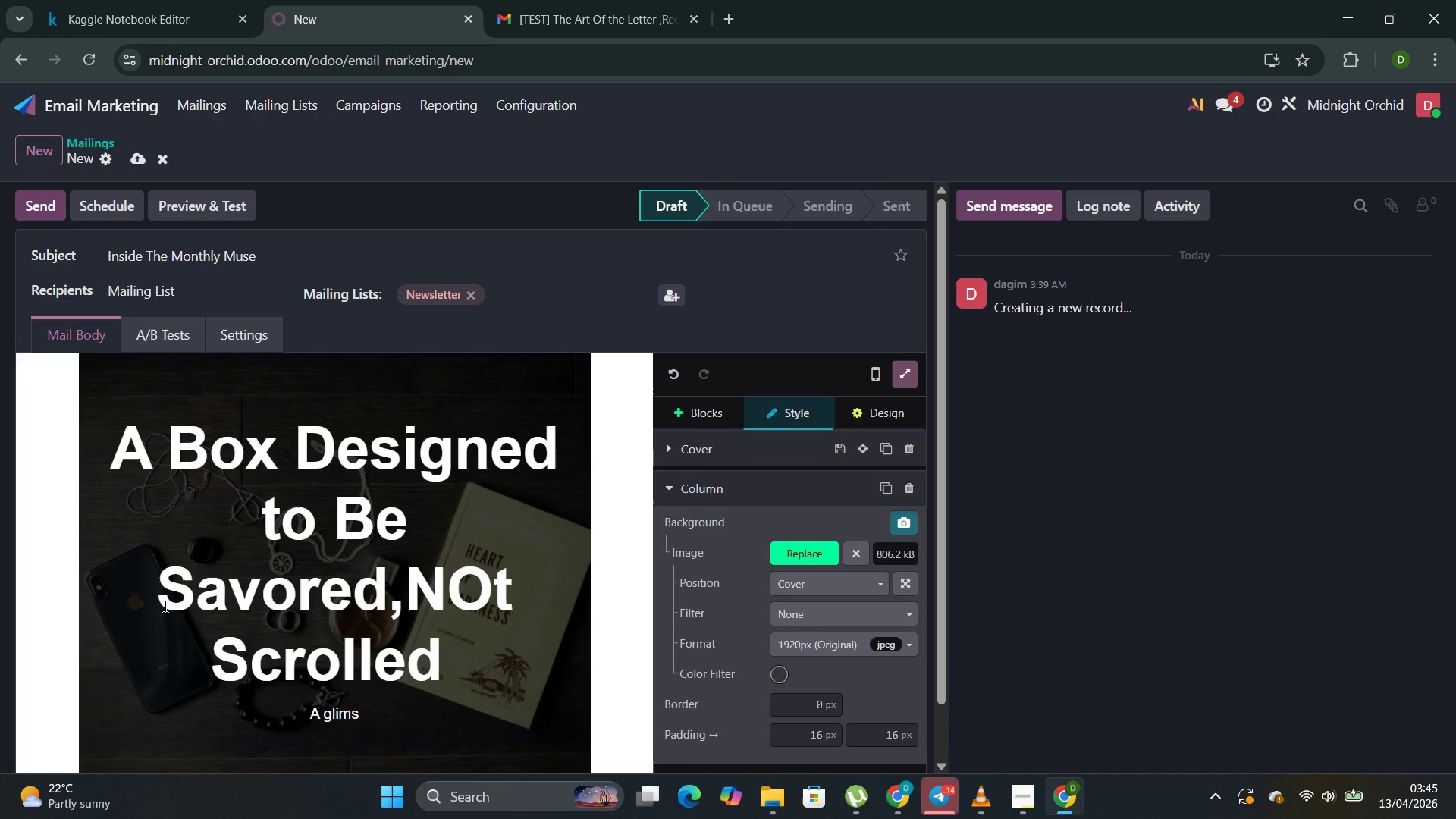 
wait(19.16)
 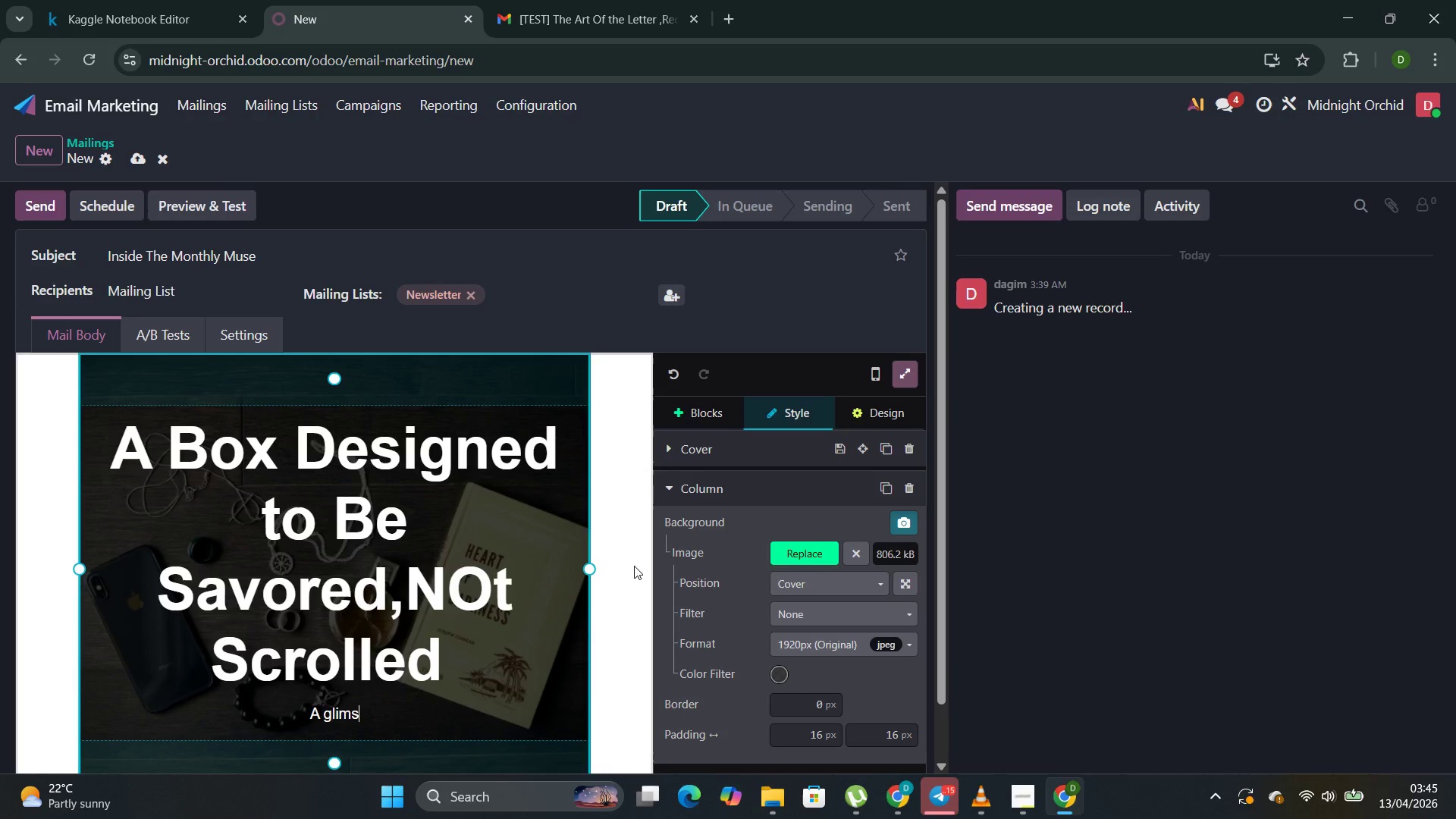 
key(Backspace)
type(pse at what arrives in a box designed to be savored )
 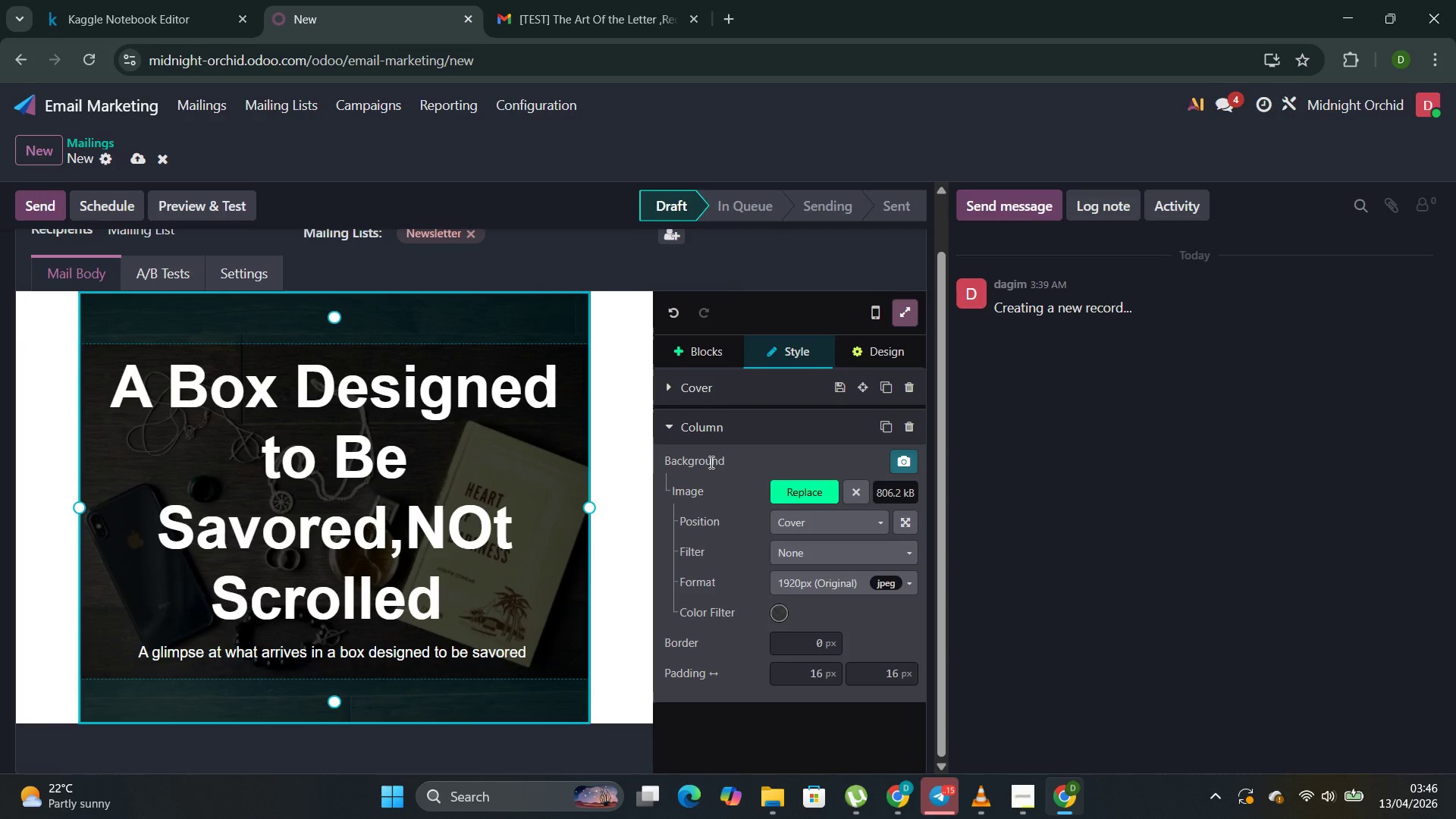 
left_click([695, 349])
 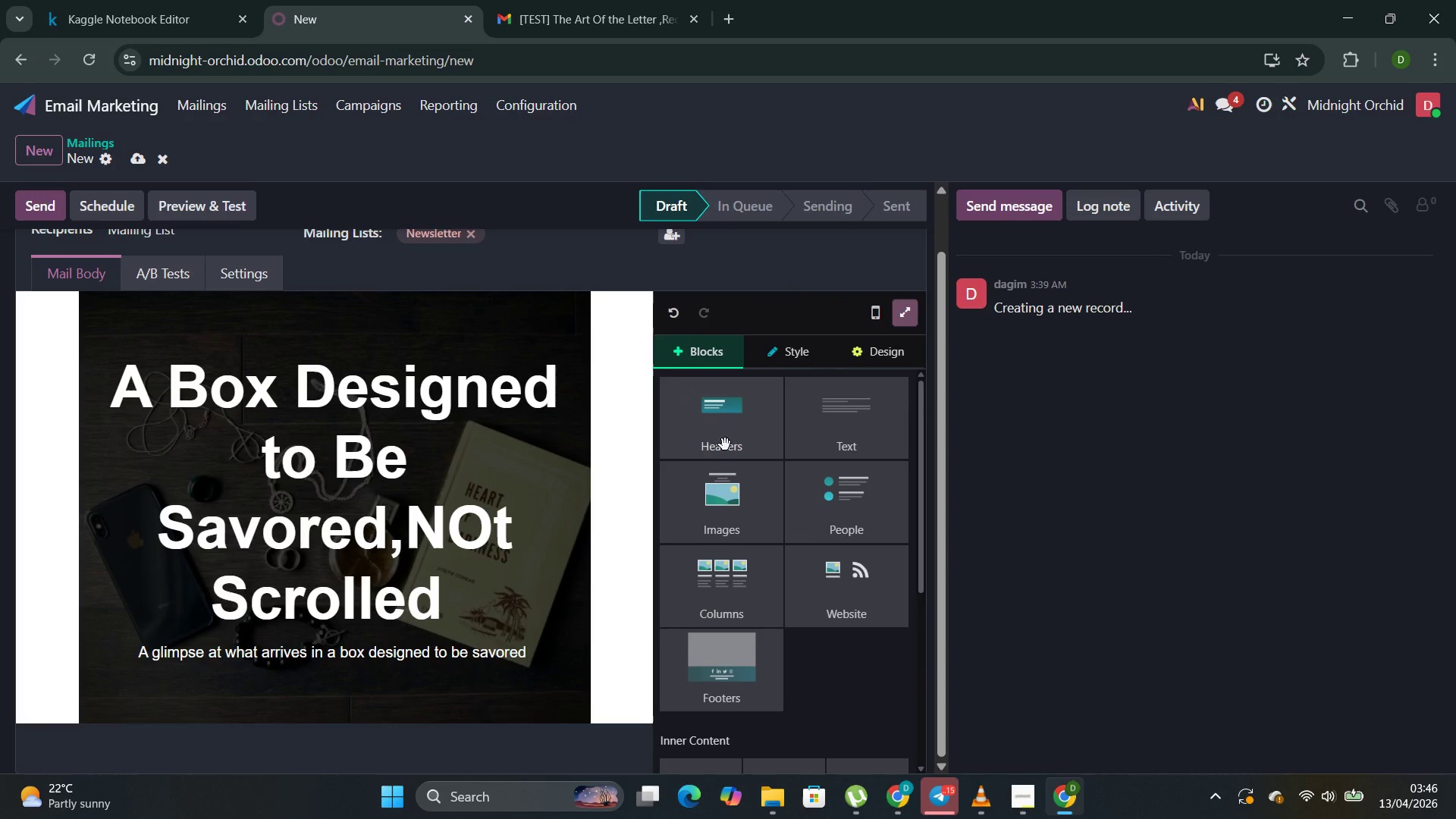 
double_click([725, 444])
 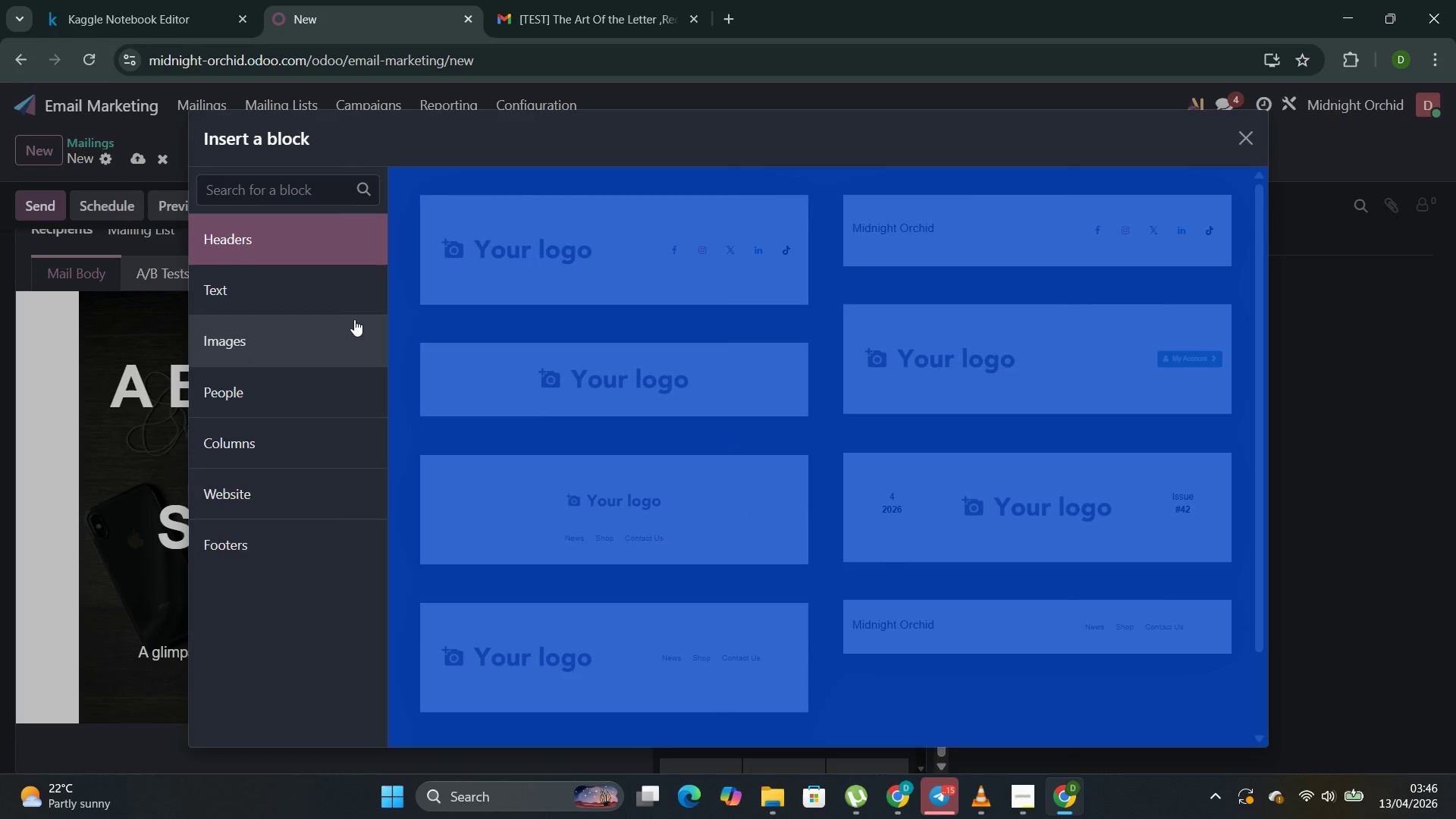 
left_click([322, 295])
 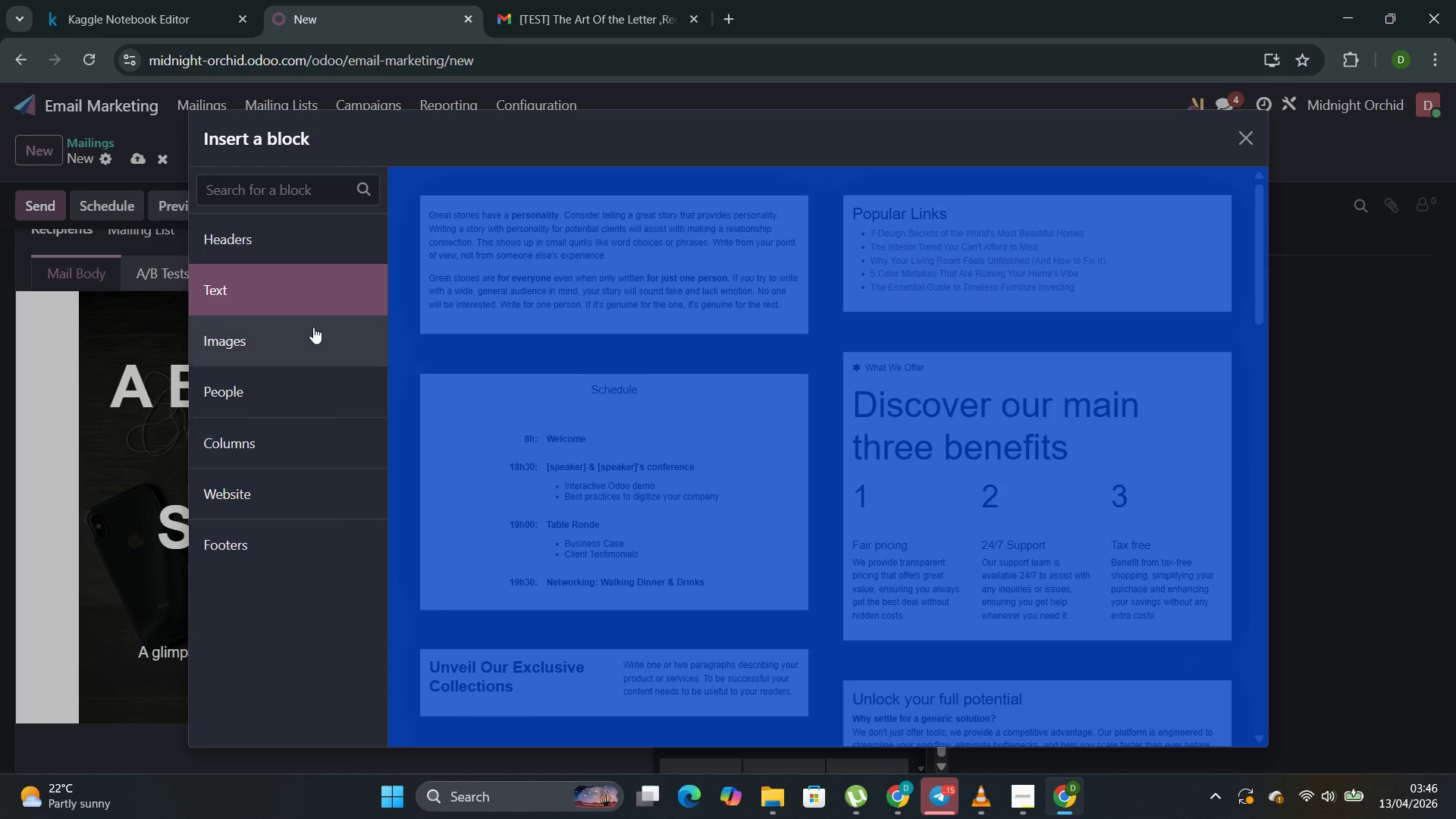 
left_click([313, 328])
 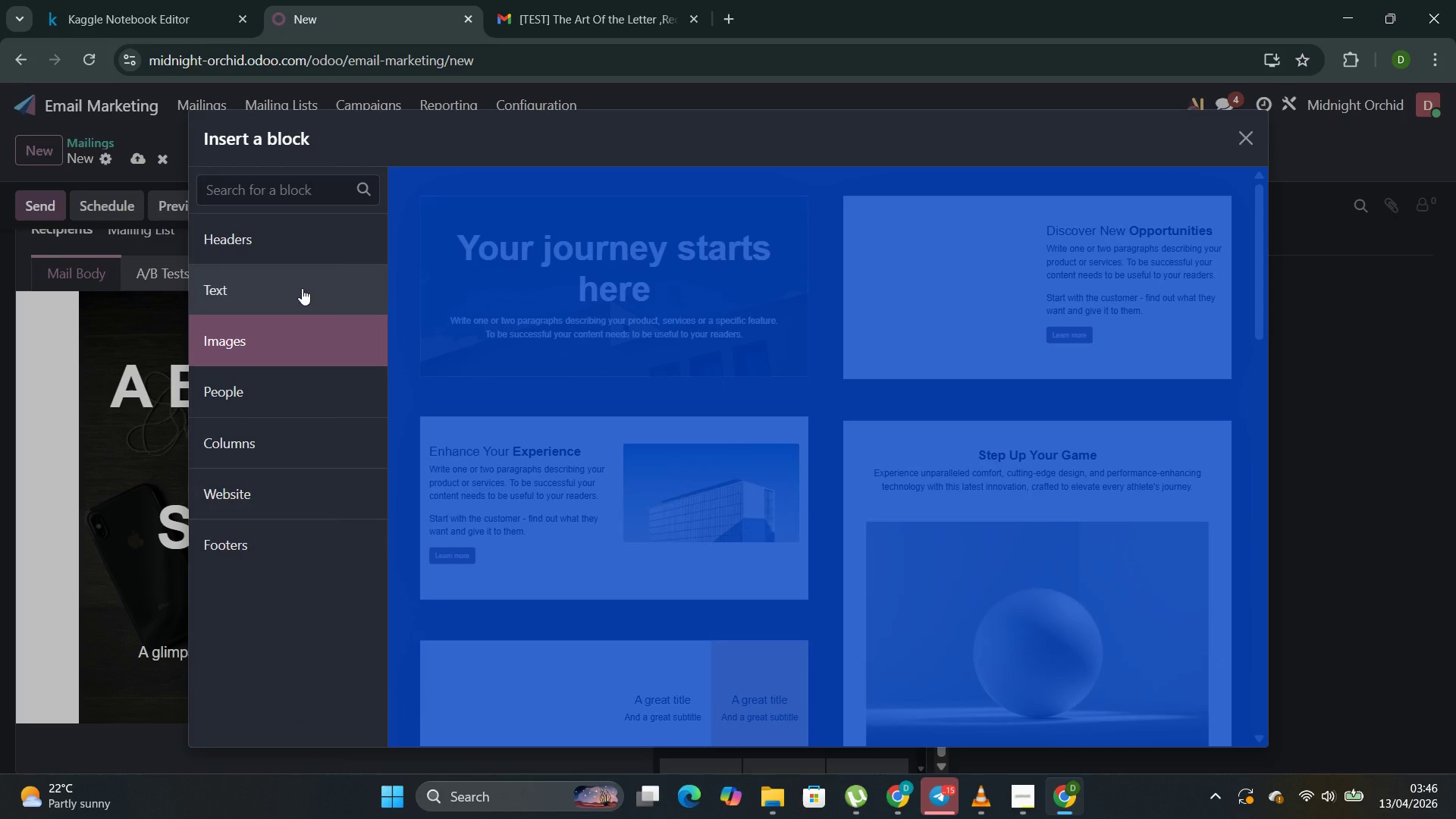 
left_click([302, 288])
 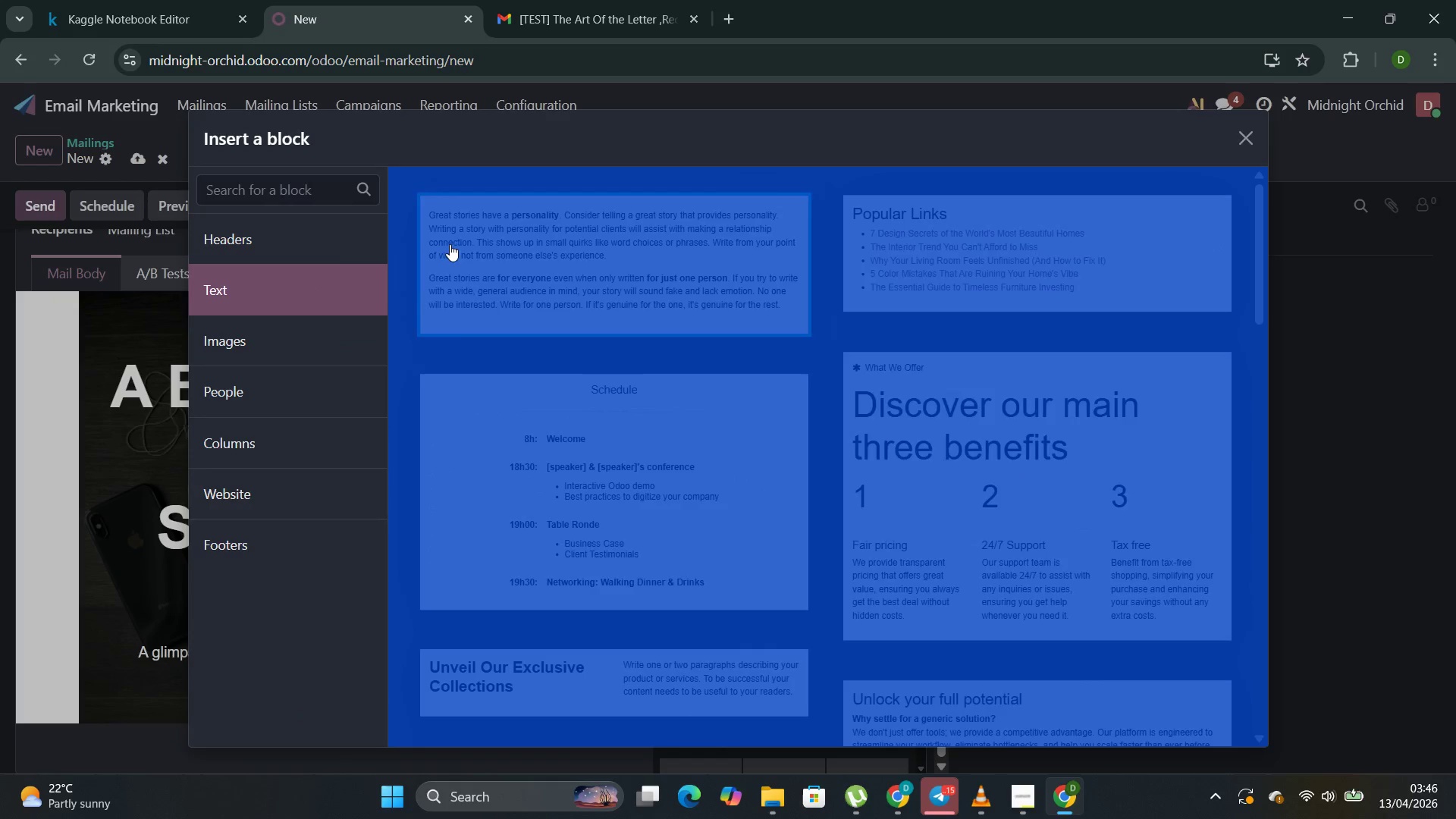 
left_click([457, 240])
 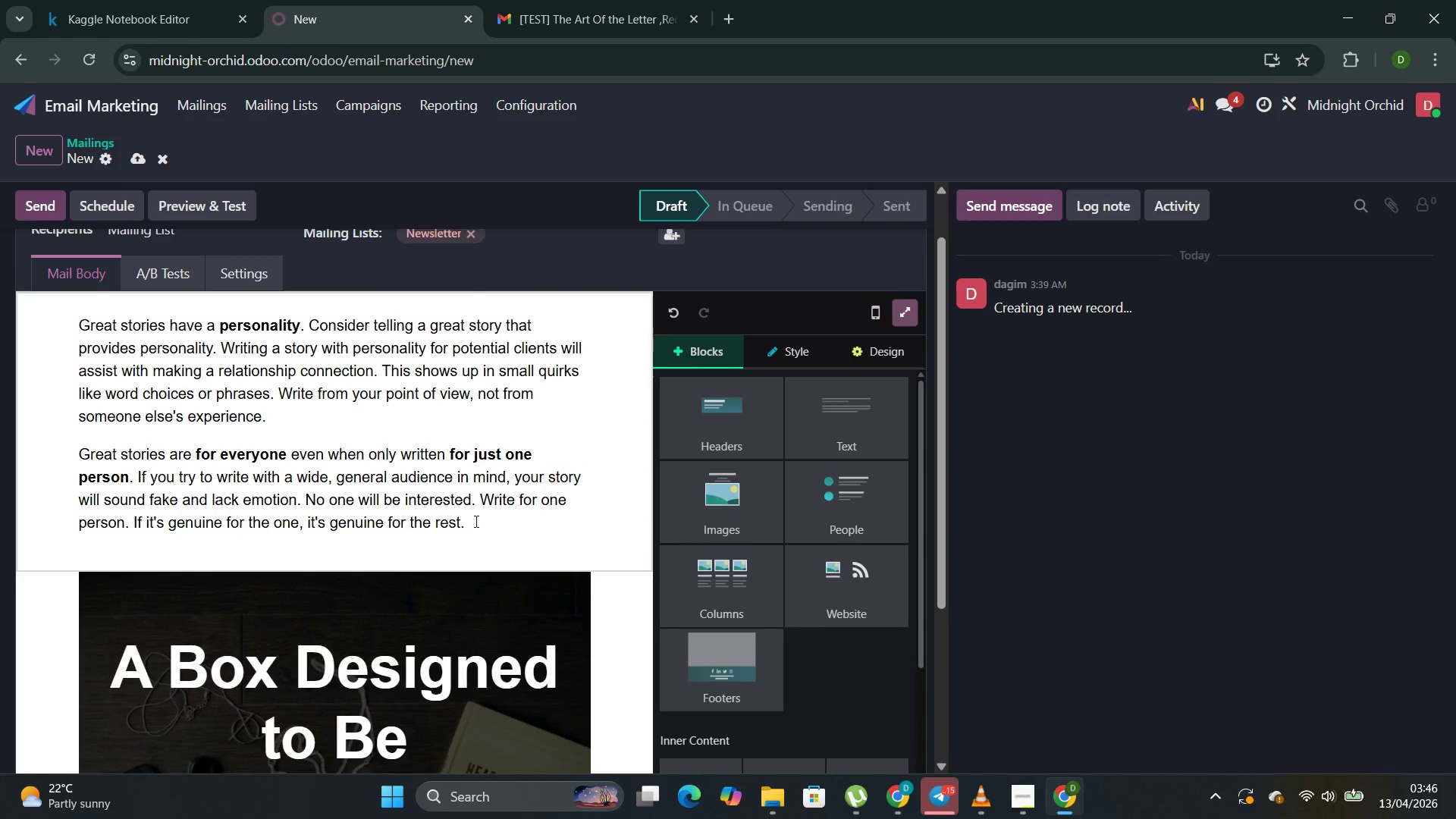 
left_click_drag(start_coordinate=[475, 521], to_coordinate=[71, 329])
 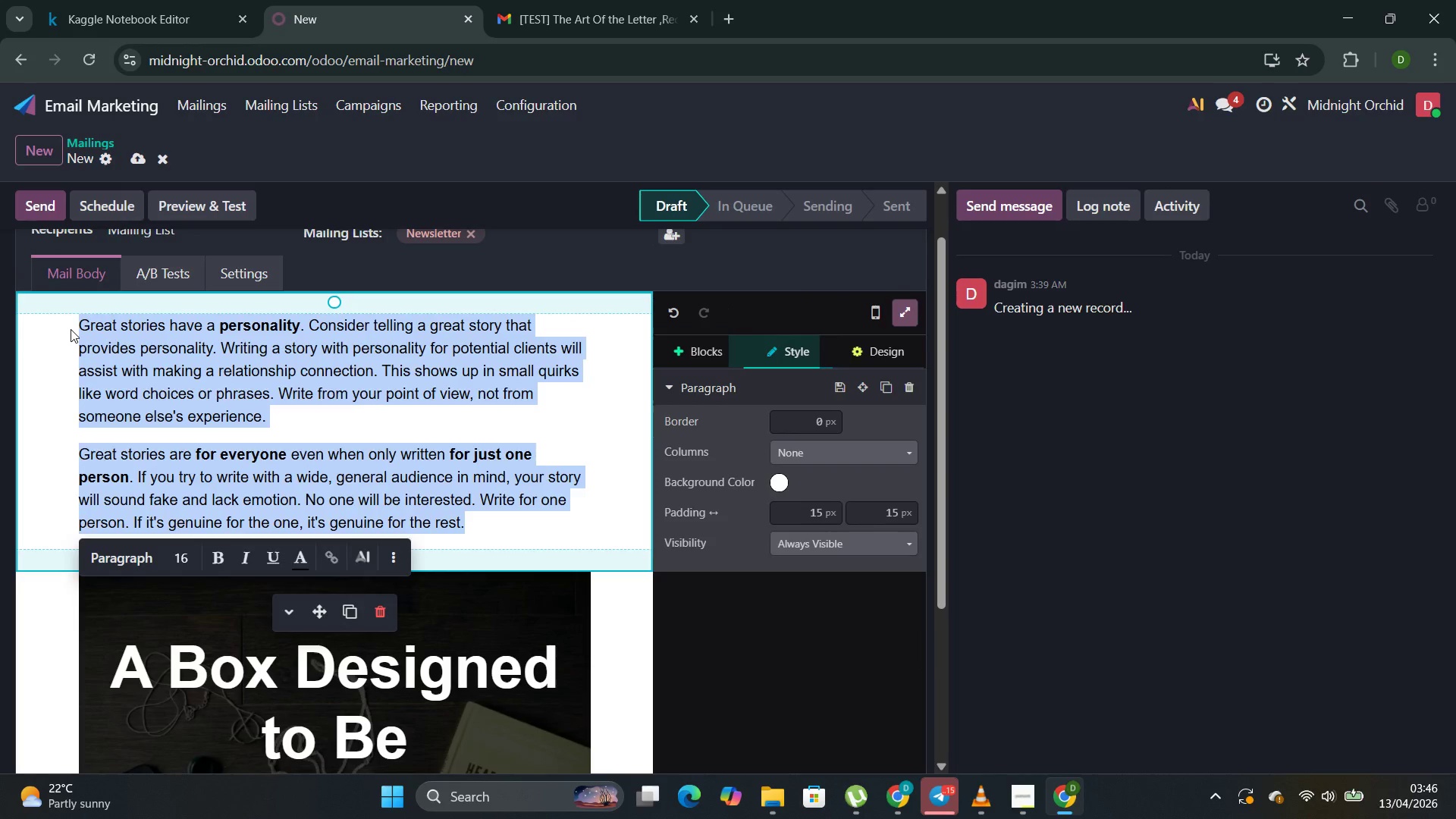 
key(Backspace)
 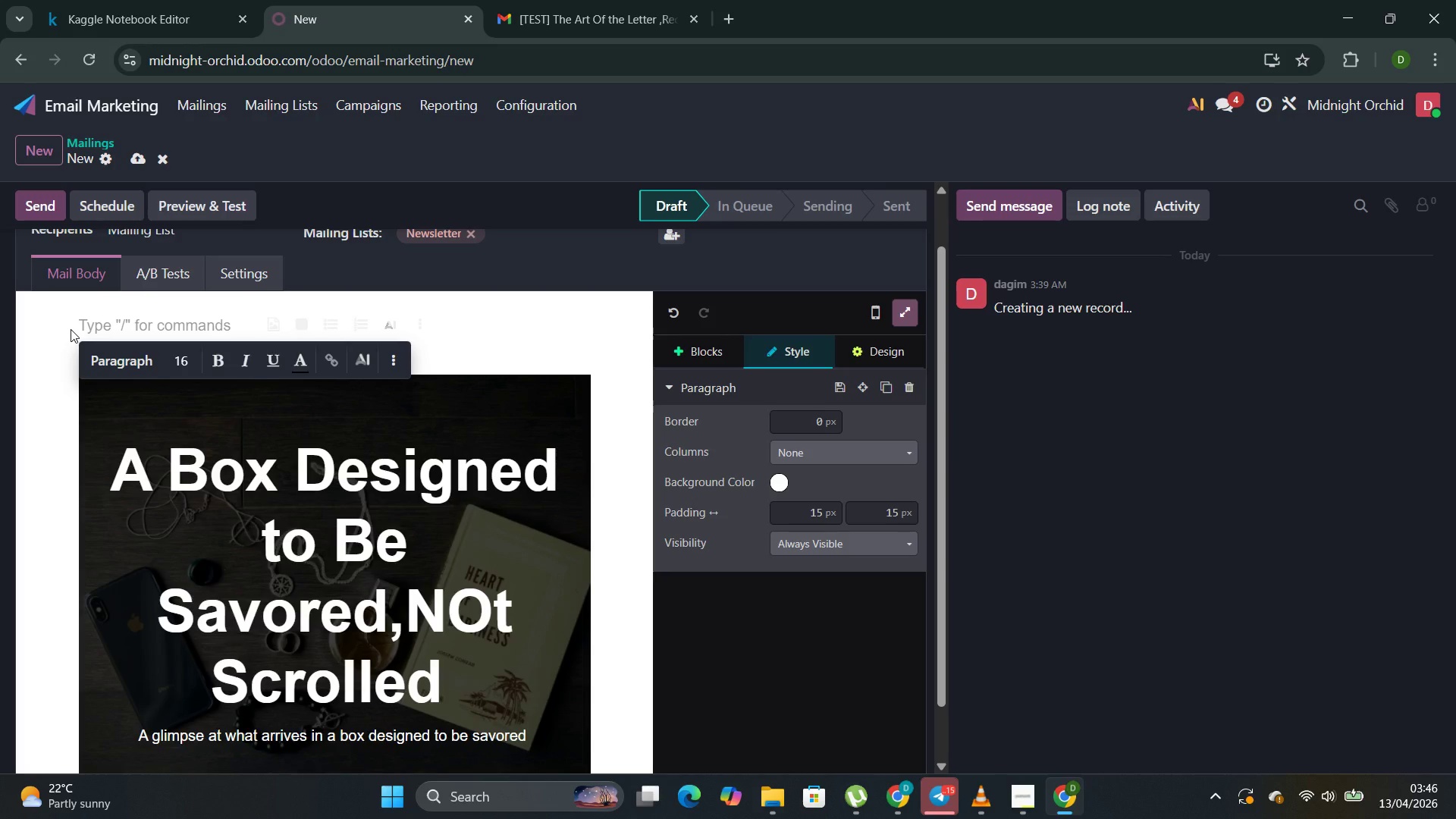 
wait(7.08)
 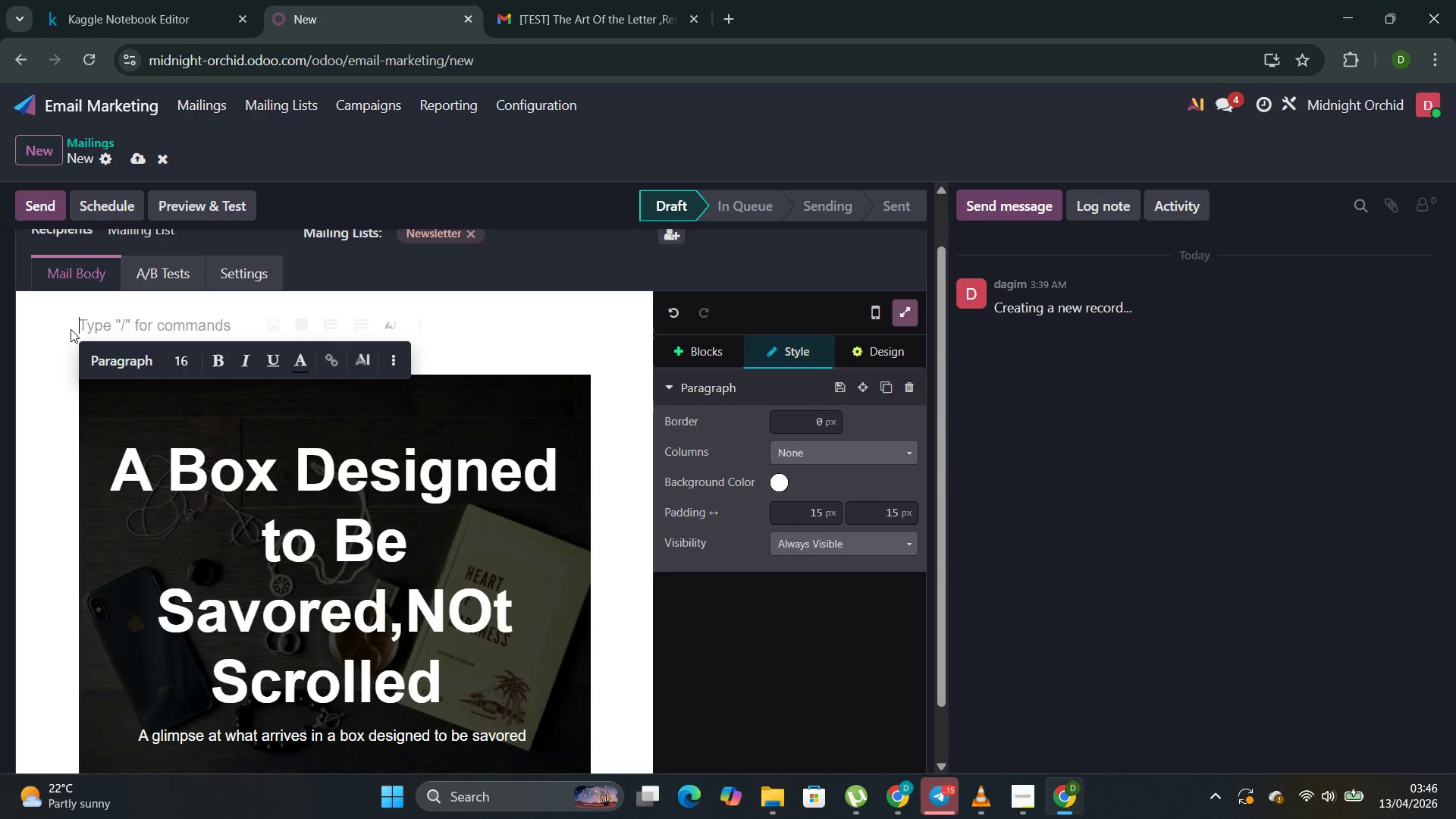 
type(Dear )
 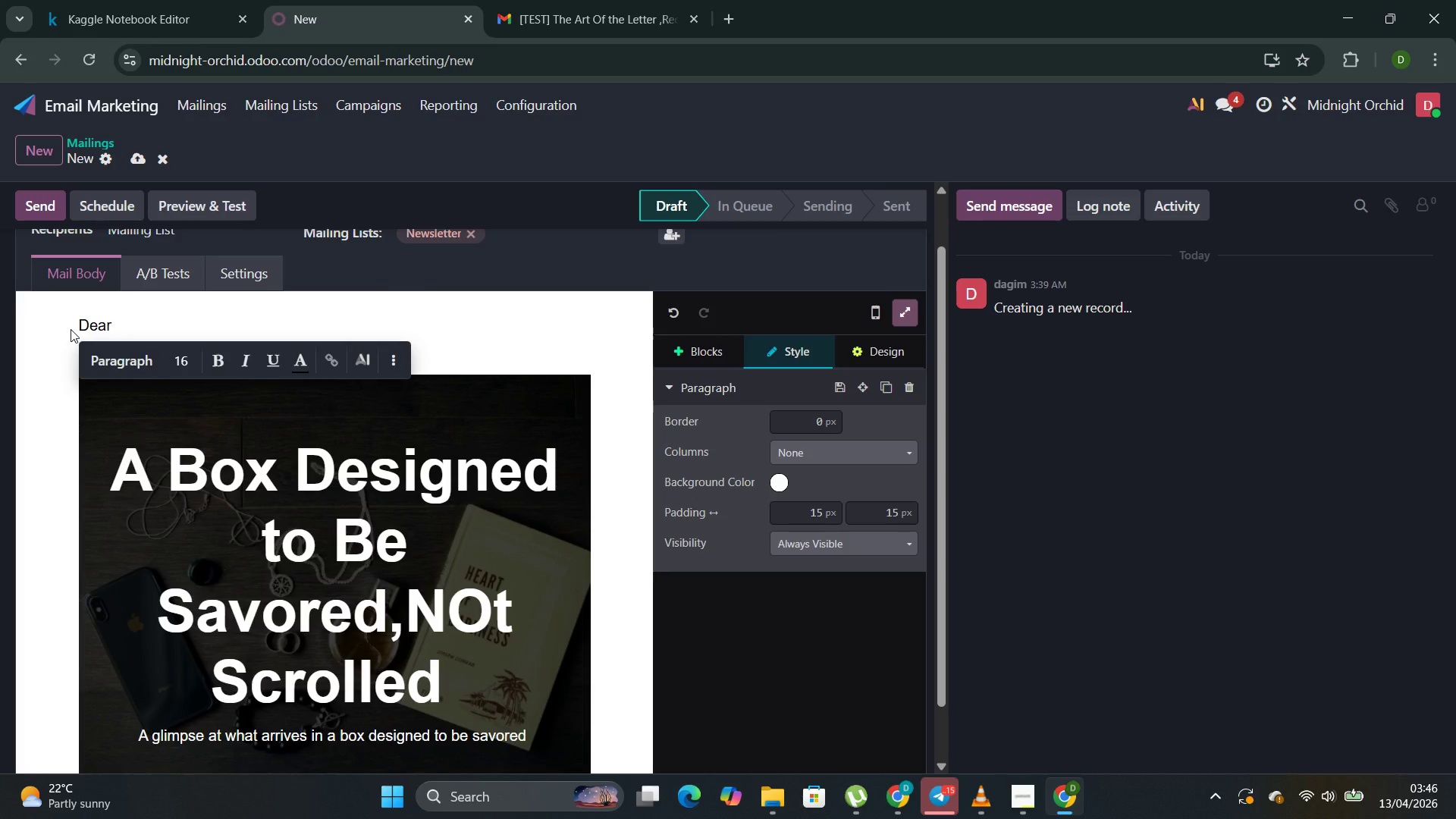 
key(Enter)
 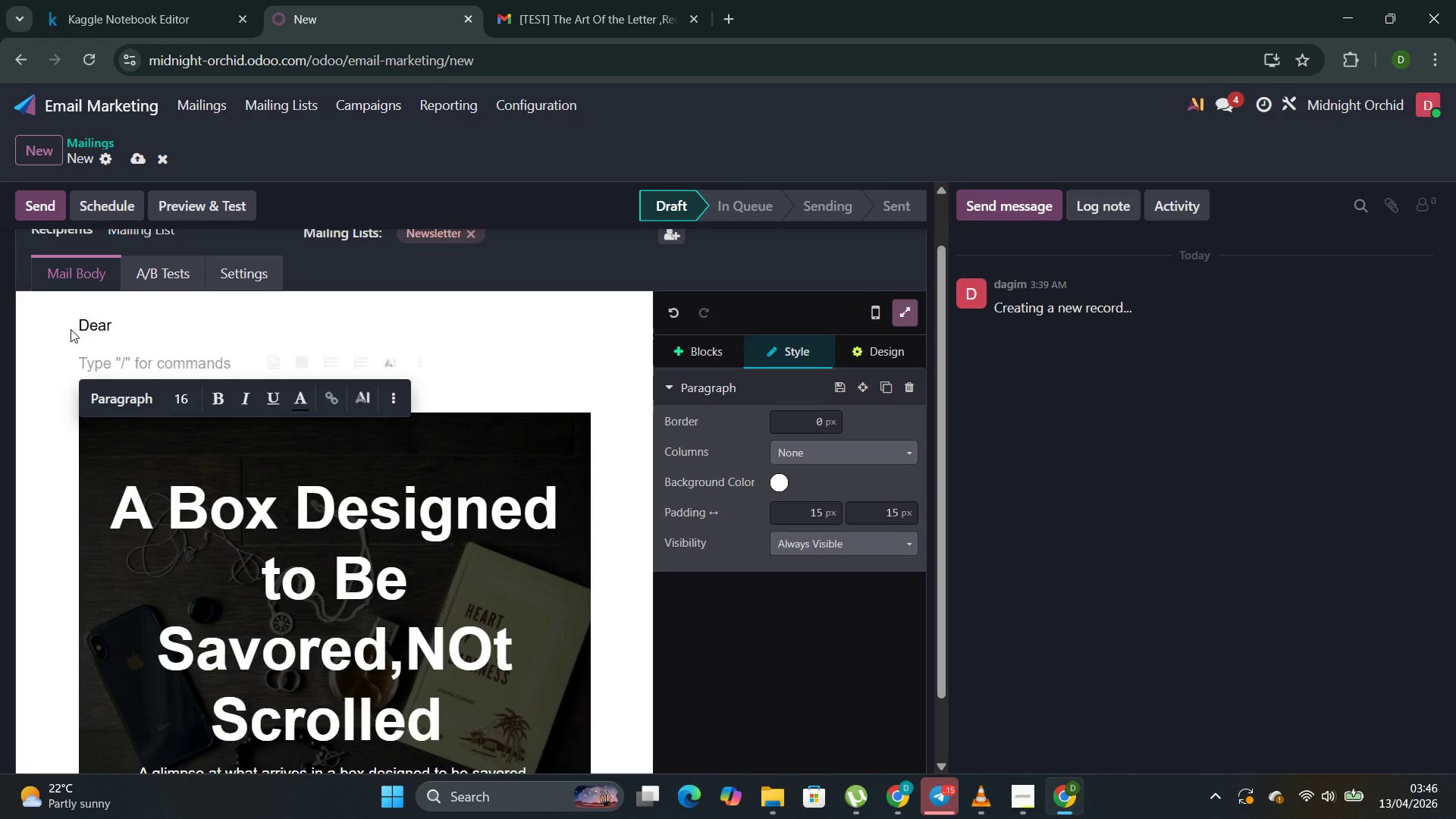 
type(two  dau)
key(Backspace)
type(ys ad)
key(Backspace)
type(go )
key(Backspace)
type(,)
 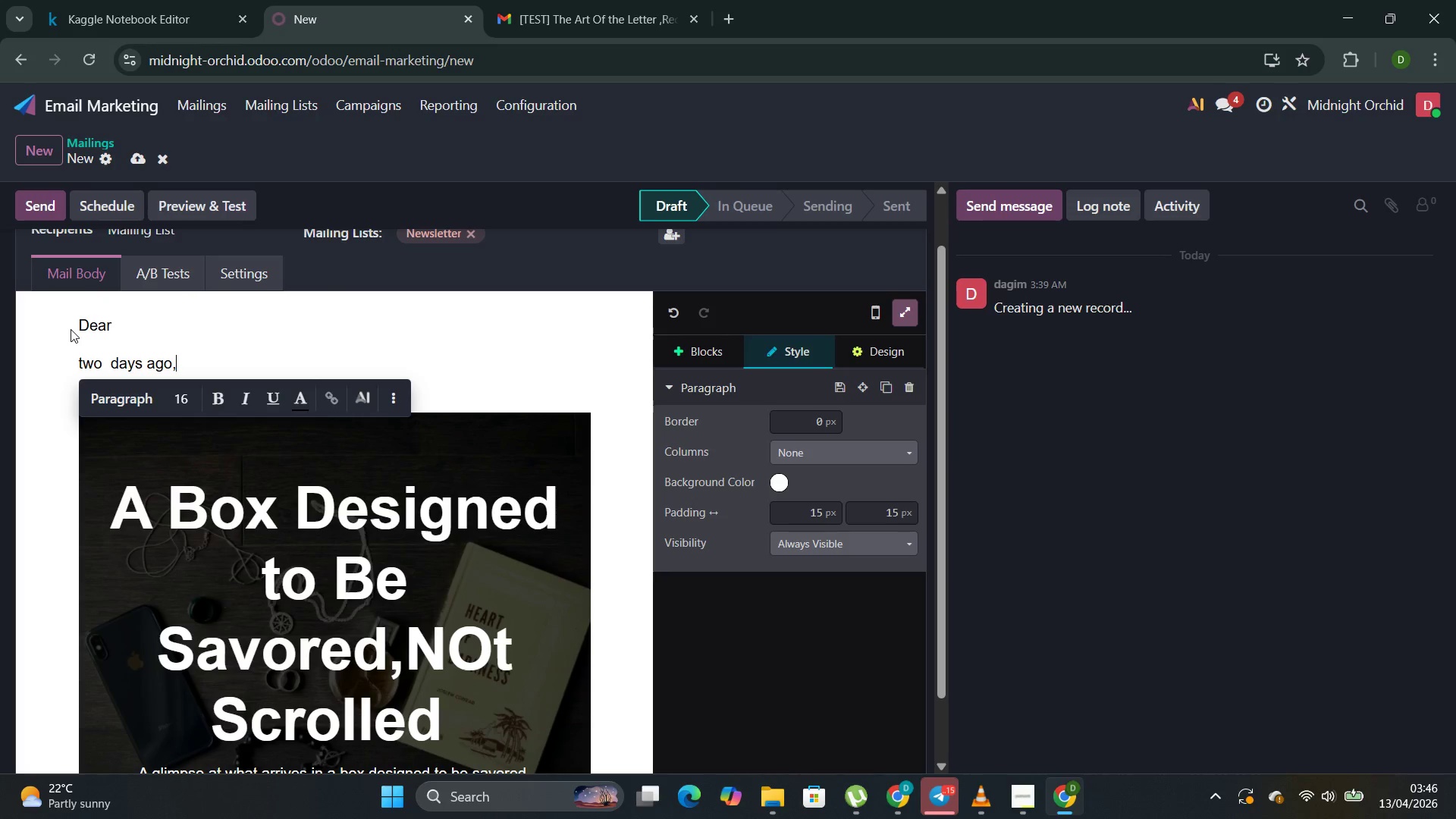 
hold_key(key=ArrowLeft, duration=0.7)
 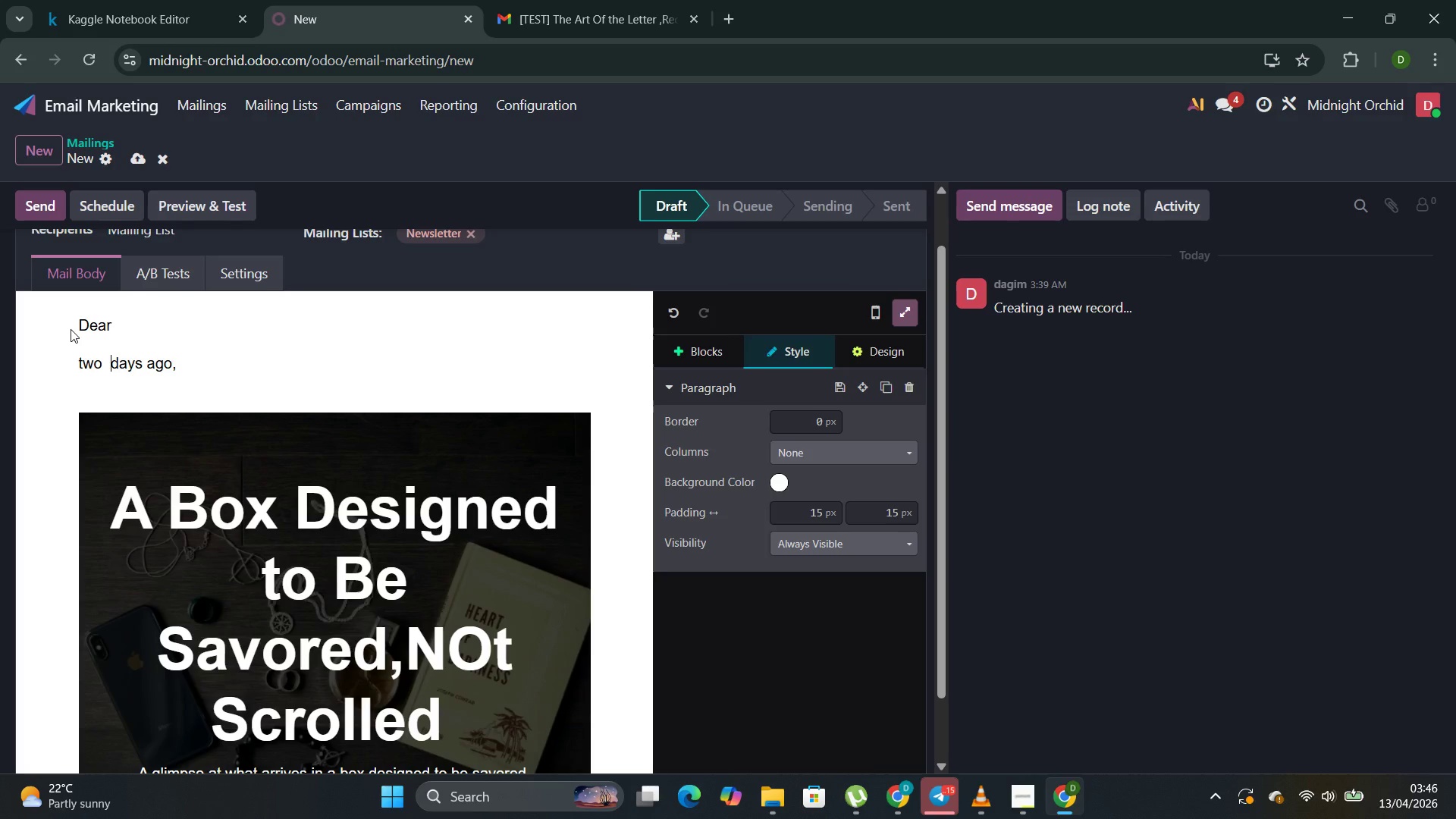 
key(ArrowLeft)
 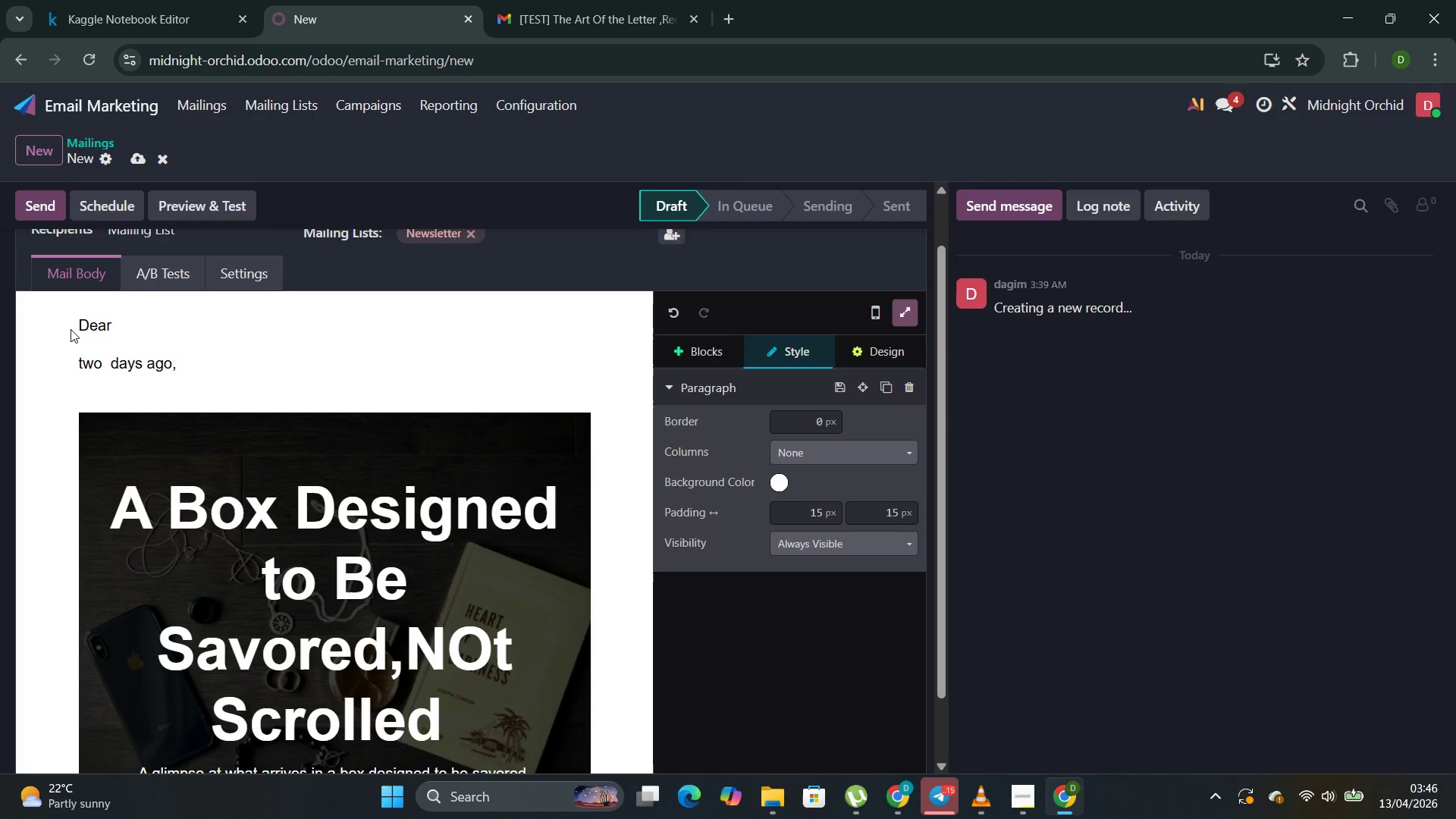 
key(Backspace)
 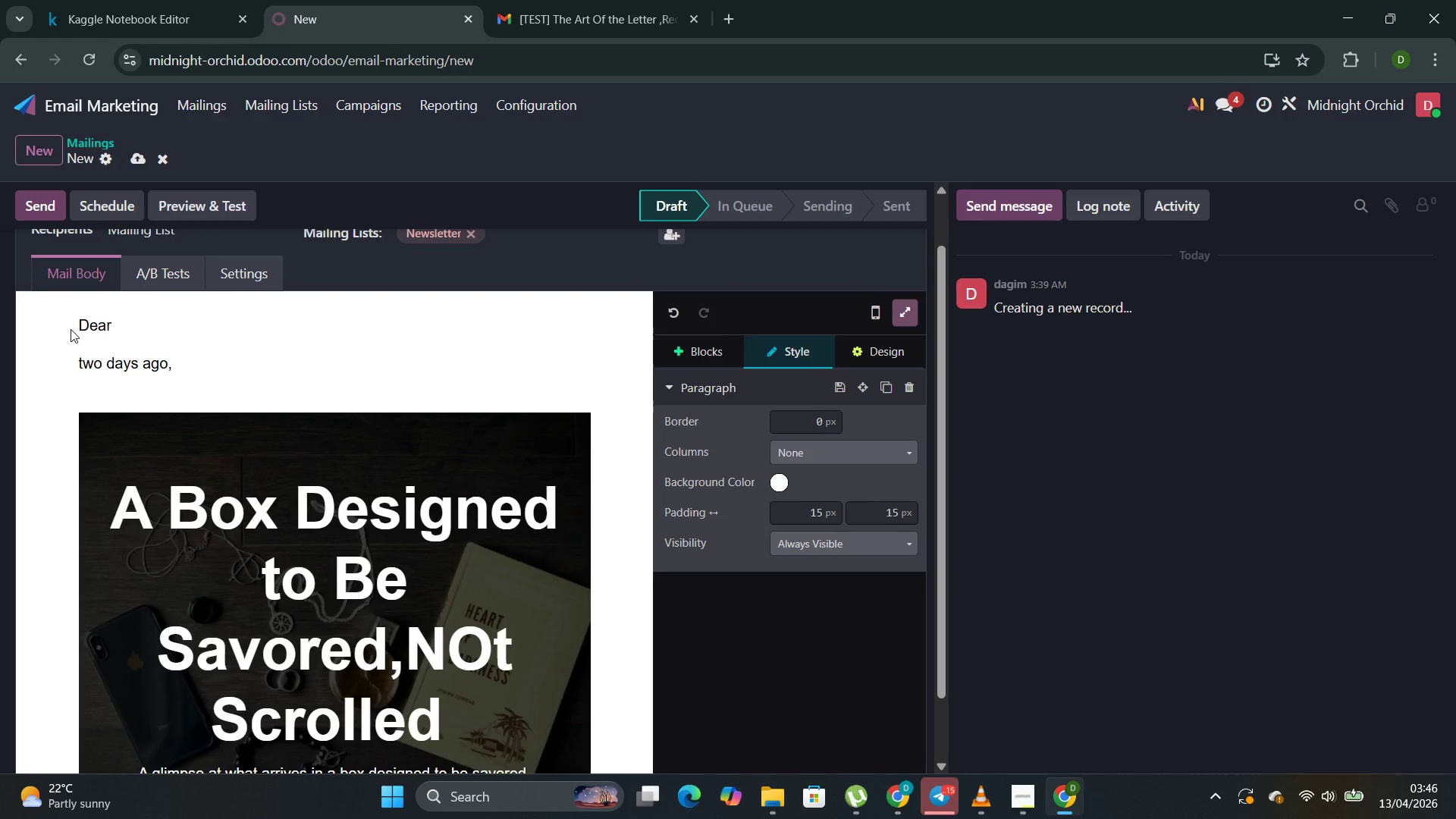 
key(ArrowLeft)
 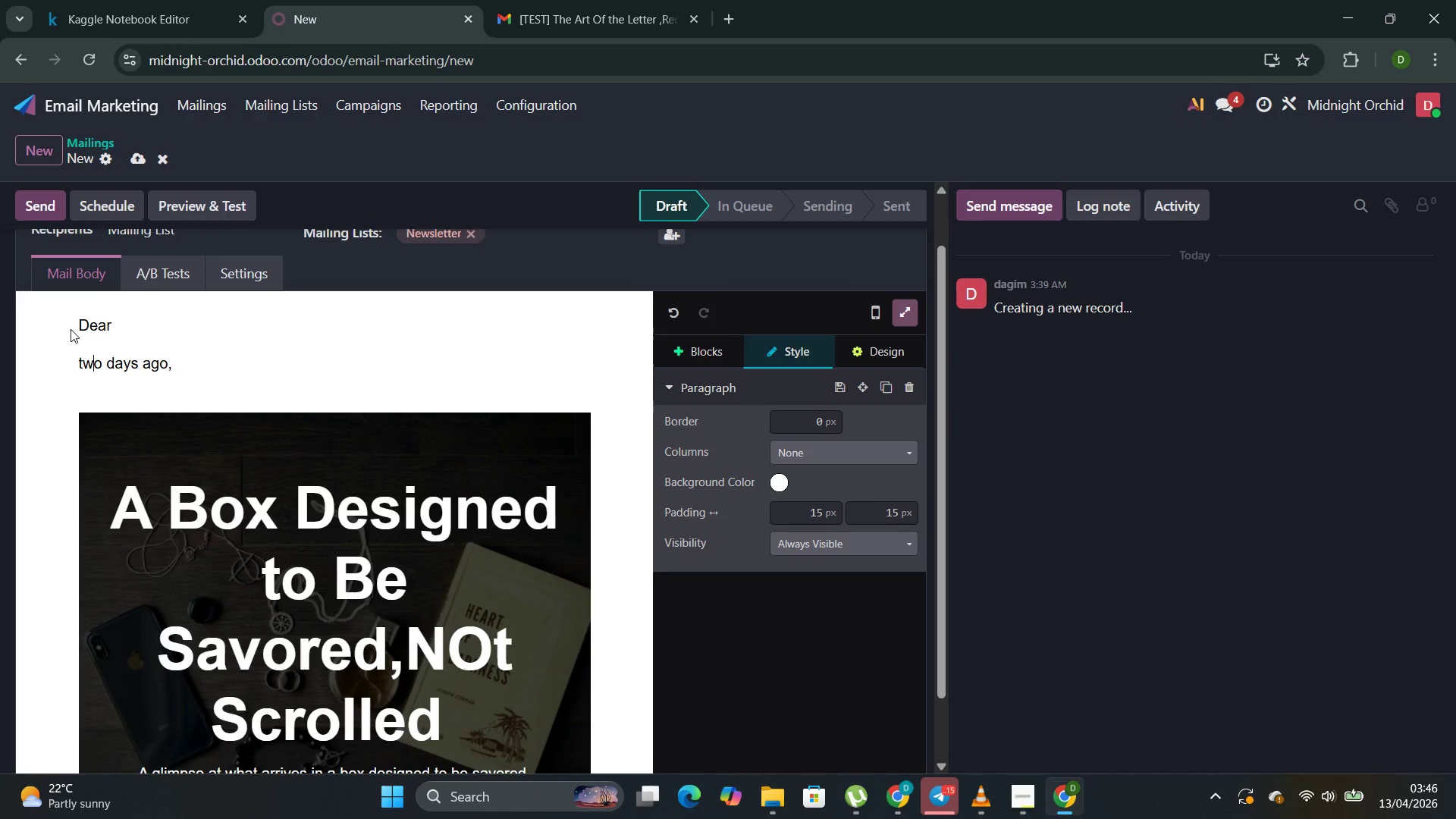 
key(ArrowLeft)
 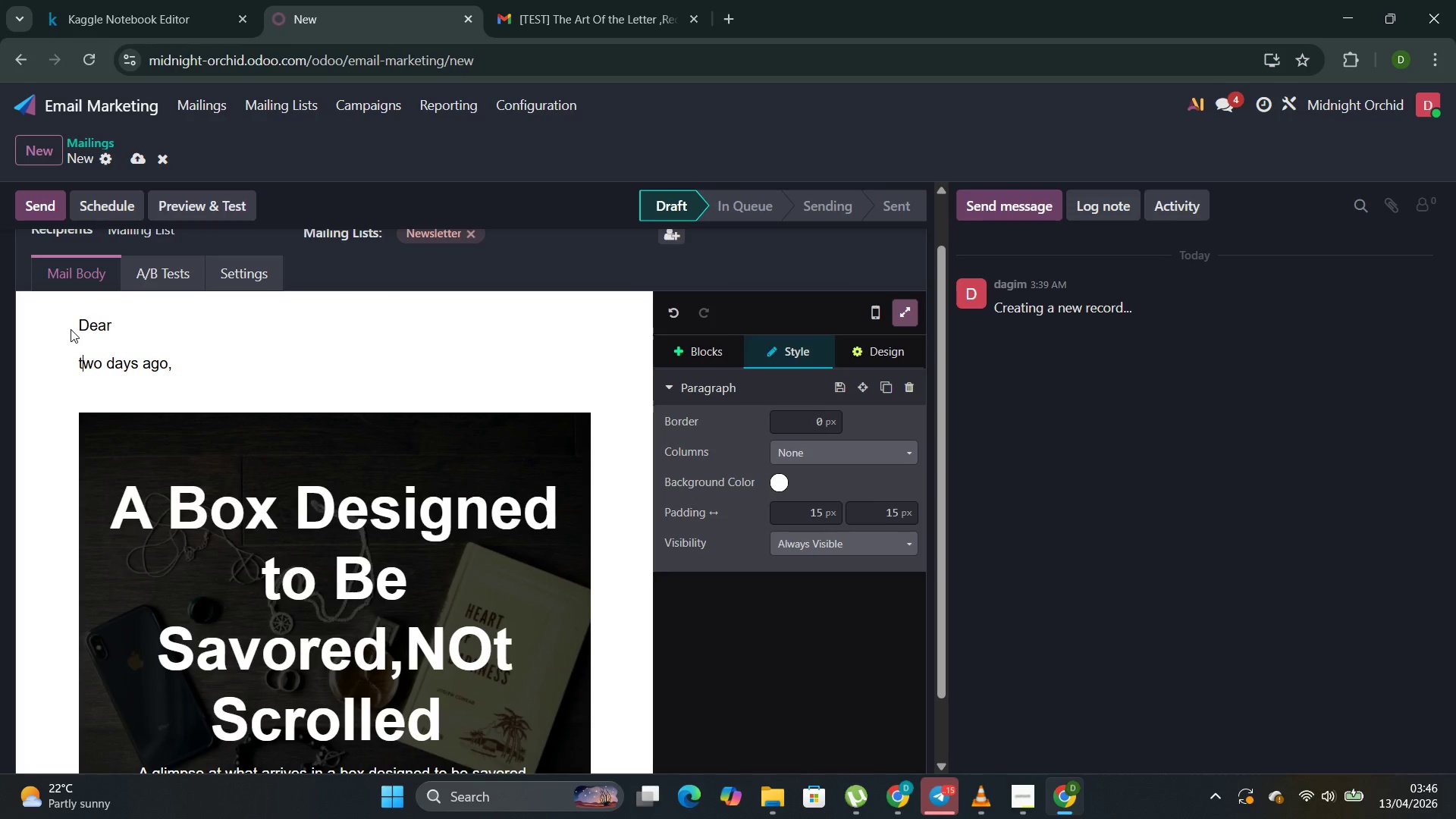 
key(ArrowLeft)
 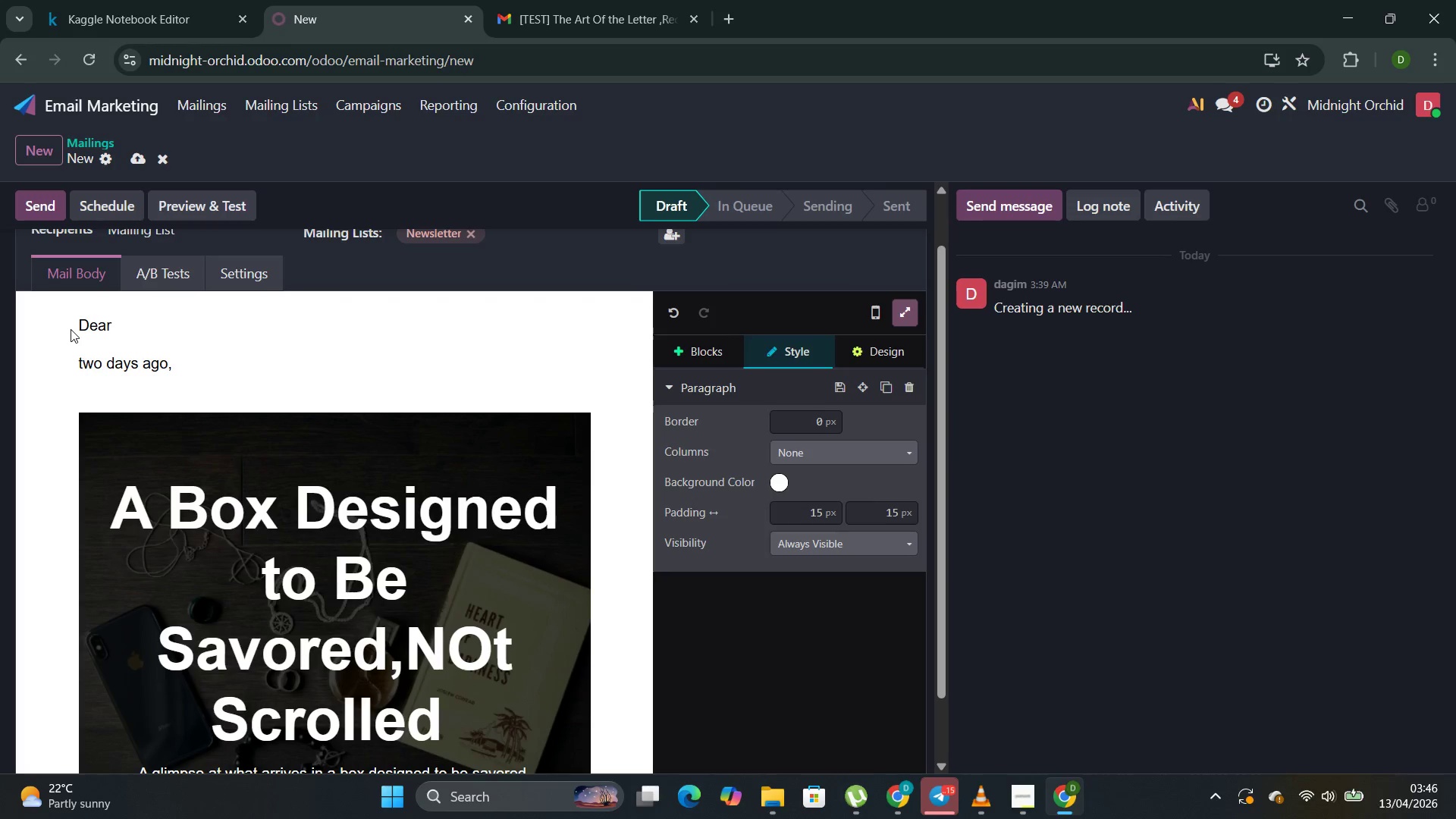 
key(Backspace)
 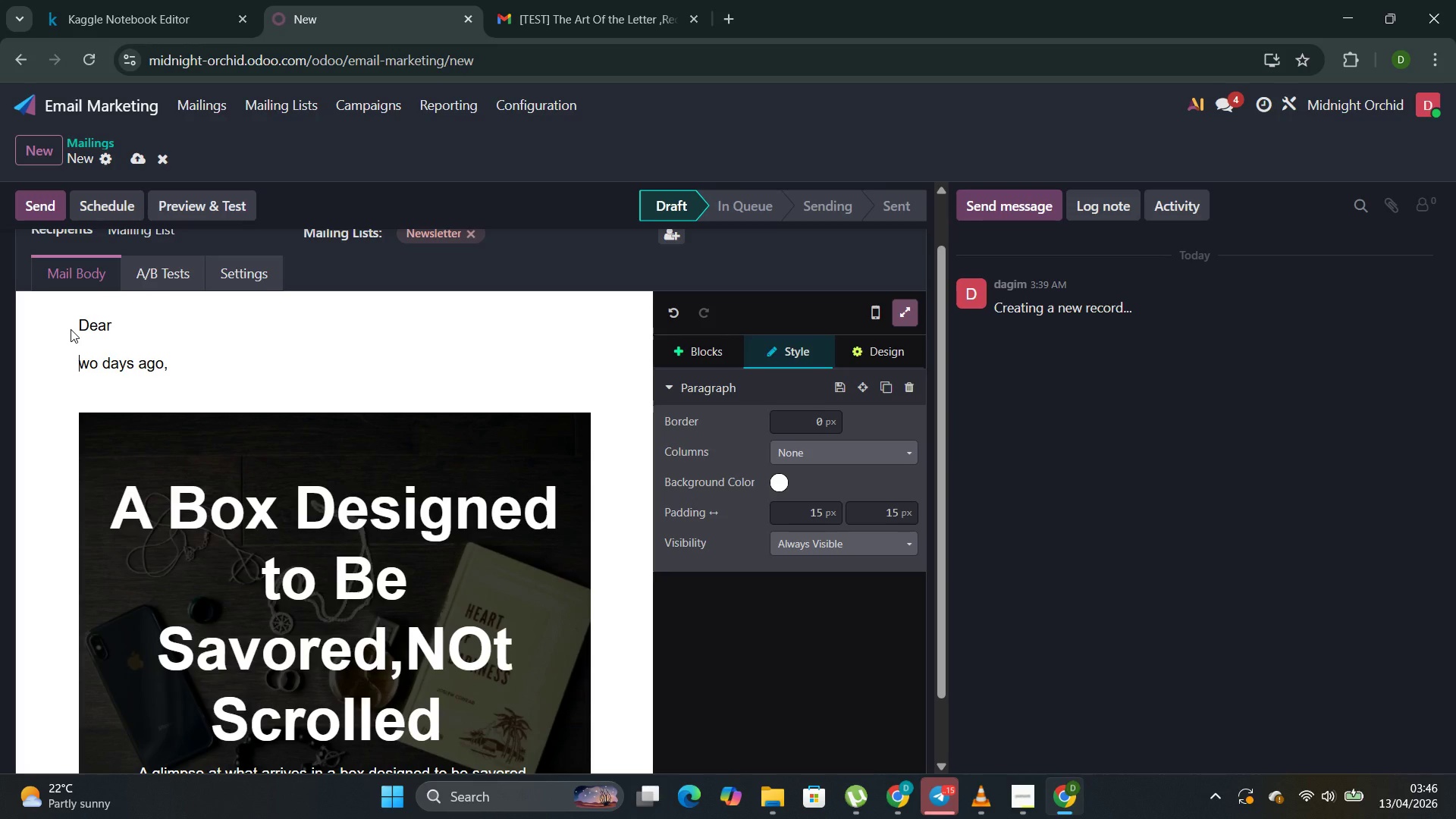 
key(Shift+T)
 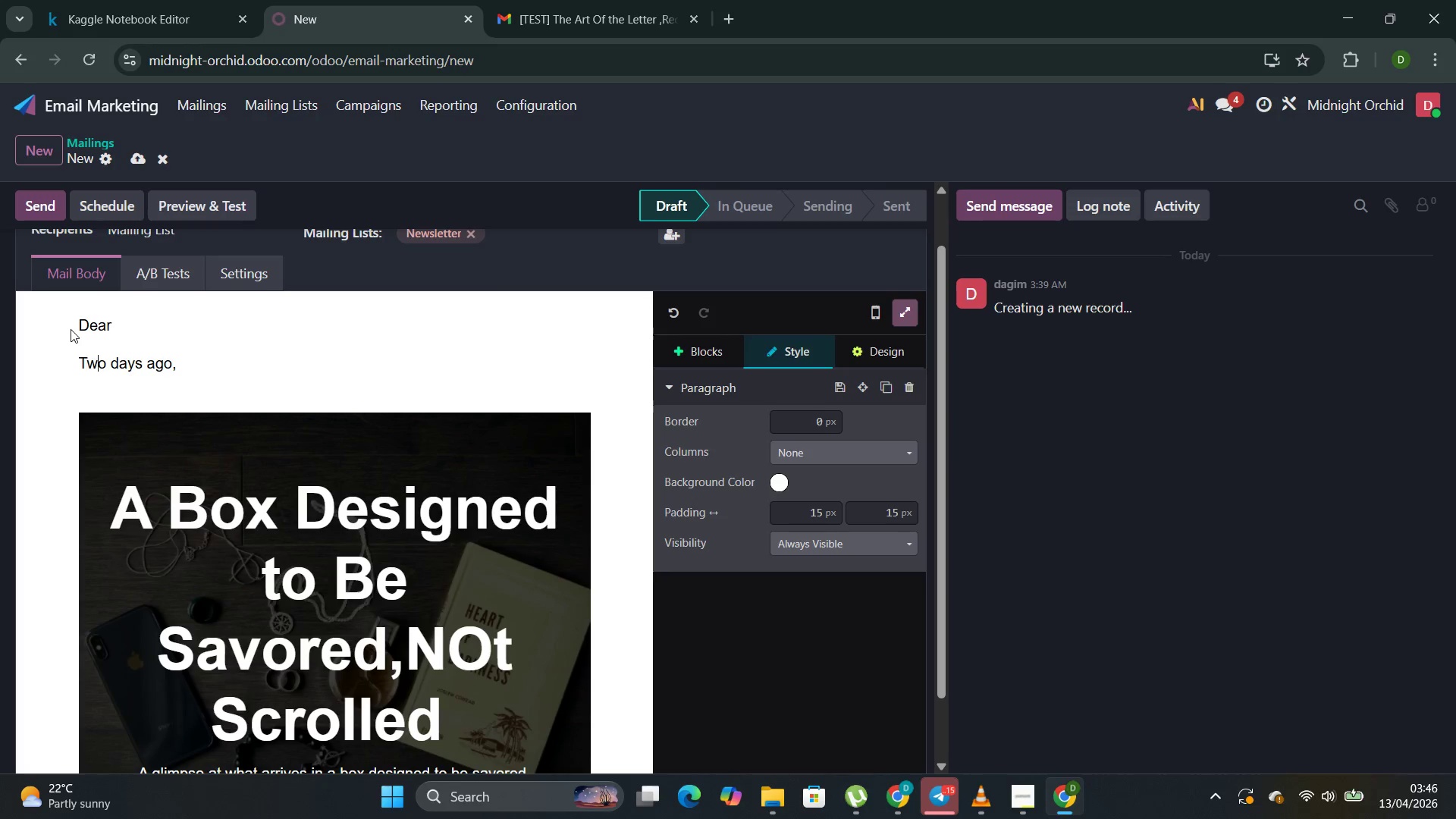 
hold_key(key=ArrowRight, duration=0.83)
 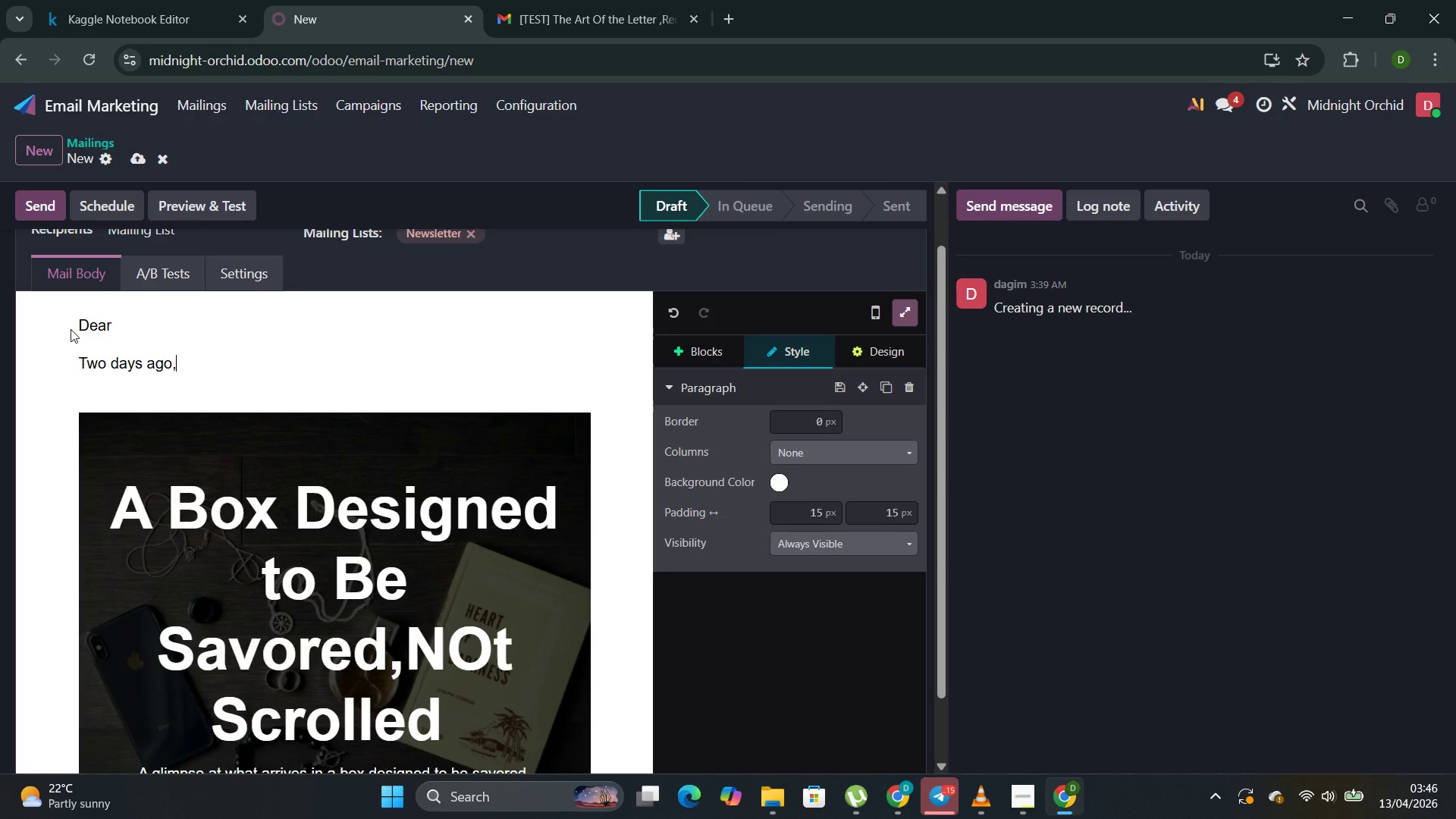 
key(ArrowRight)
 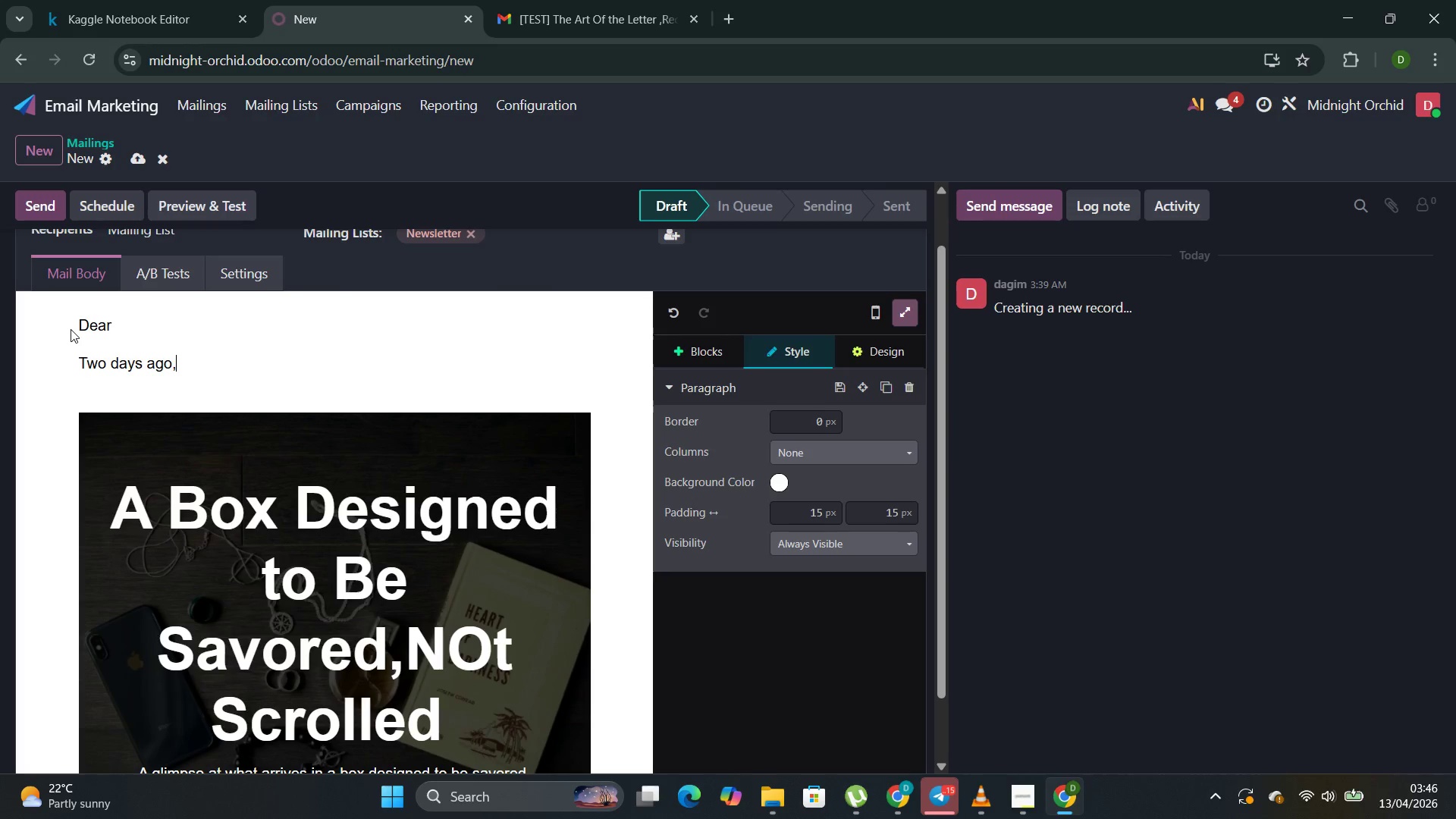 
type( we )
 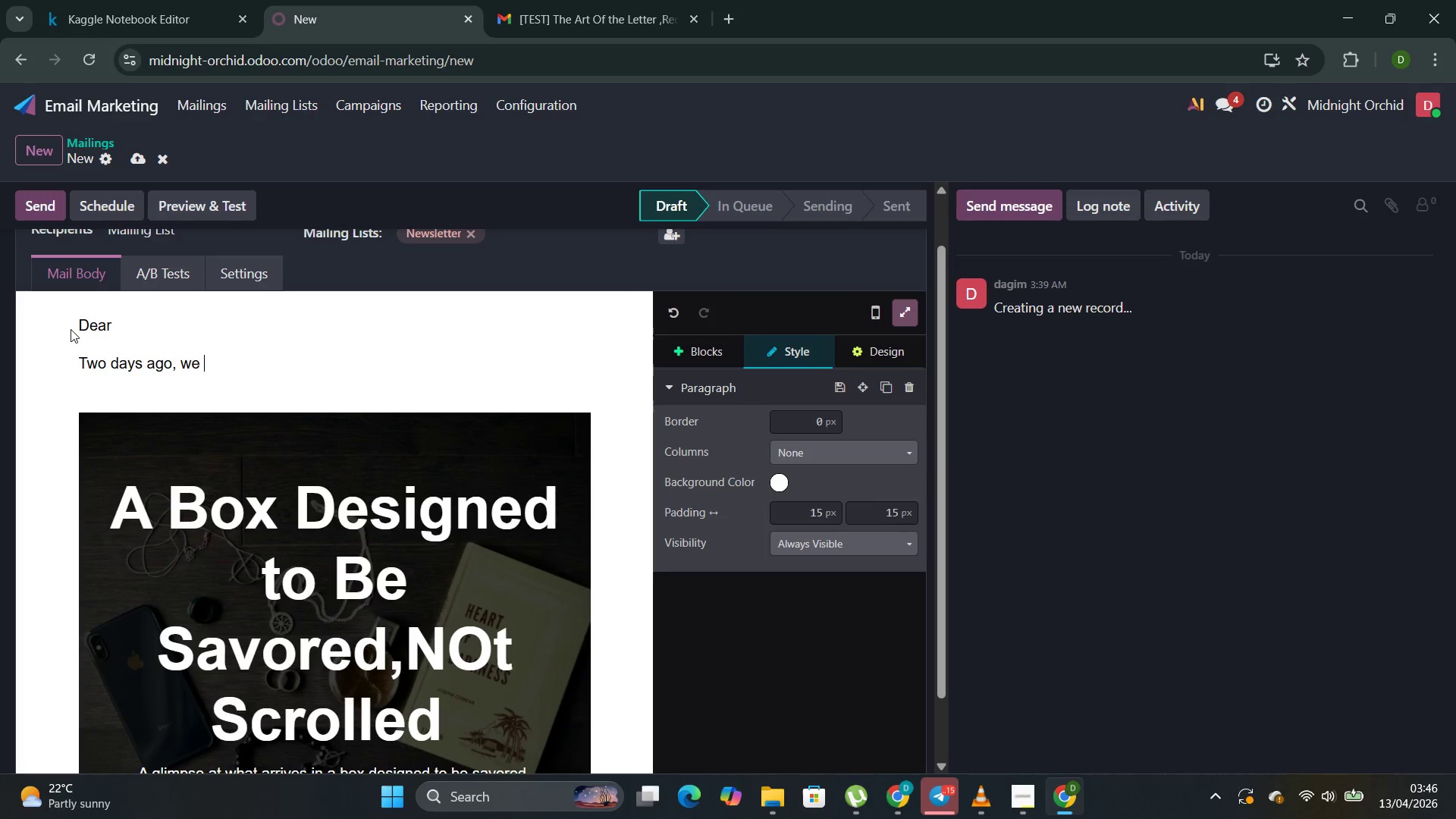 
type(wrote ti you about the art of the letter )
key(Backspace)
type(.Today ,we open the box )
key(Backspace)
type(.)
 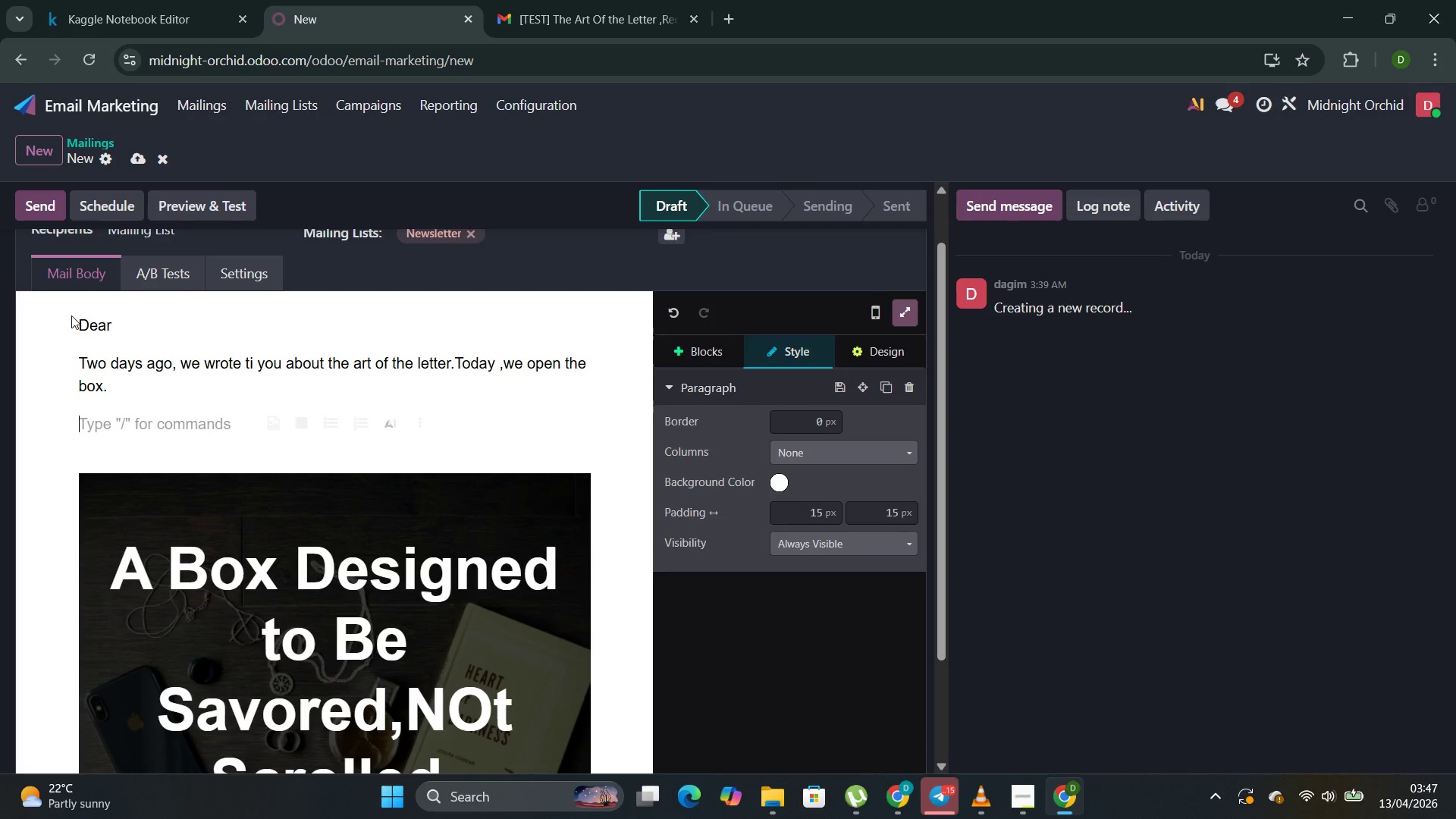 
 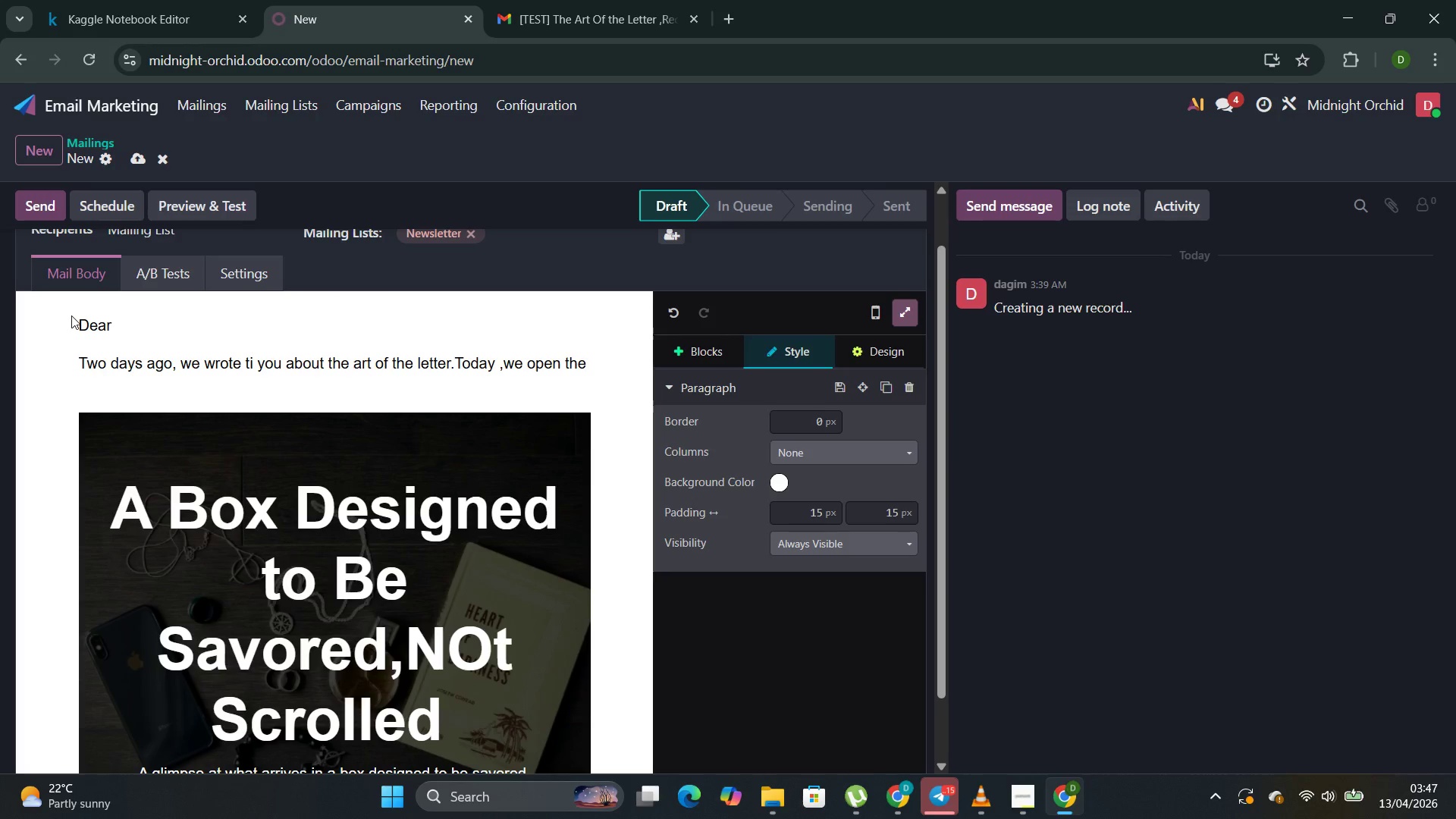 
key(Enter)
 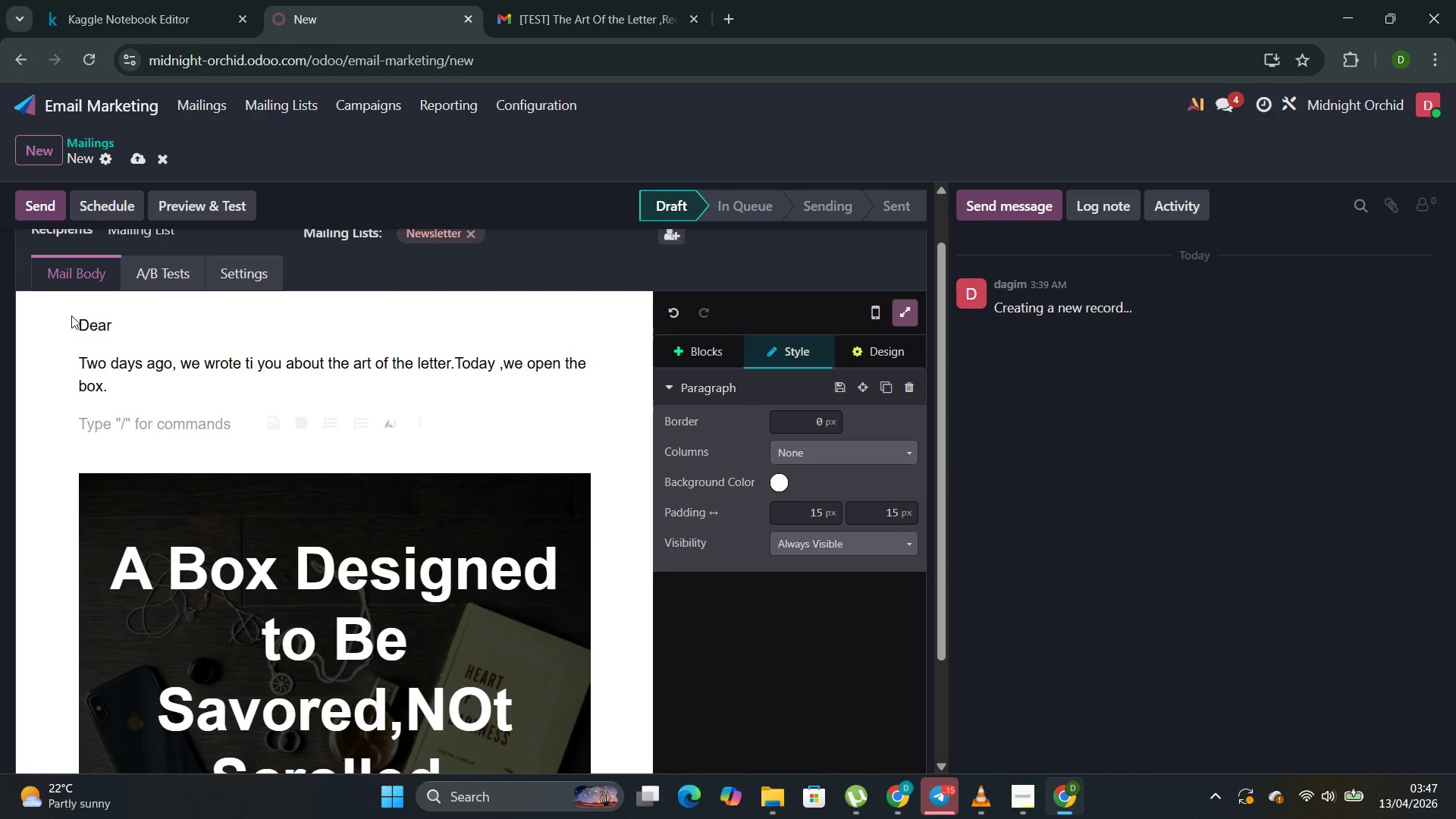 
type(the M)
 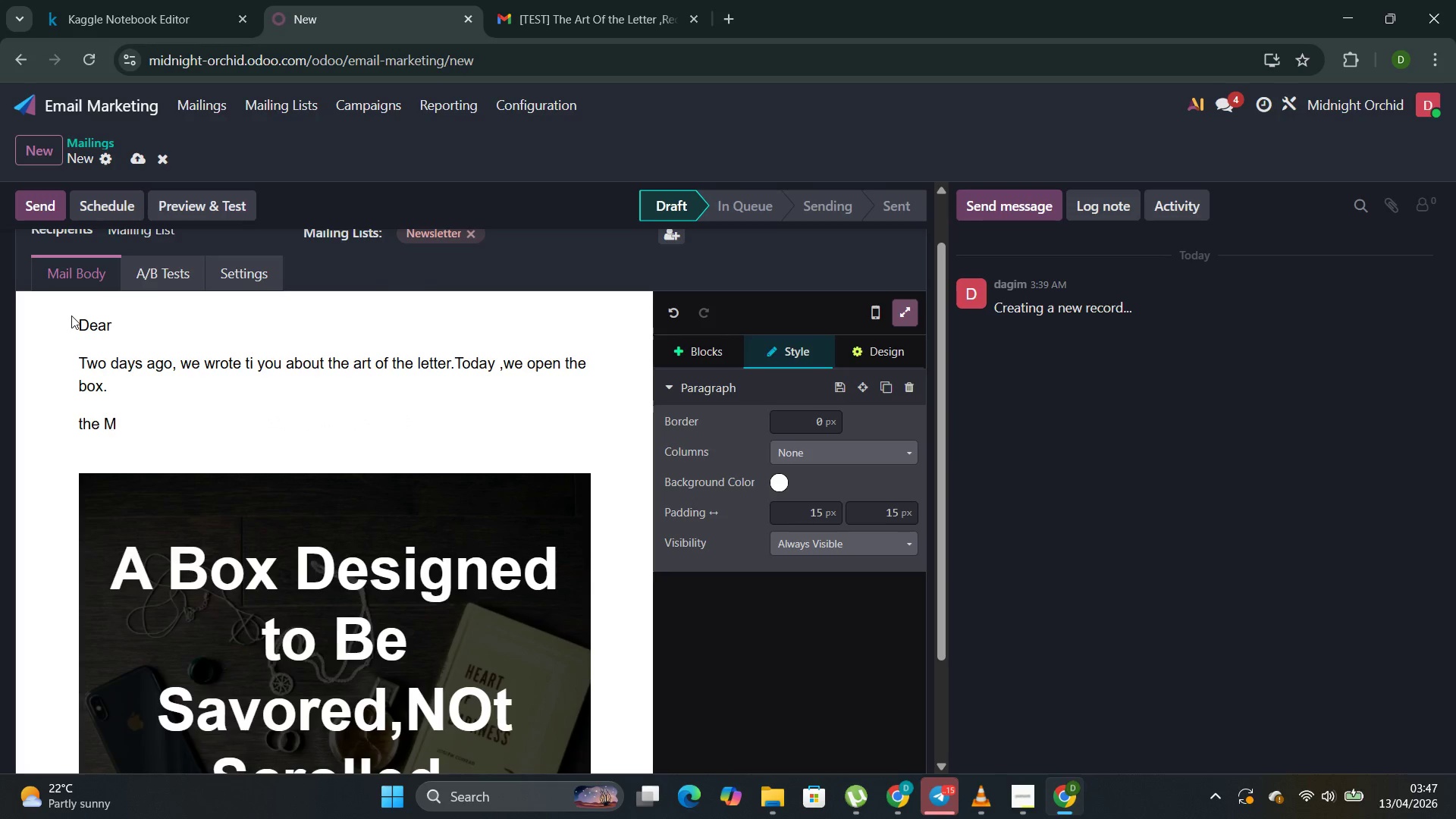 
hold_key(key=ArrowLeft, duration=0.58)
 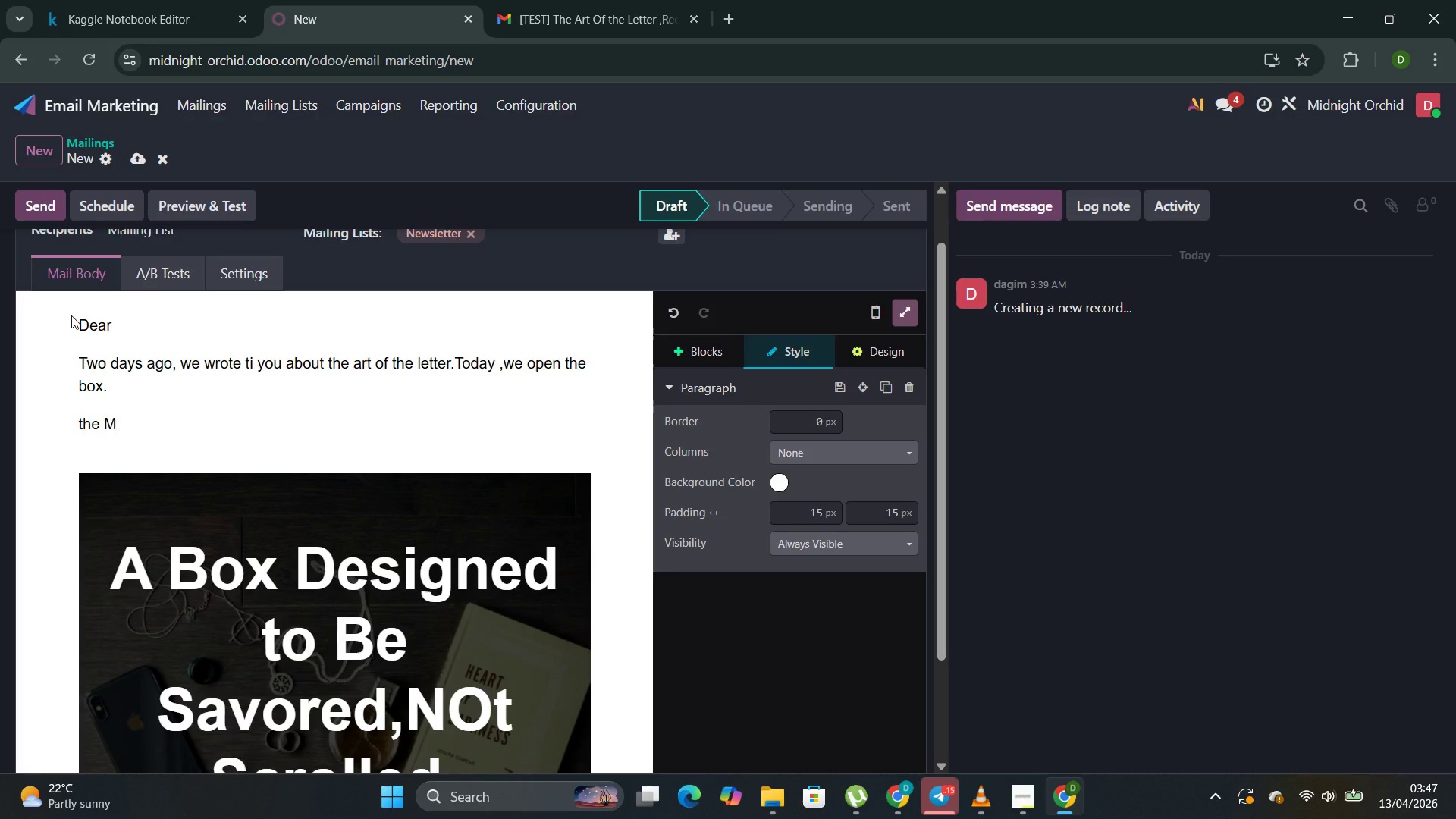 
key(ArrowLeft)
 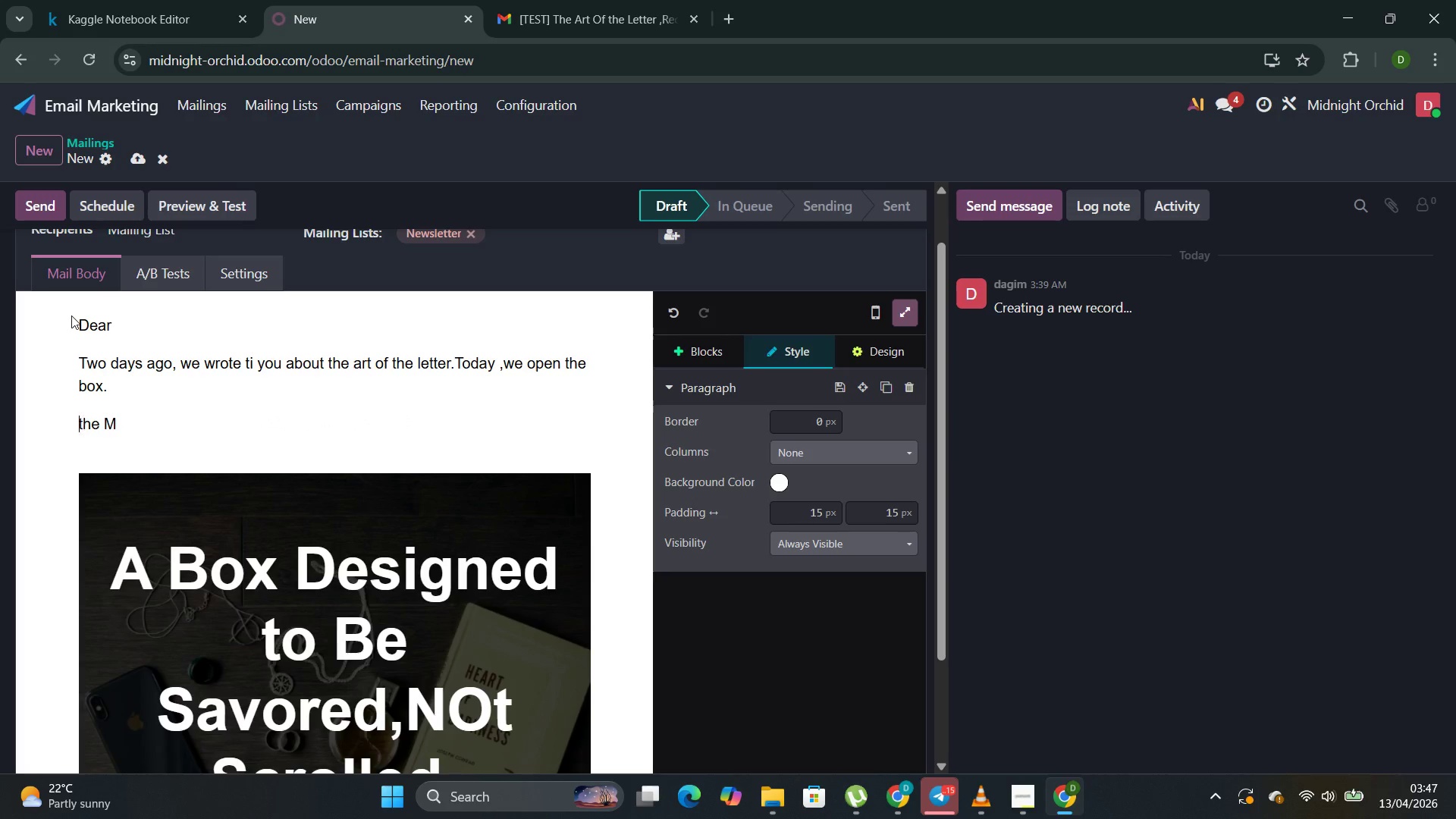 
key(ArrowLeft)
 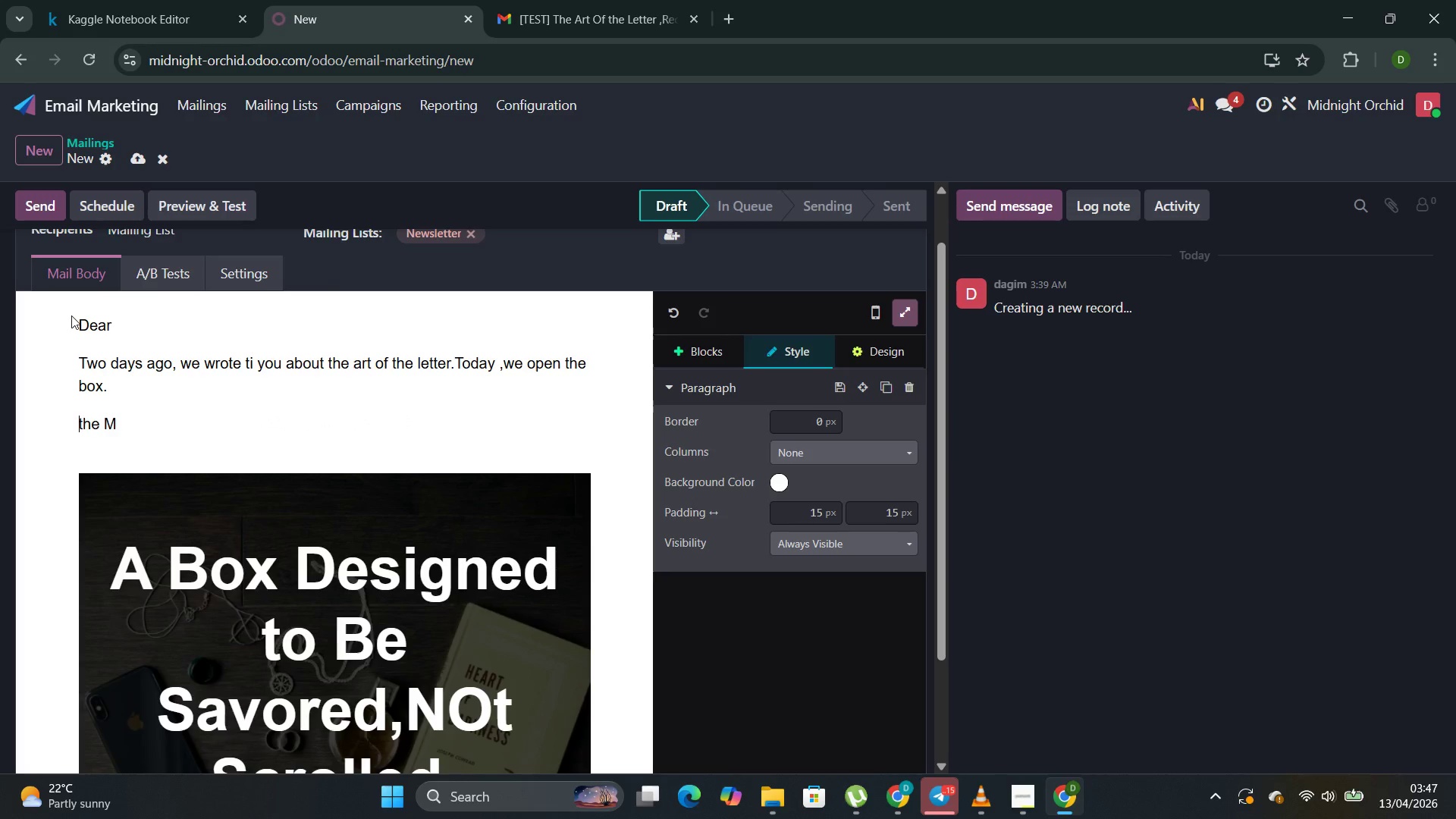 
key(ArrowRight)
 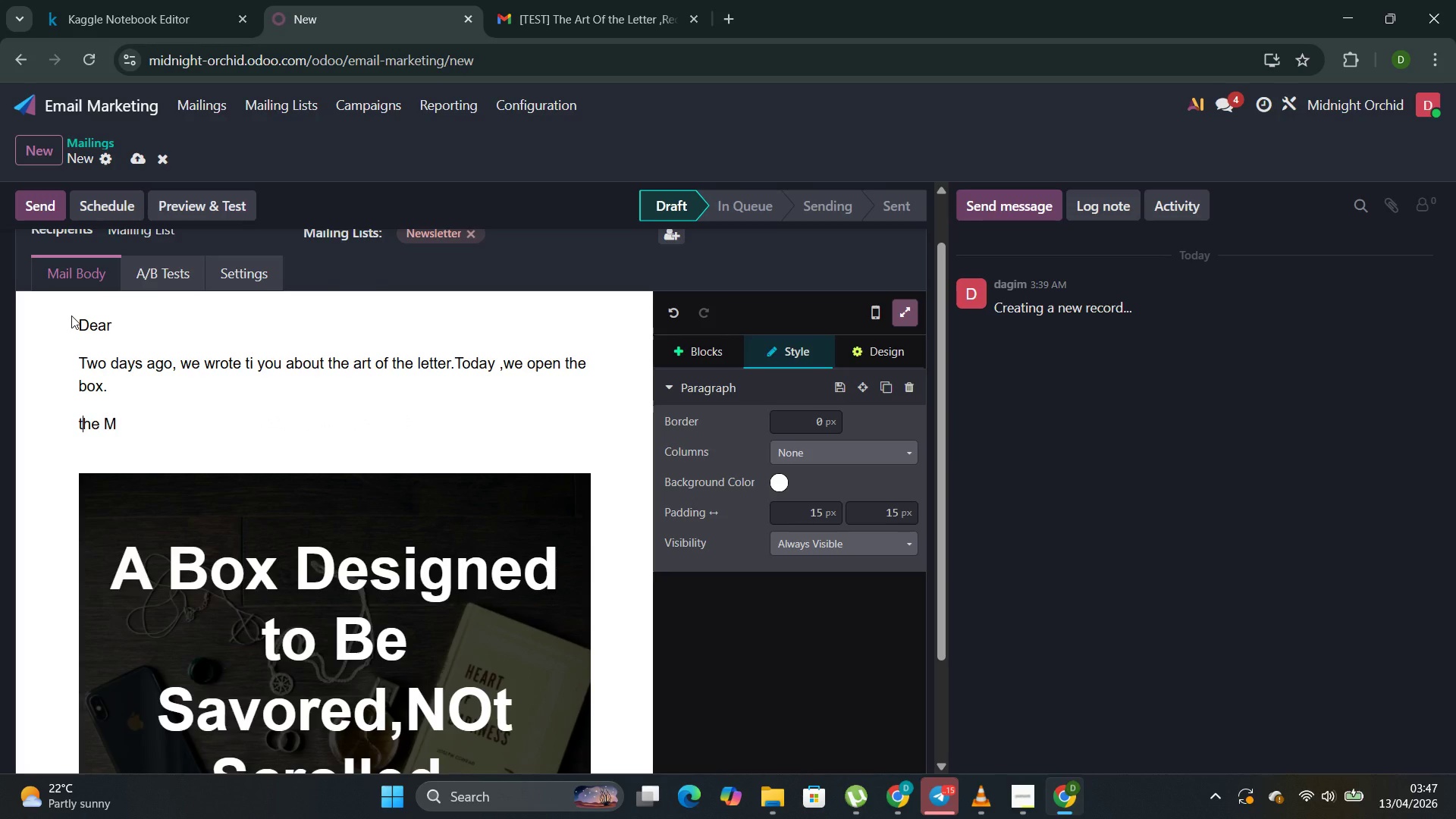 
key(Backspace)
 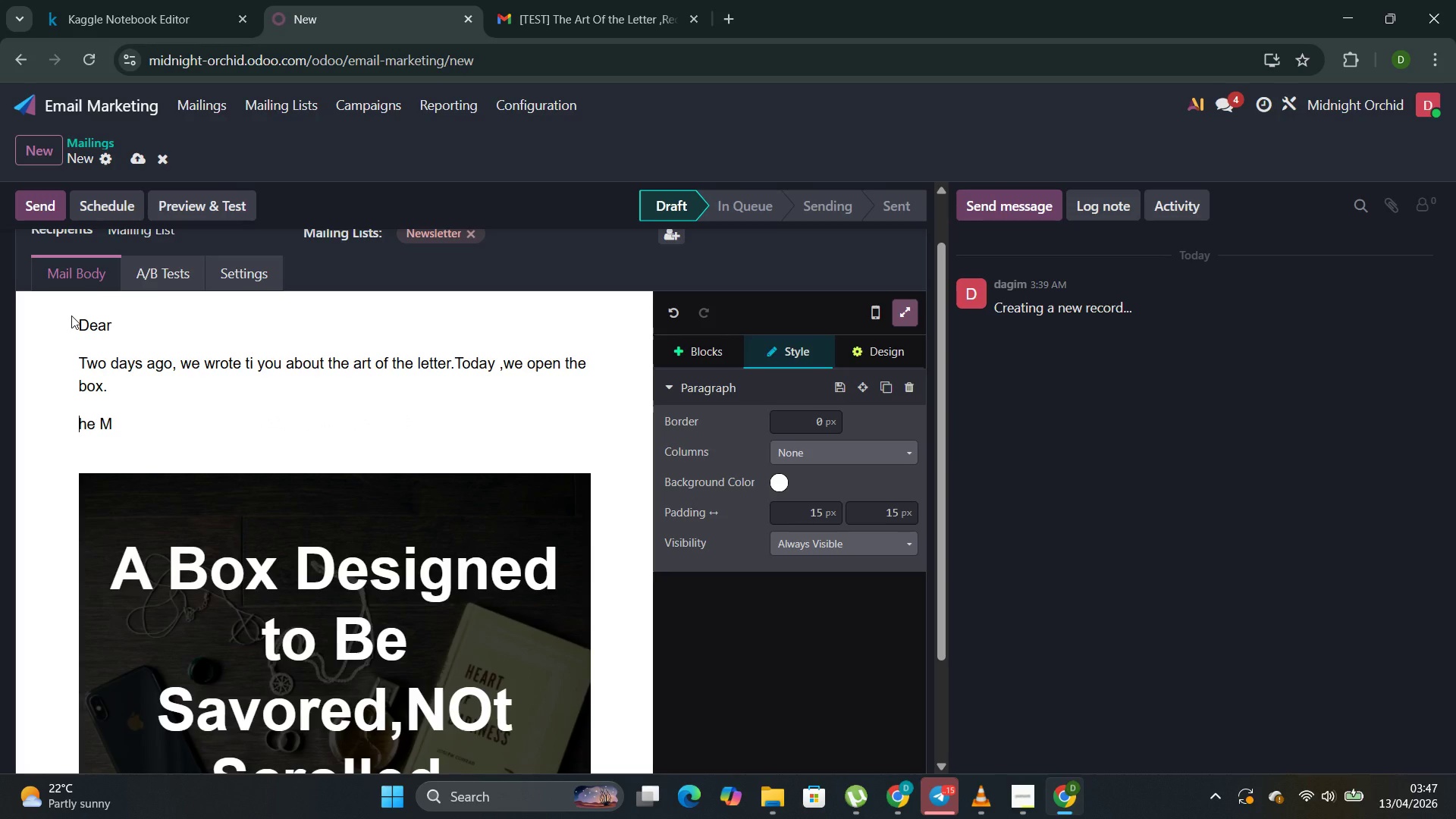 
key(Shift+T)
 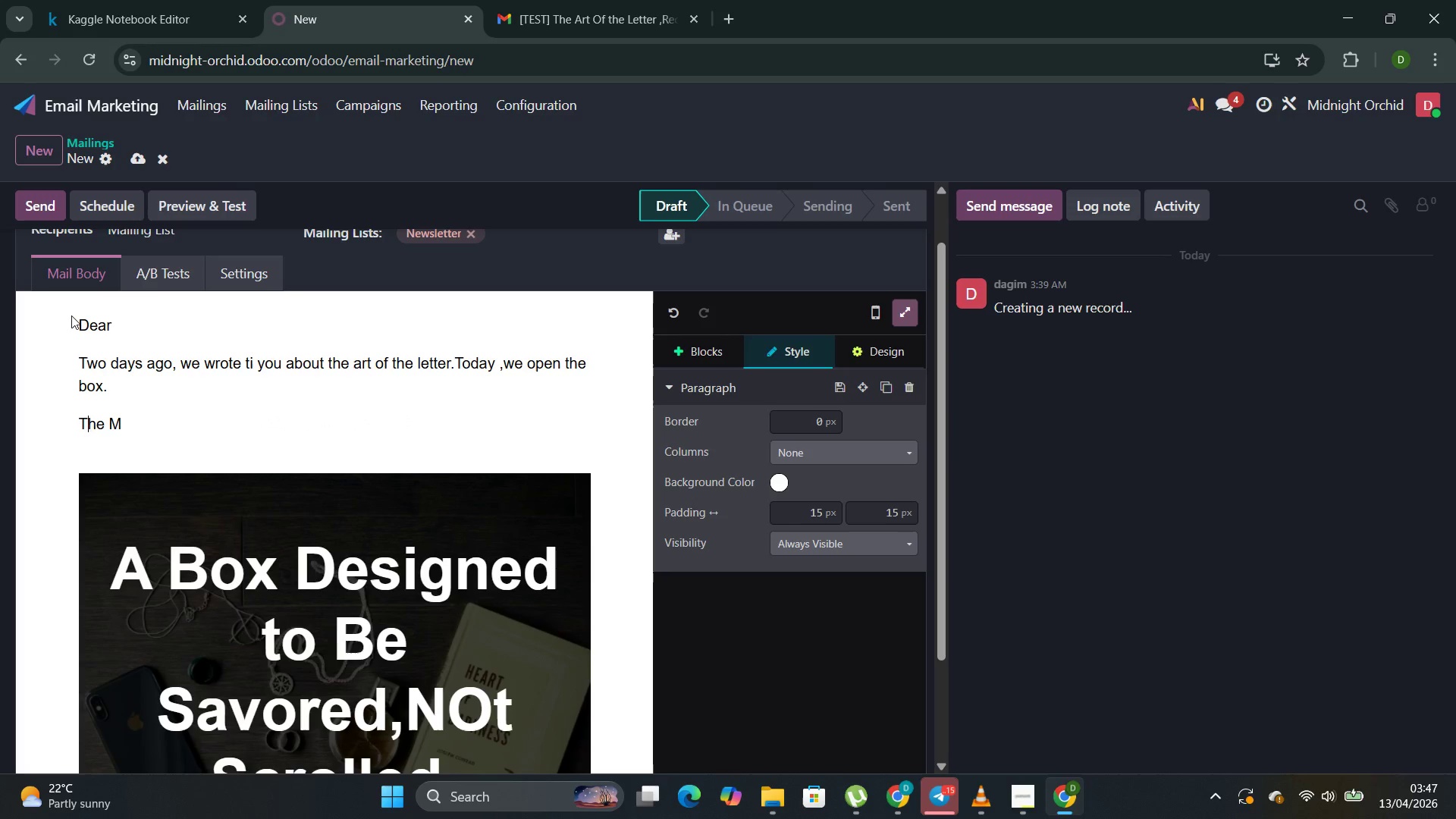 
hold_key(key=ArrowRight, duration=0.61)
 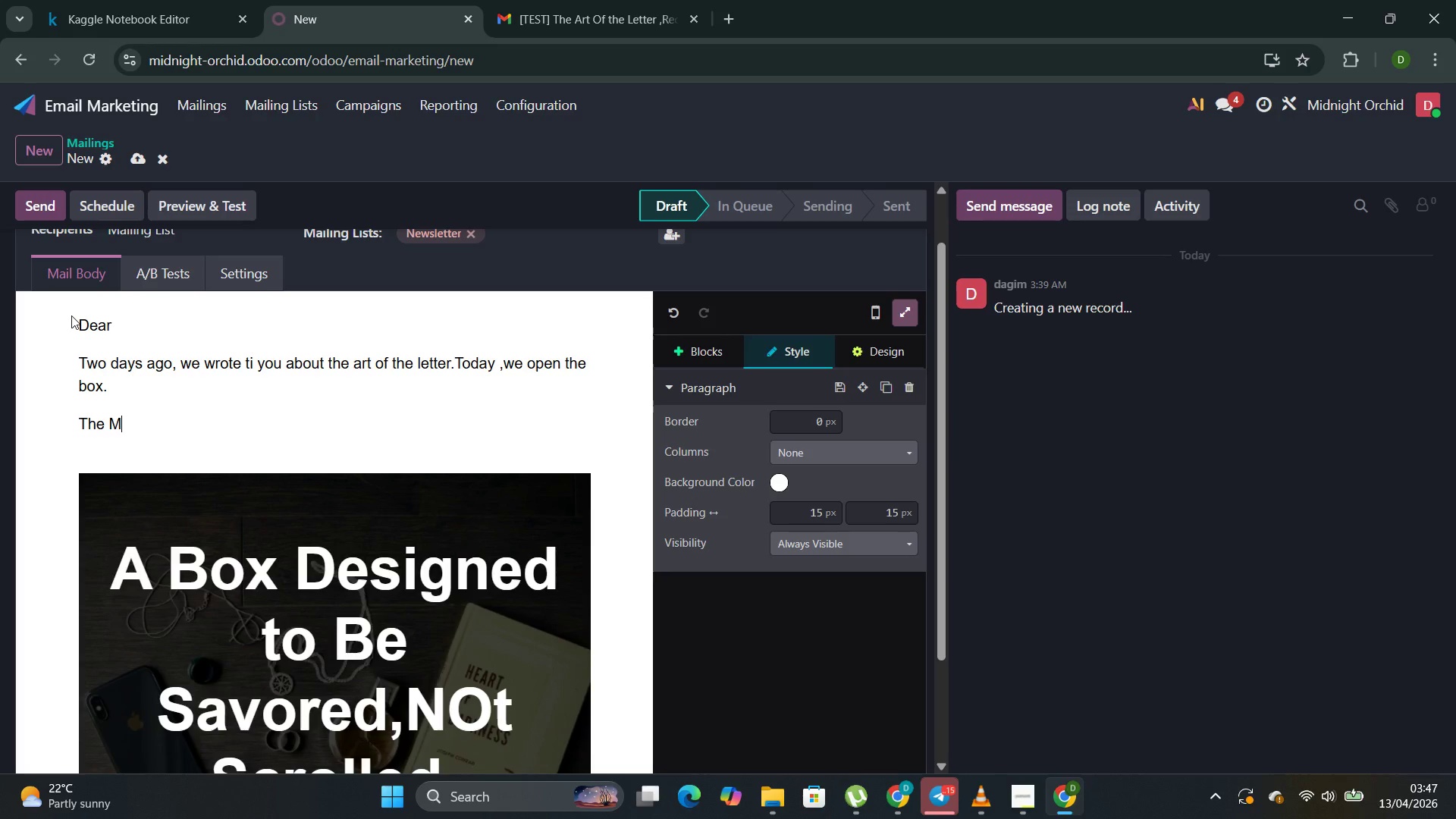 
type(onthly Mi)
key(Backspace)
type(use is our )
 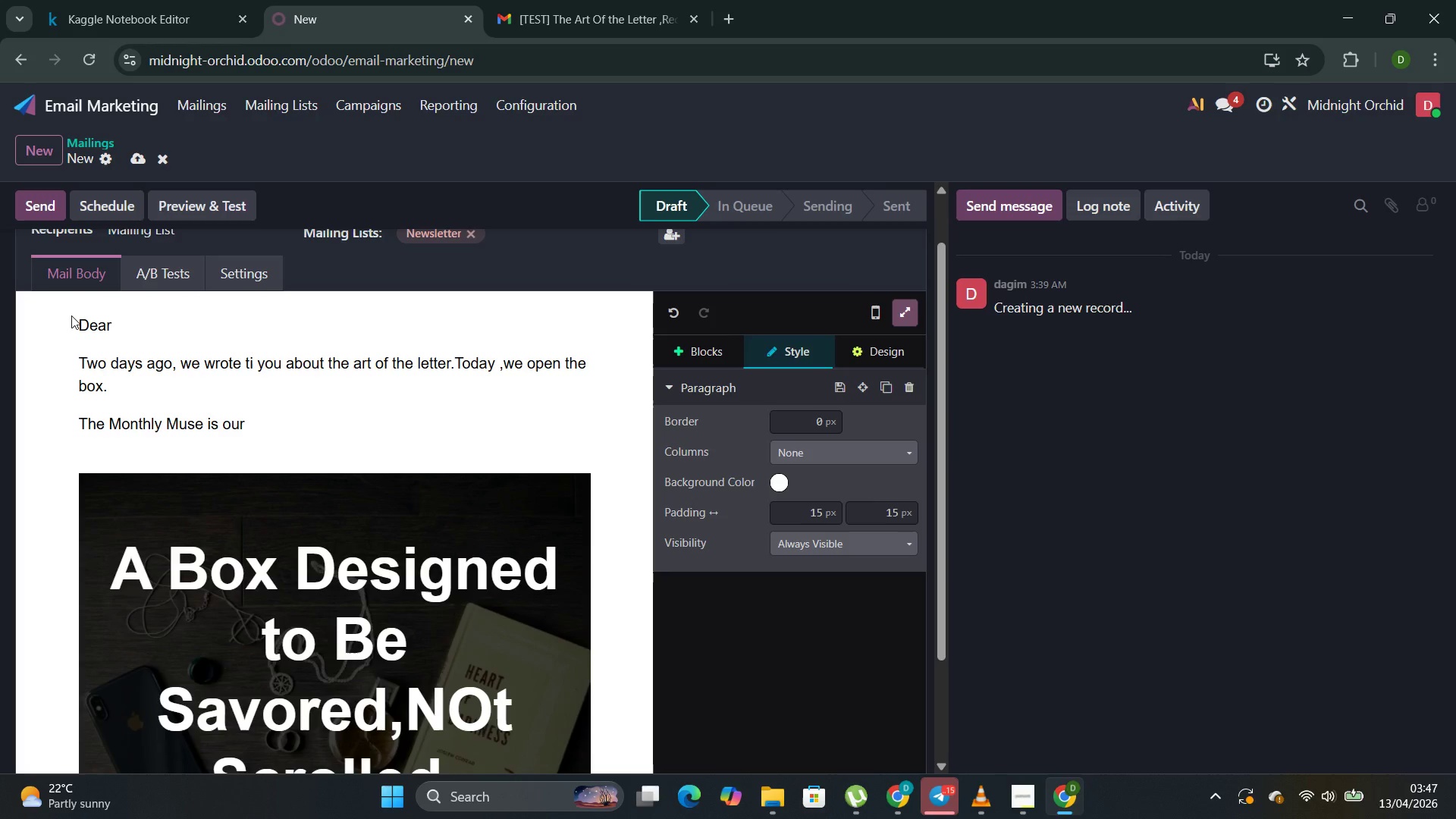 
wait(8.05)
 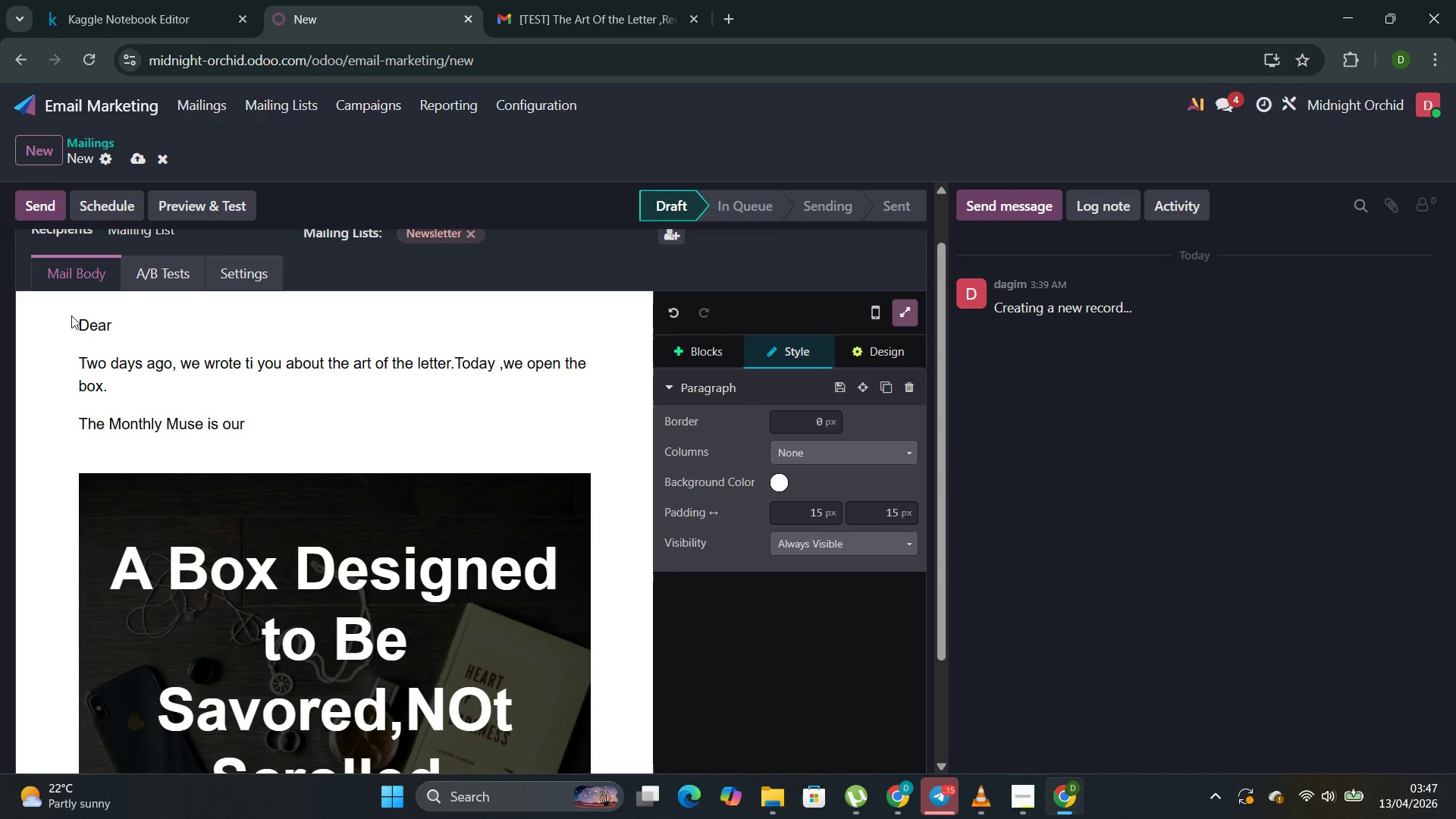 
type(answer to digir)
key(Backspace)
type(tal fa)
 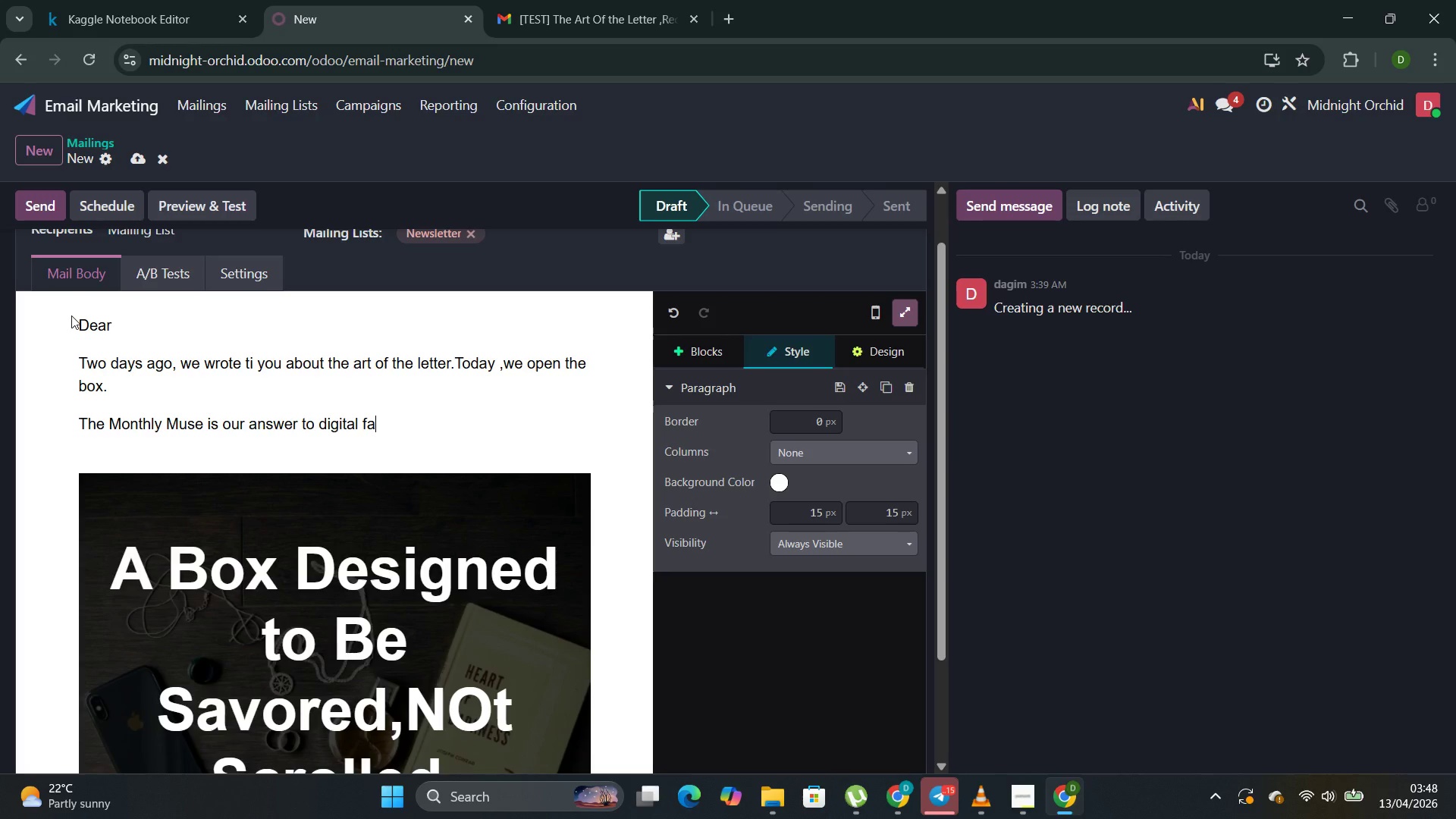 
type(tigue )
key(Backspace)
type(.it is not a subscription box in the conventional sense )
key(Backspace)
type(. there sre)
 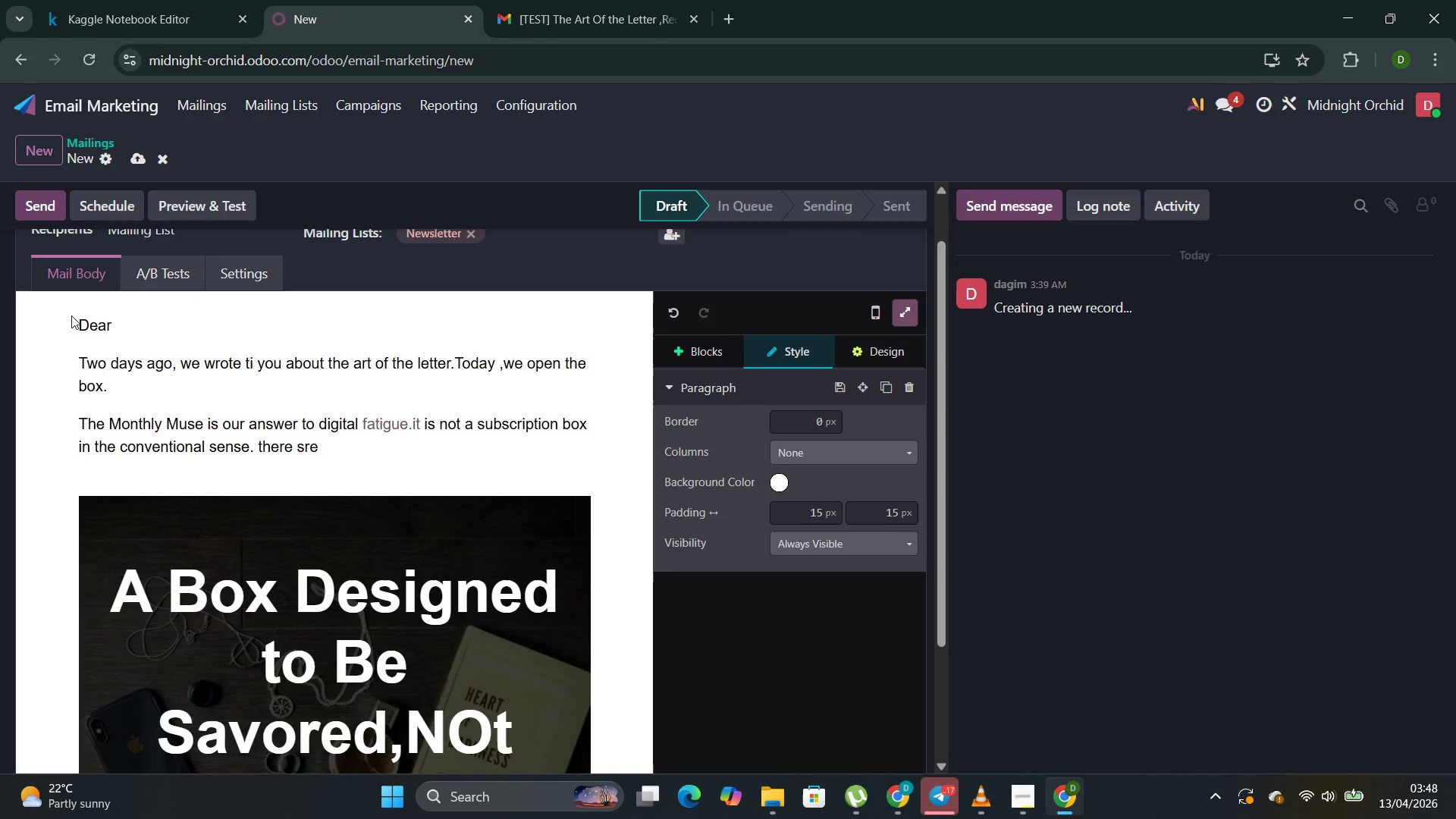 
hold_key(key=ArrowLeft, duration=0.7)
 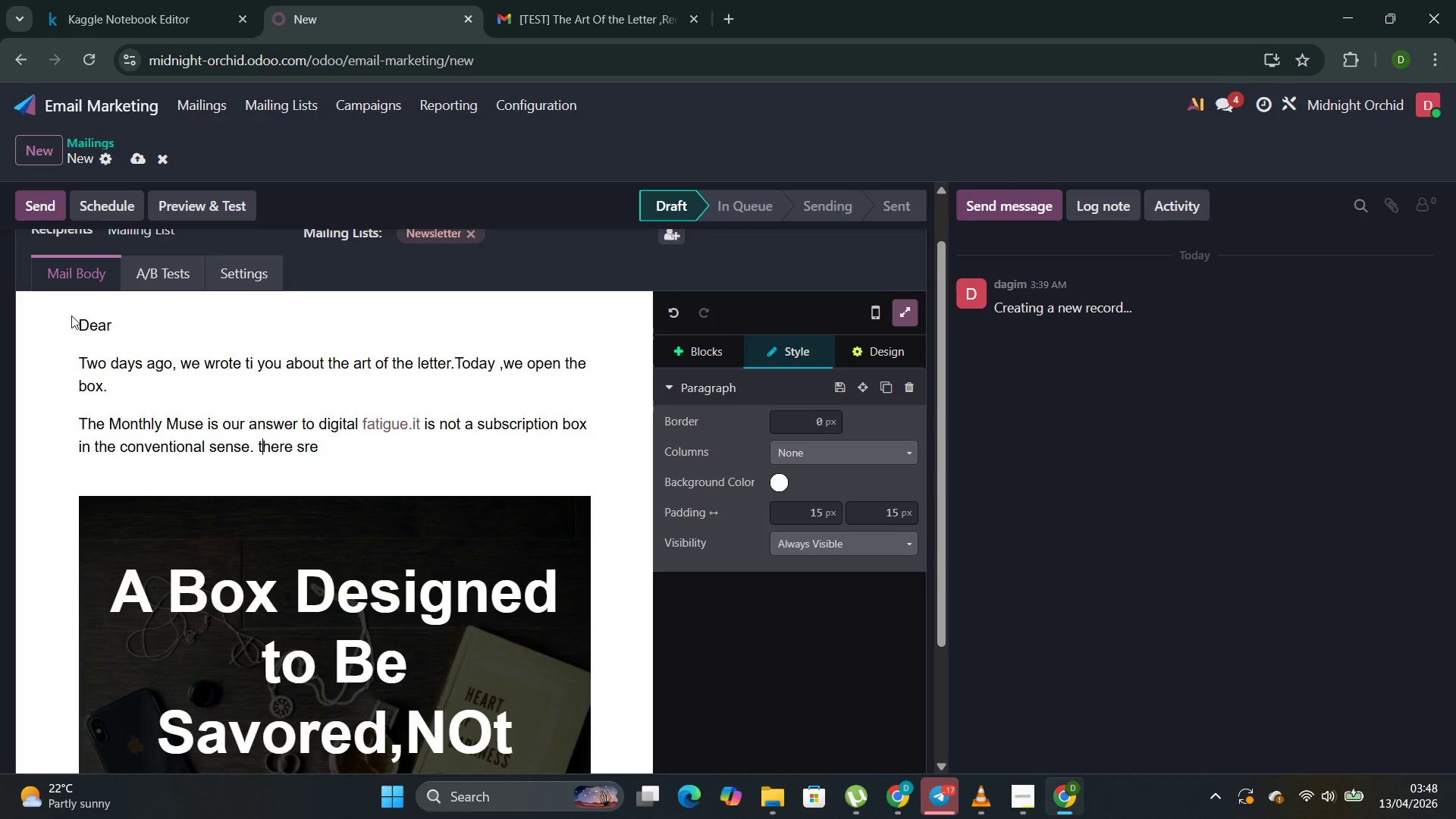 
key(ArrowLeft)
 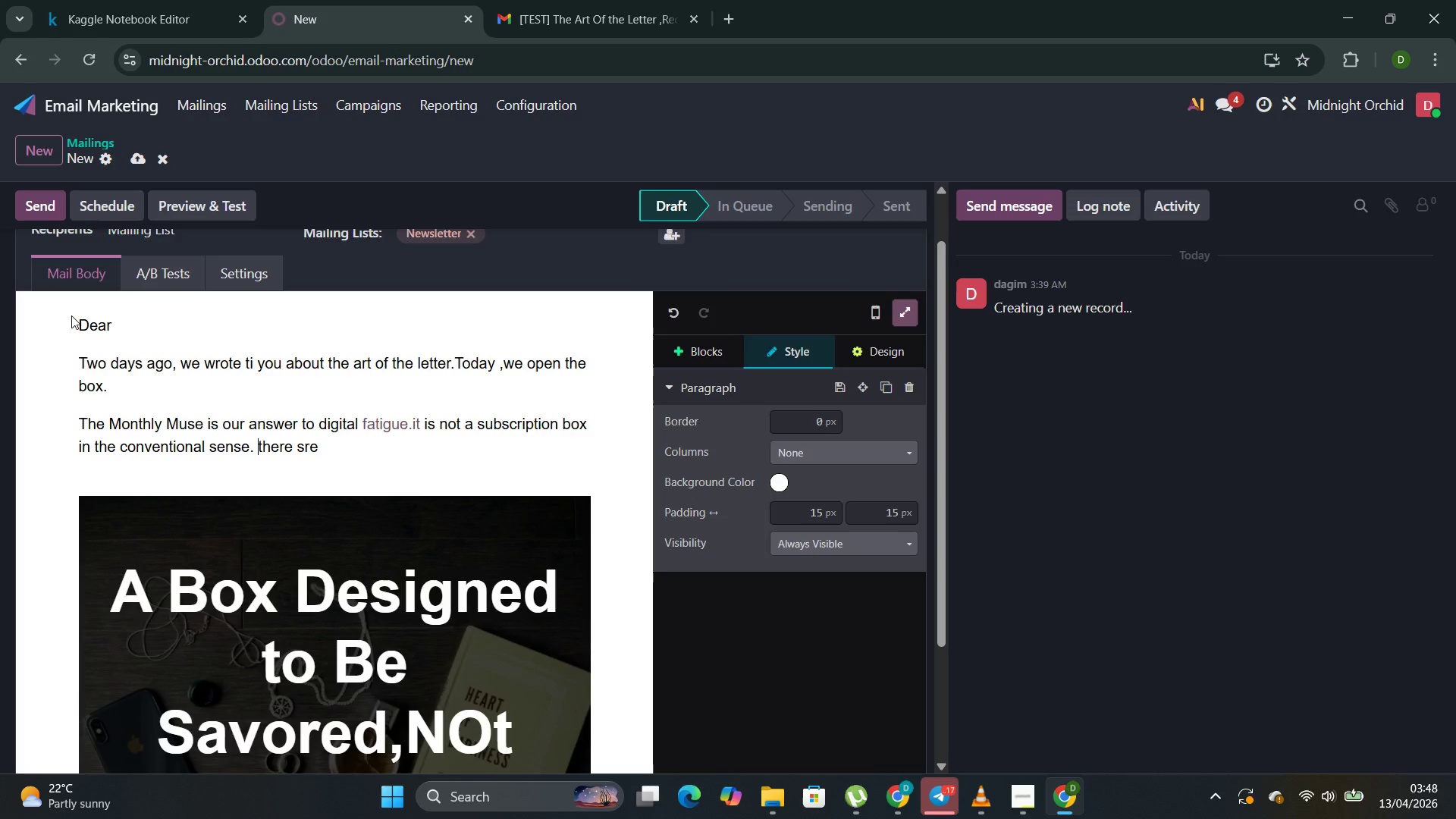 
key(ArrowLeft)
 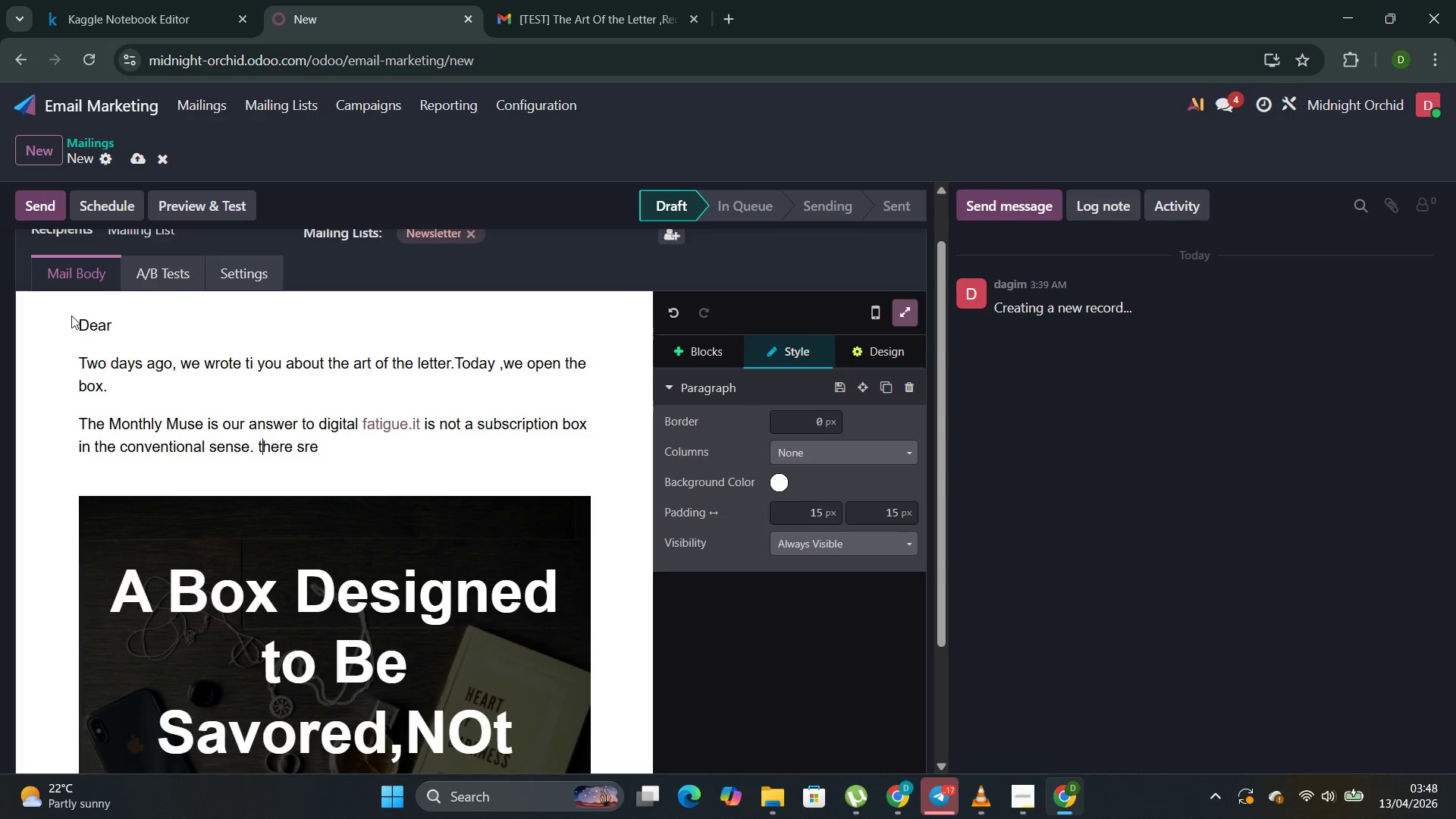 
key(ArrowRight)
 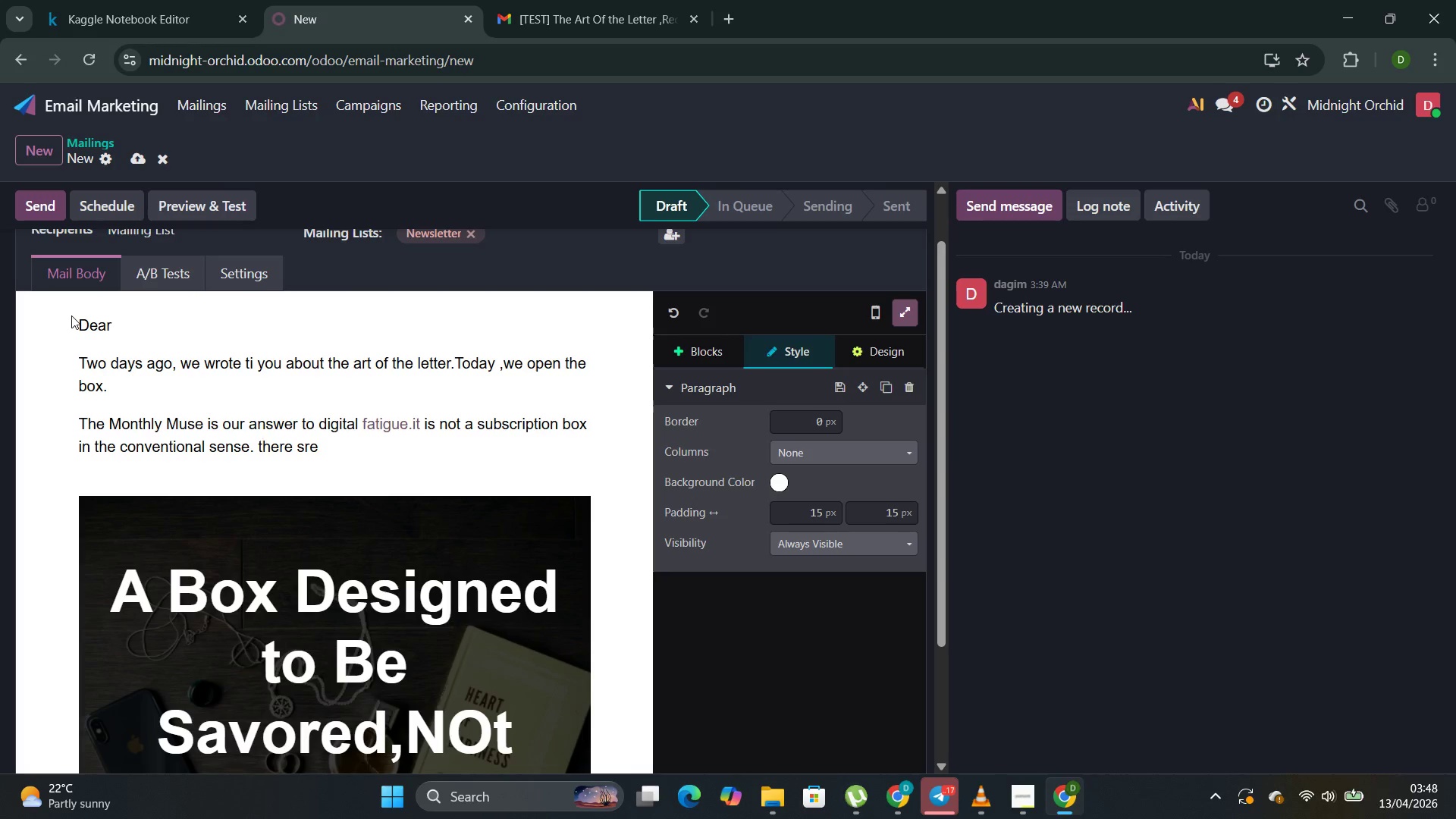 
key(Backspace)
 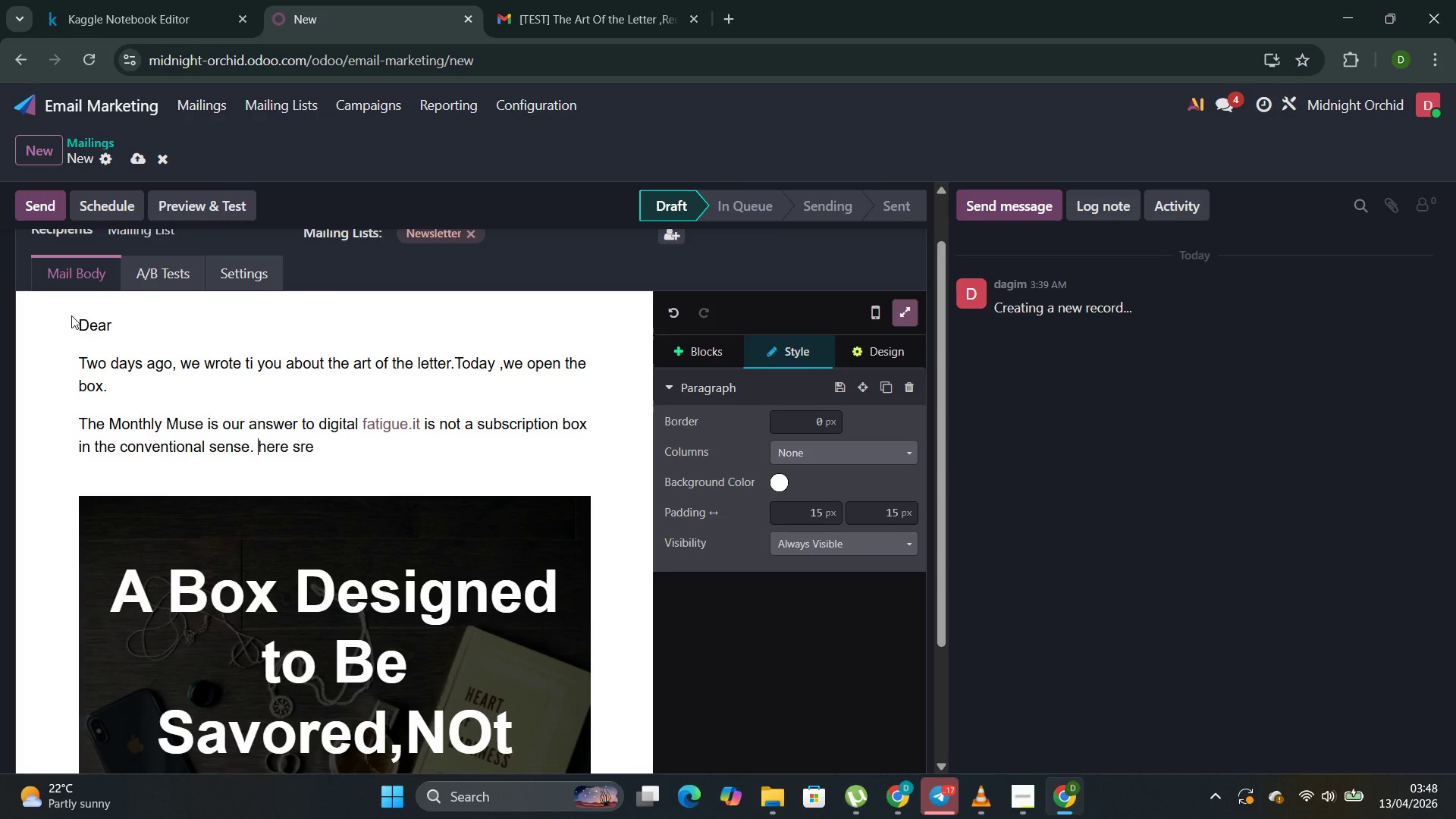 
key(Shift+ShiftLeft)
 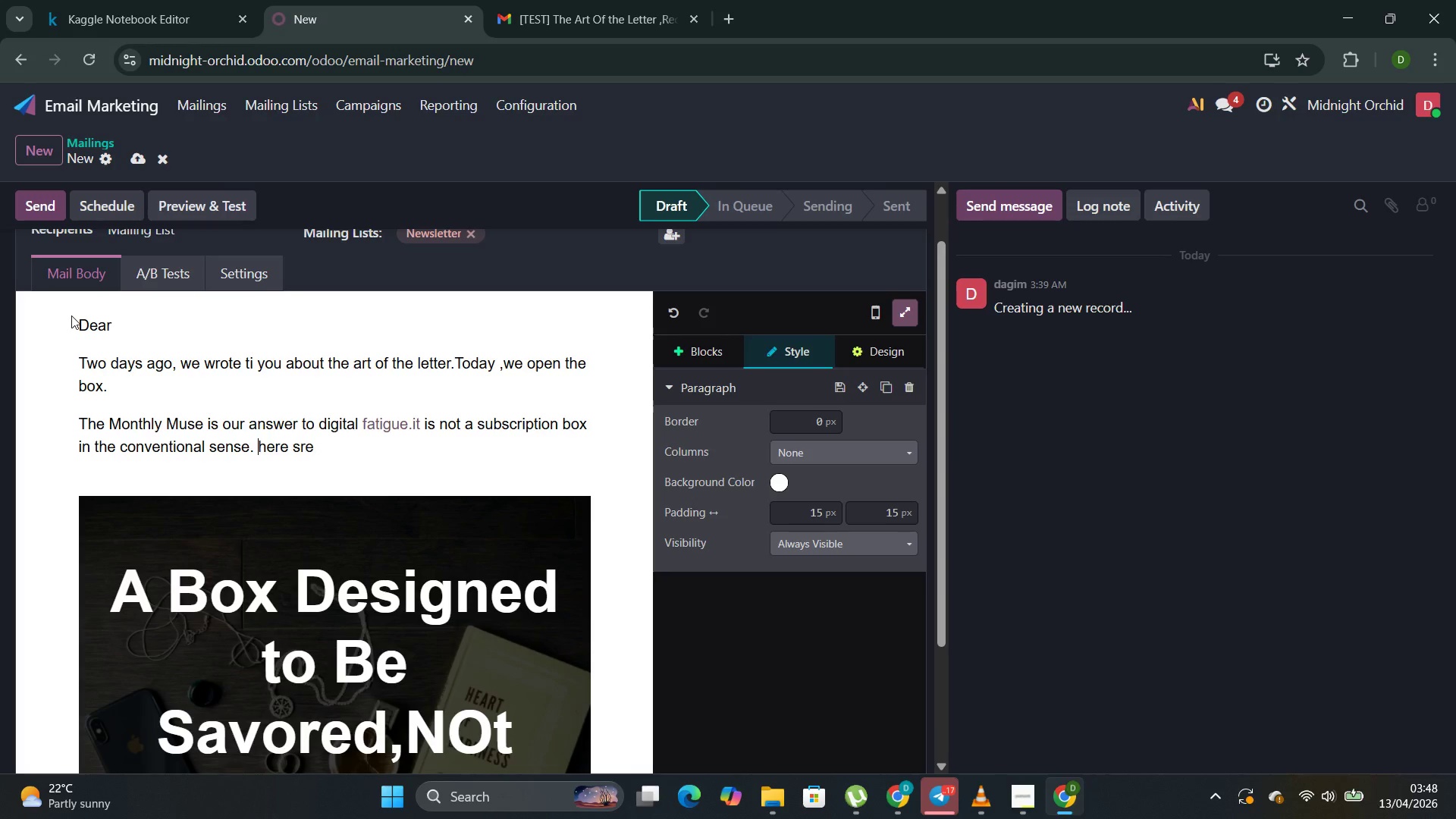 
key(Shift+T)
 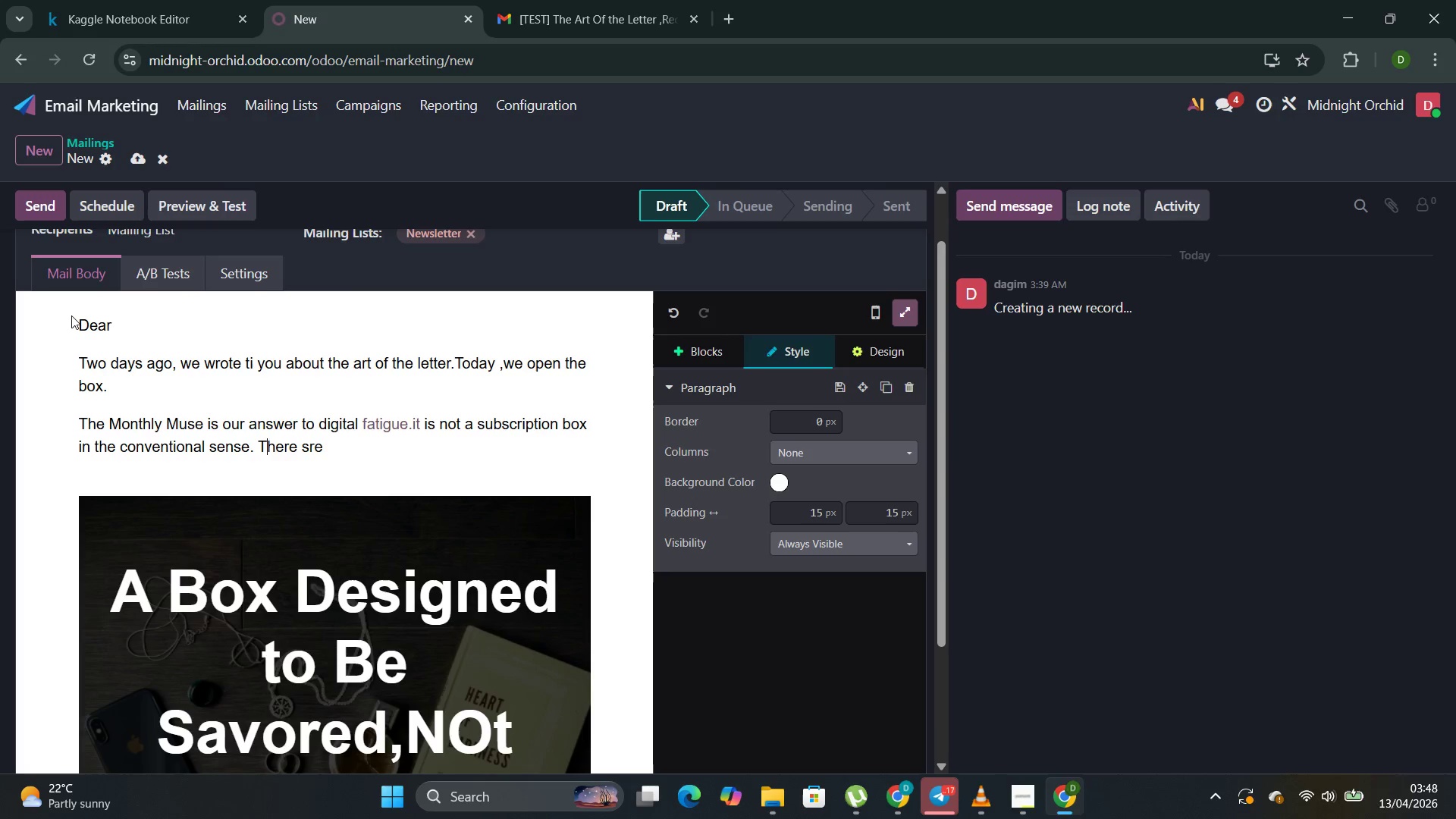 
hold_key(key=ArrowRight, duration=0.72)
 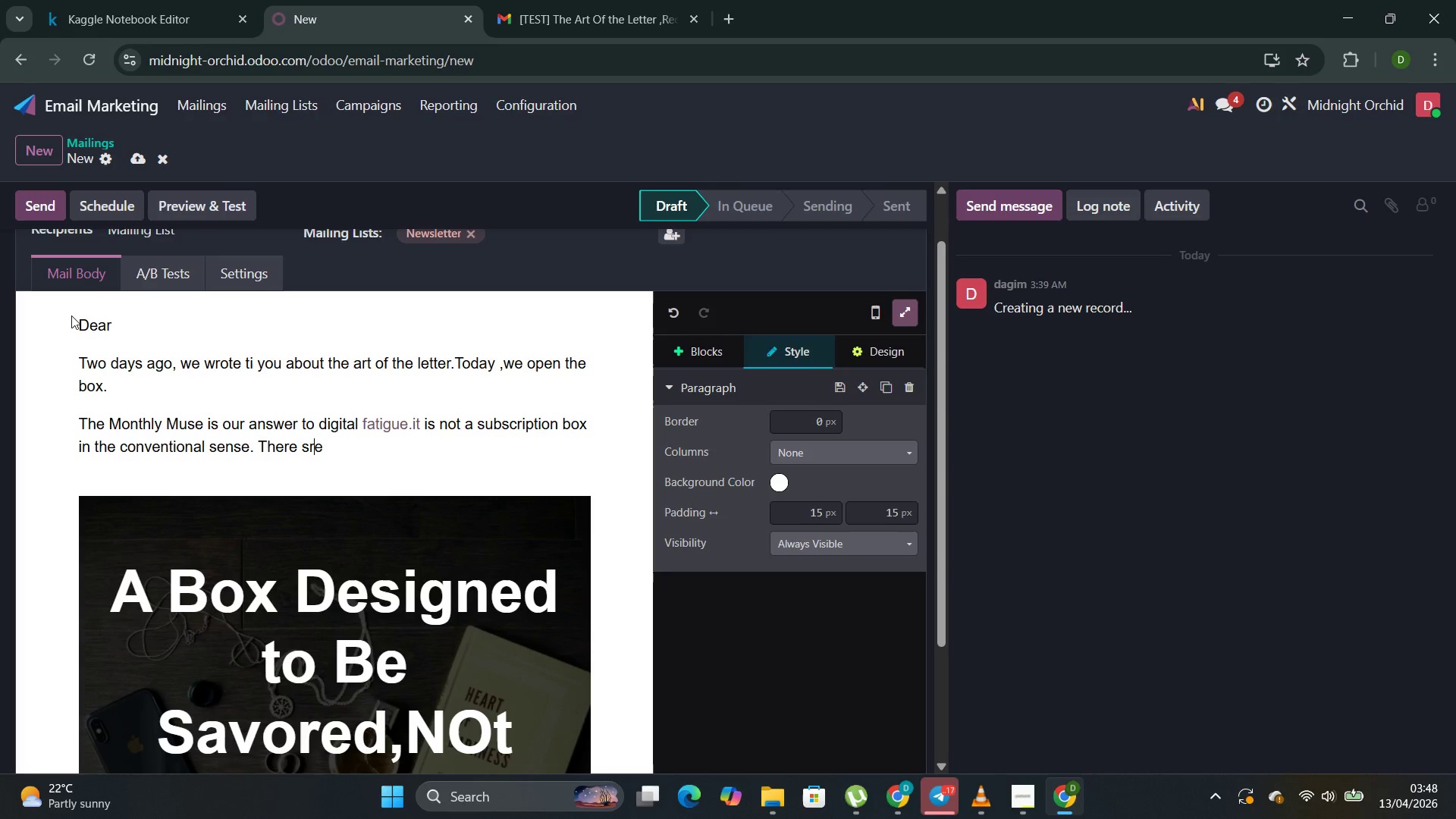 
key(ArrowLeft)
 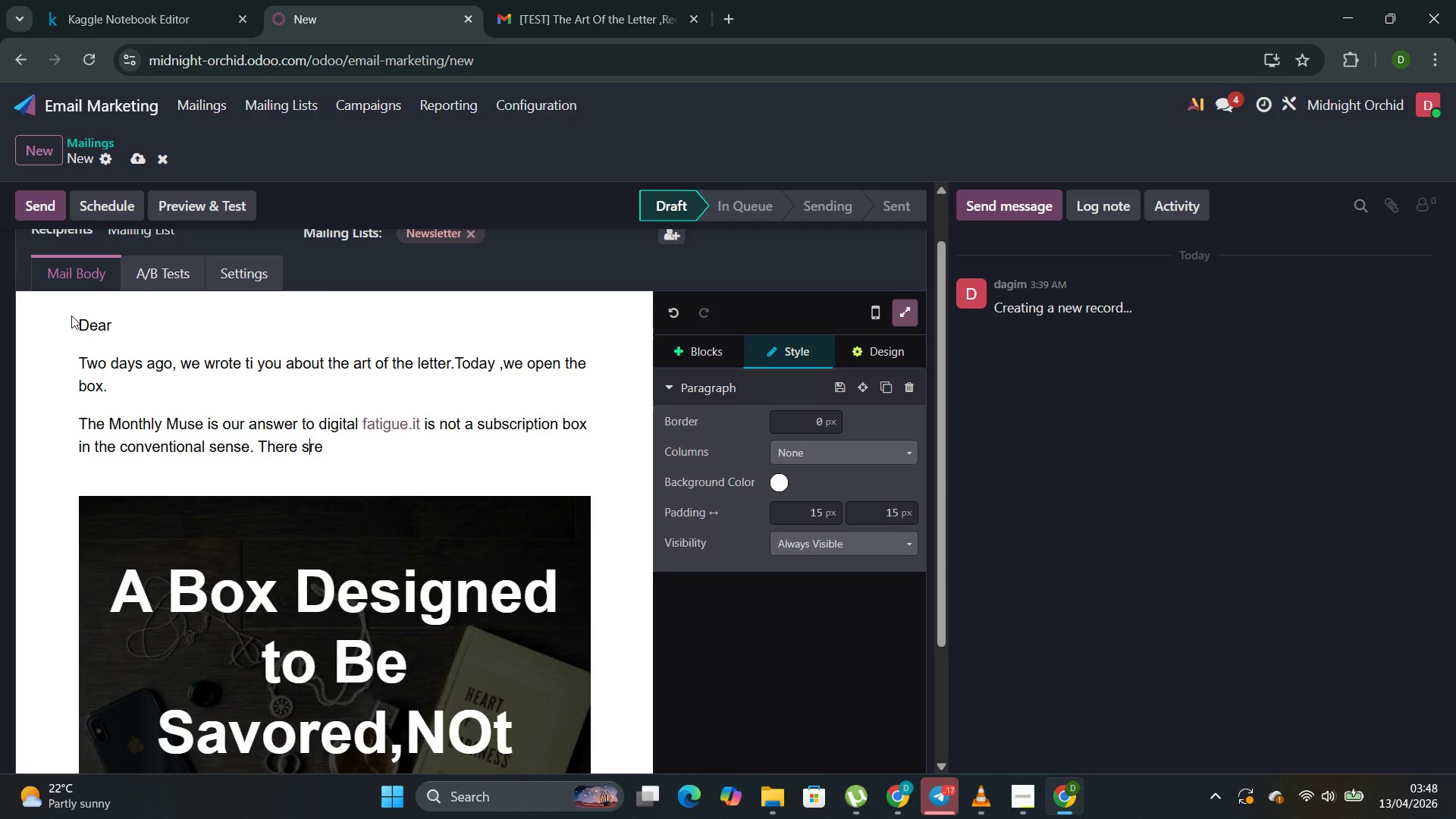 
key(ArrowLeft)
 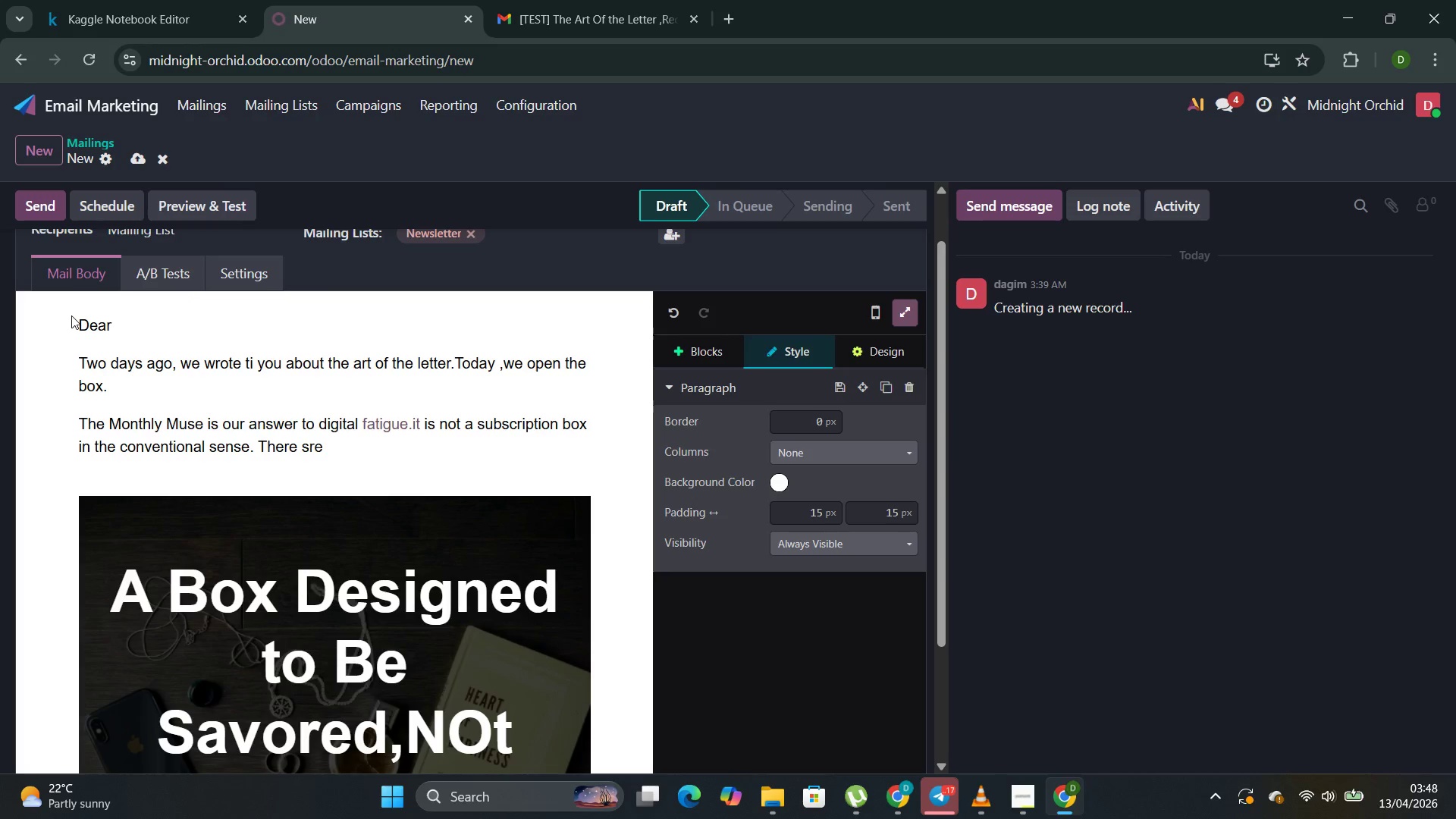 
key(Backspace)
 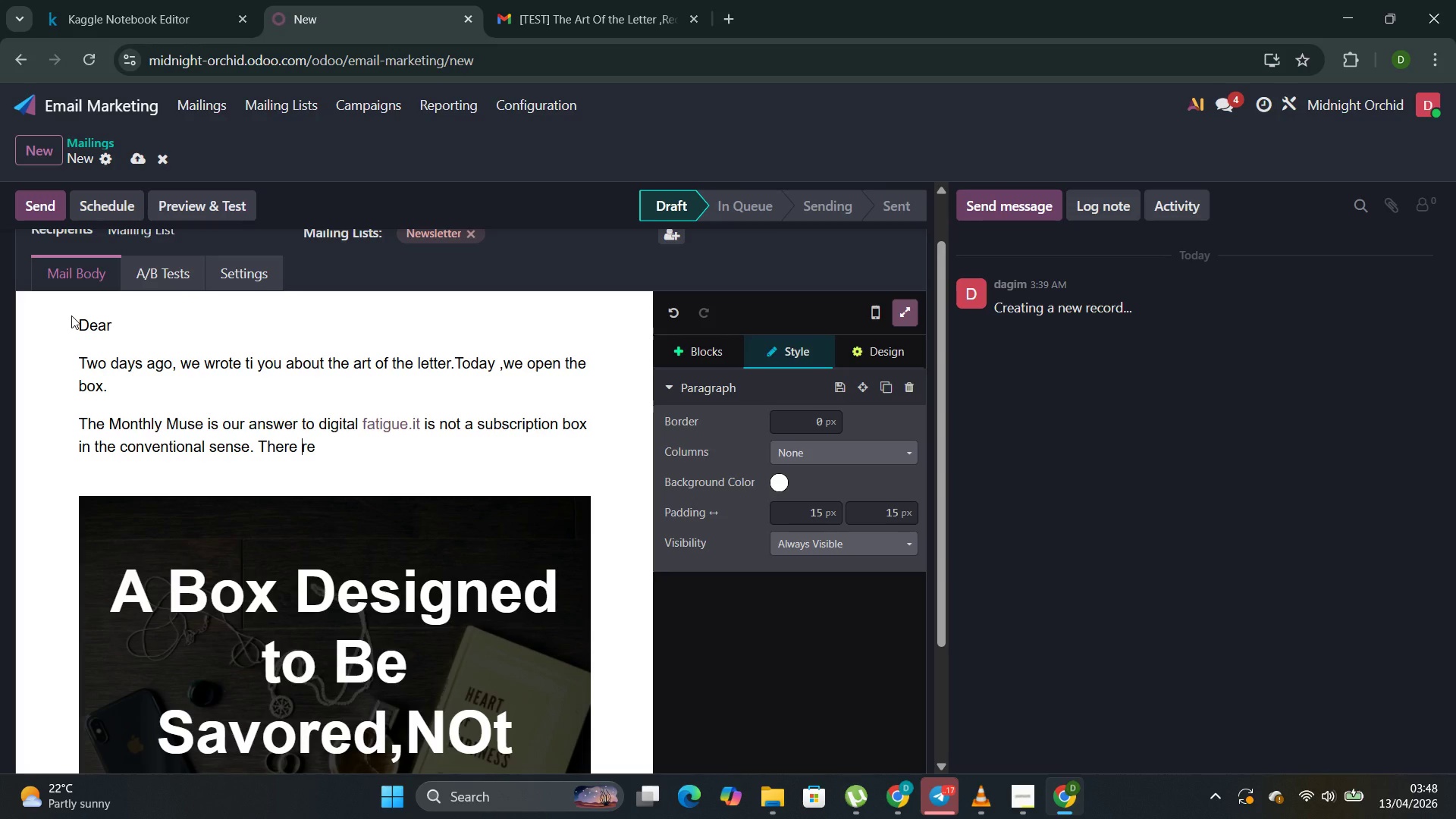 
key(Shift+A)
 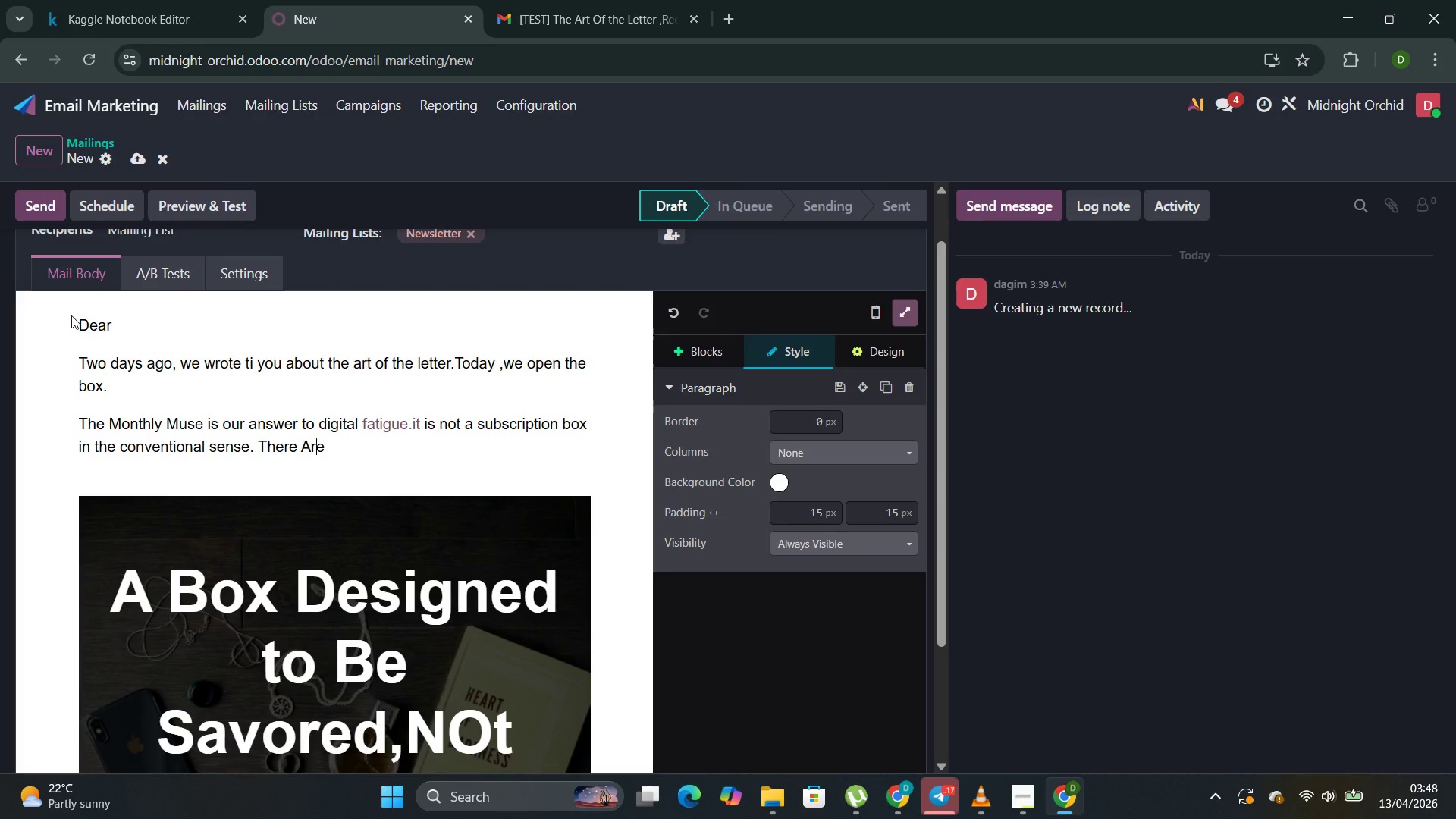 
hold_key(key=ArrowRight, duration=0.48)
 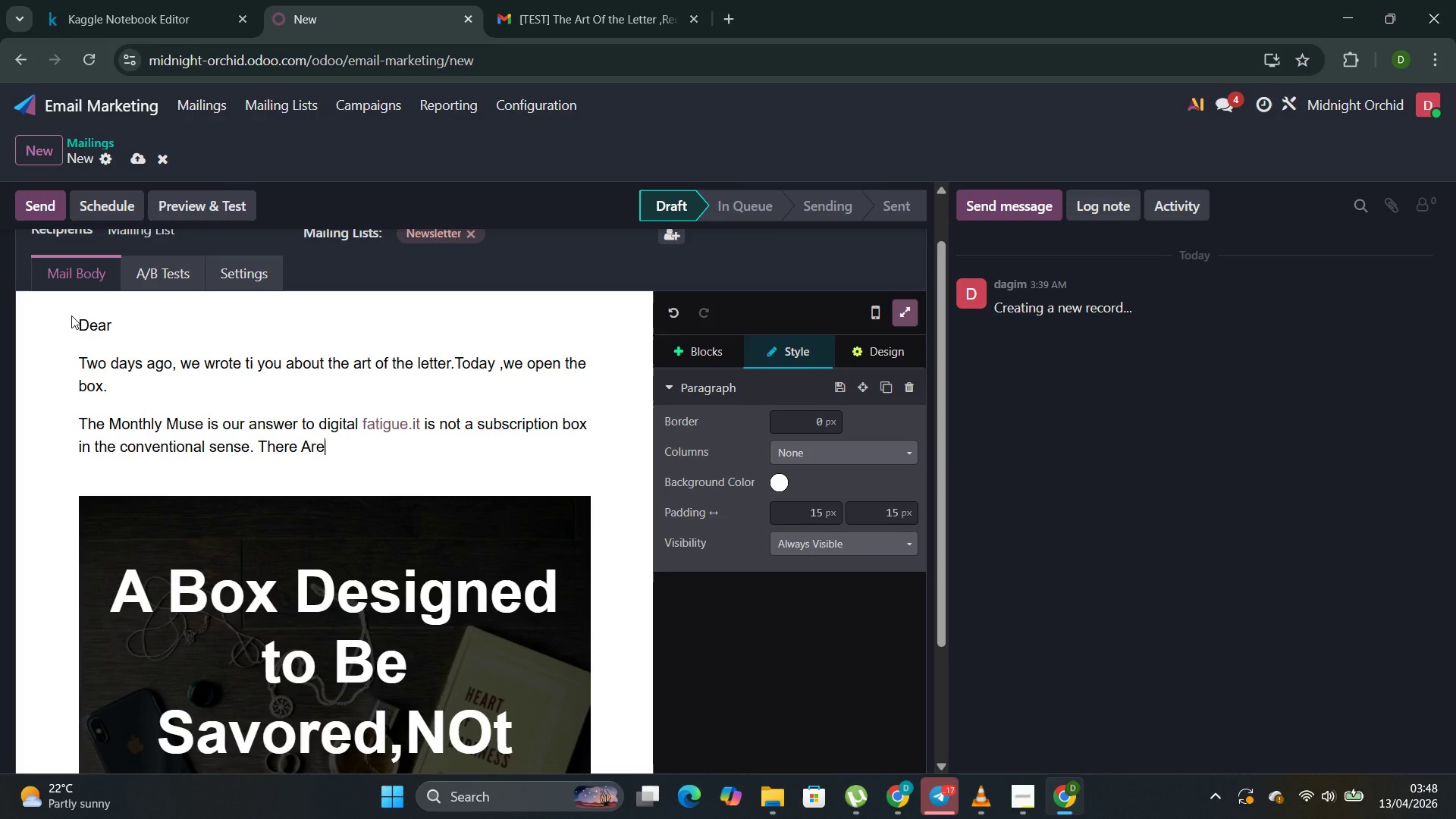 
key(ArrowRight)
 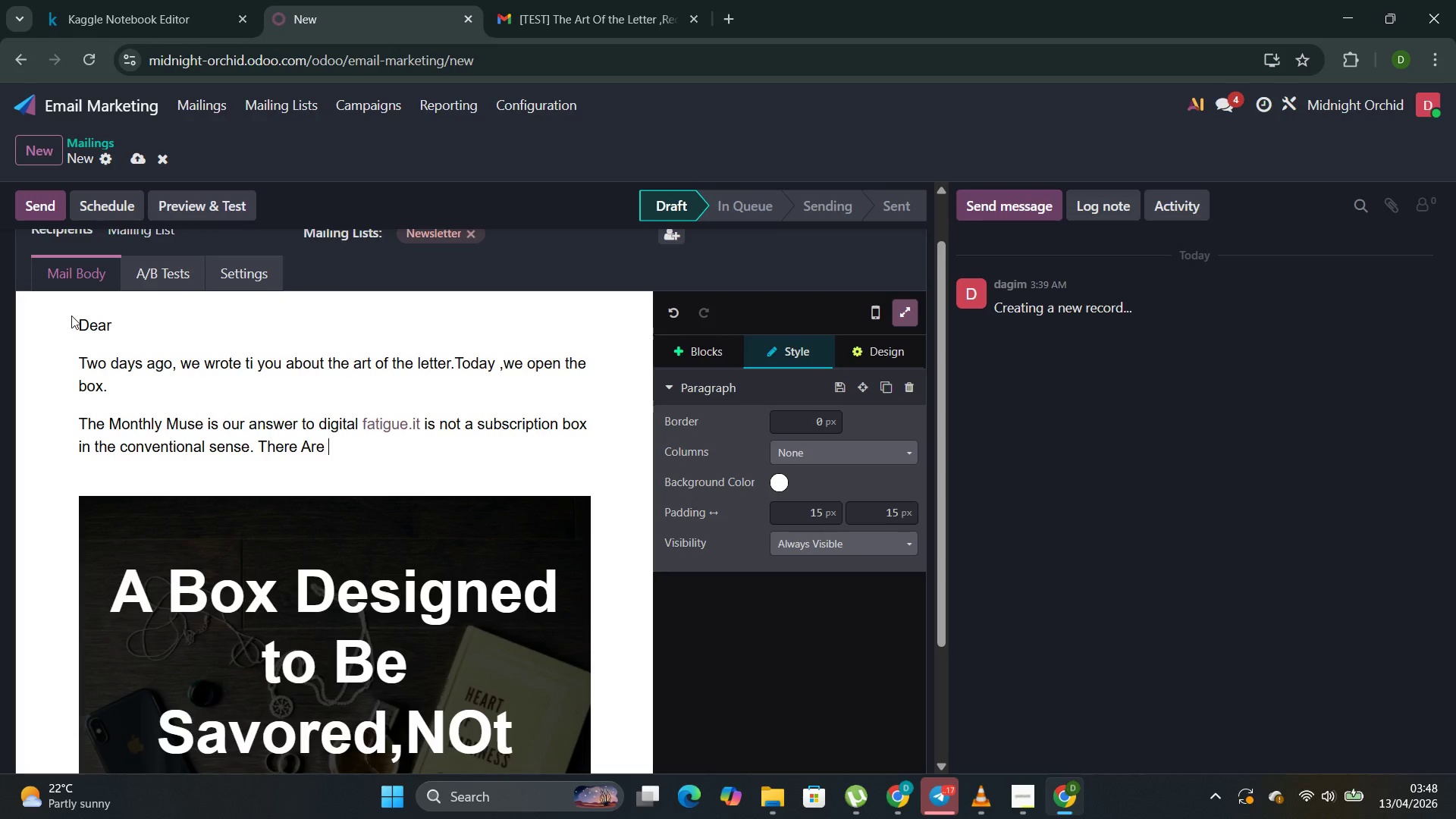 
type( no plastic t)
 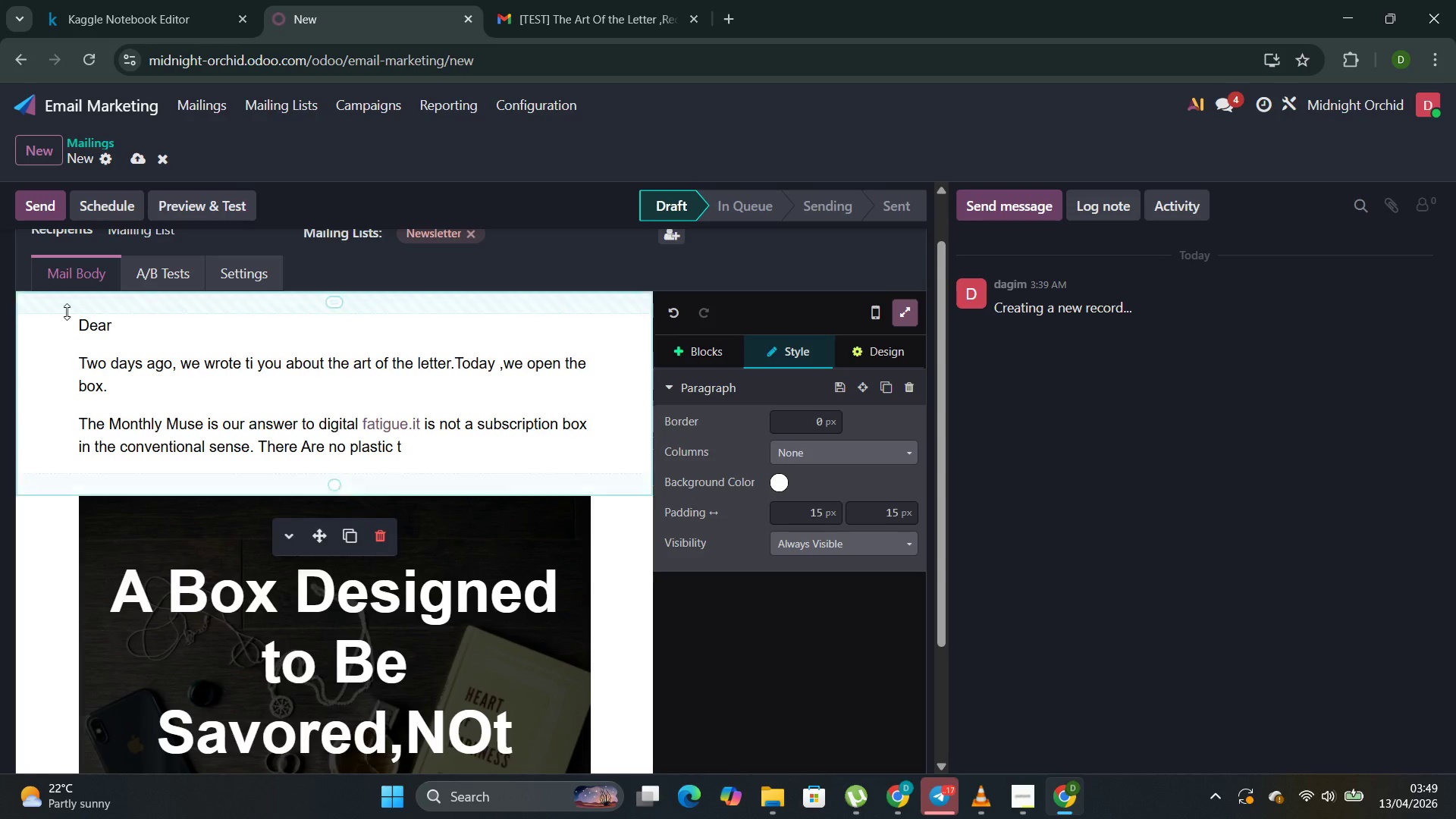 
type(rinkets.No item )
key(Backspace)
type(s that will be )
 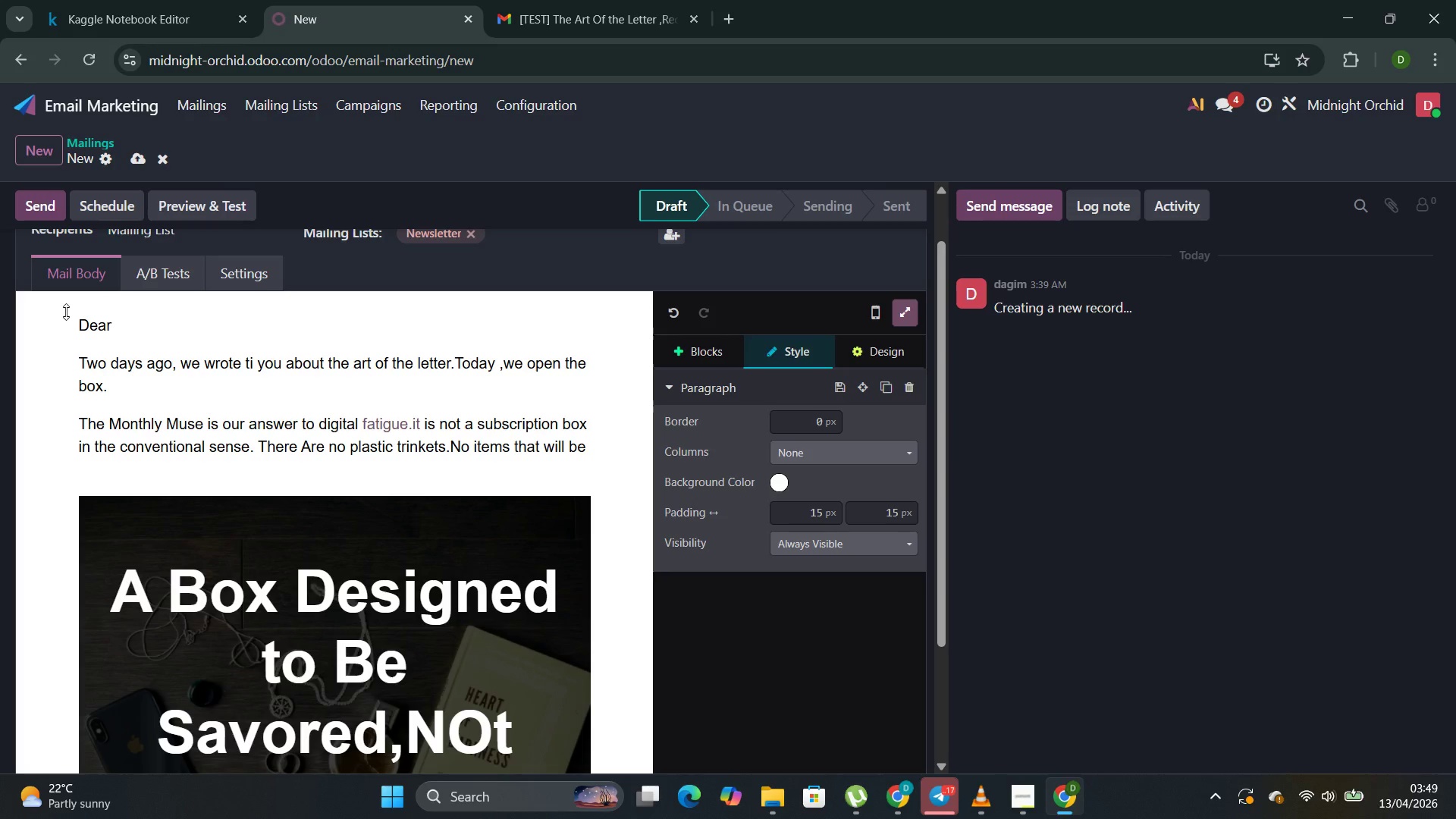 
wait(7.03)
 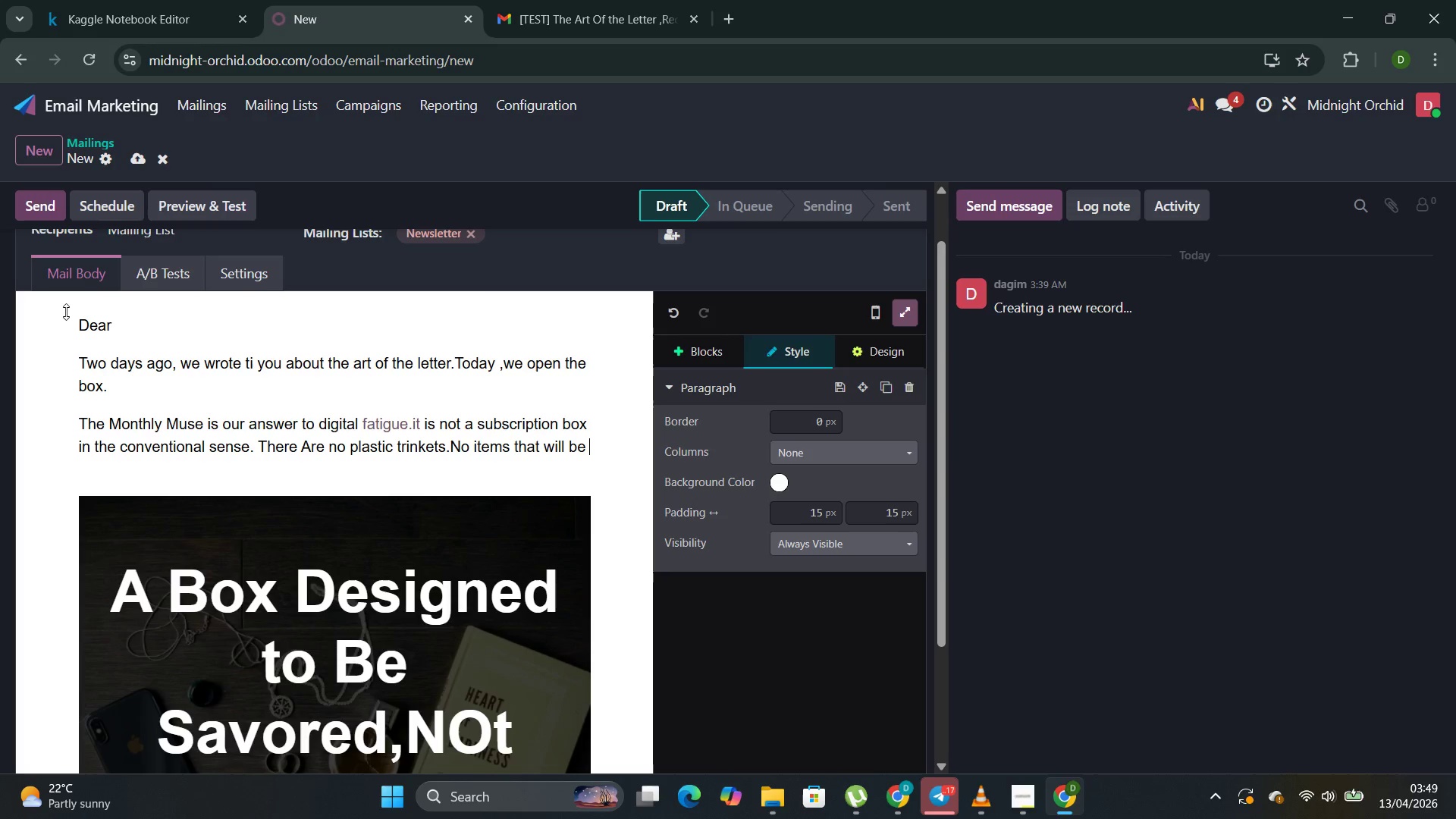 
type(for)
 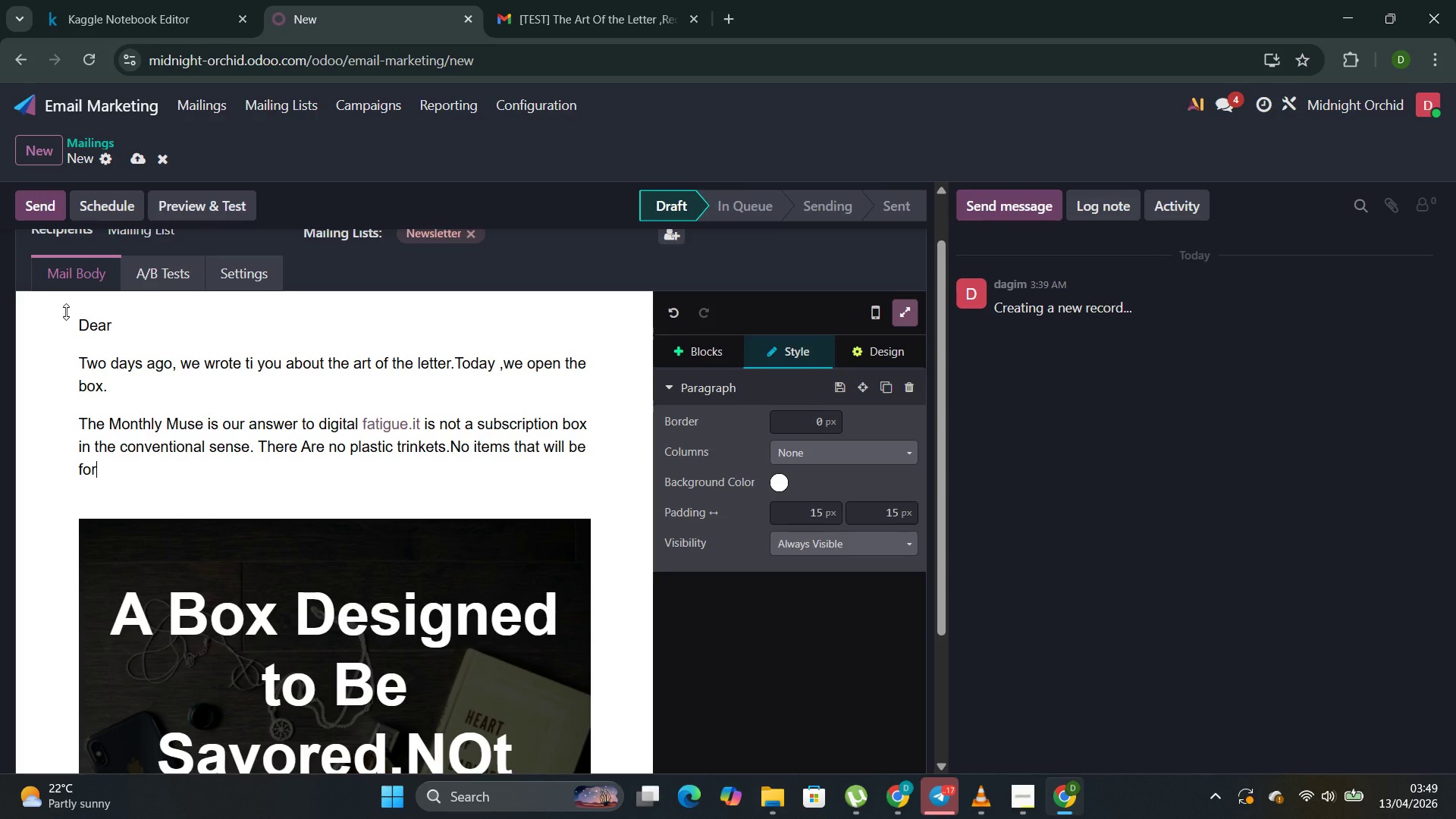 
type(gotten in a de)
key(Backspace)
type(rawer ny mon)
 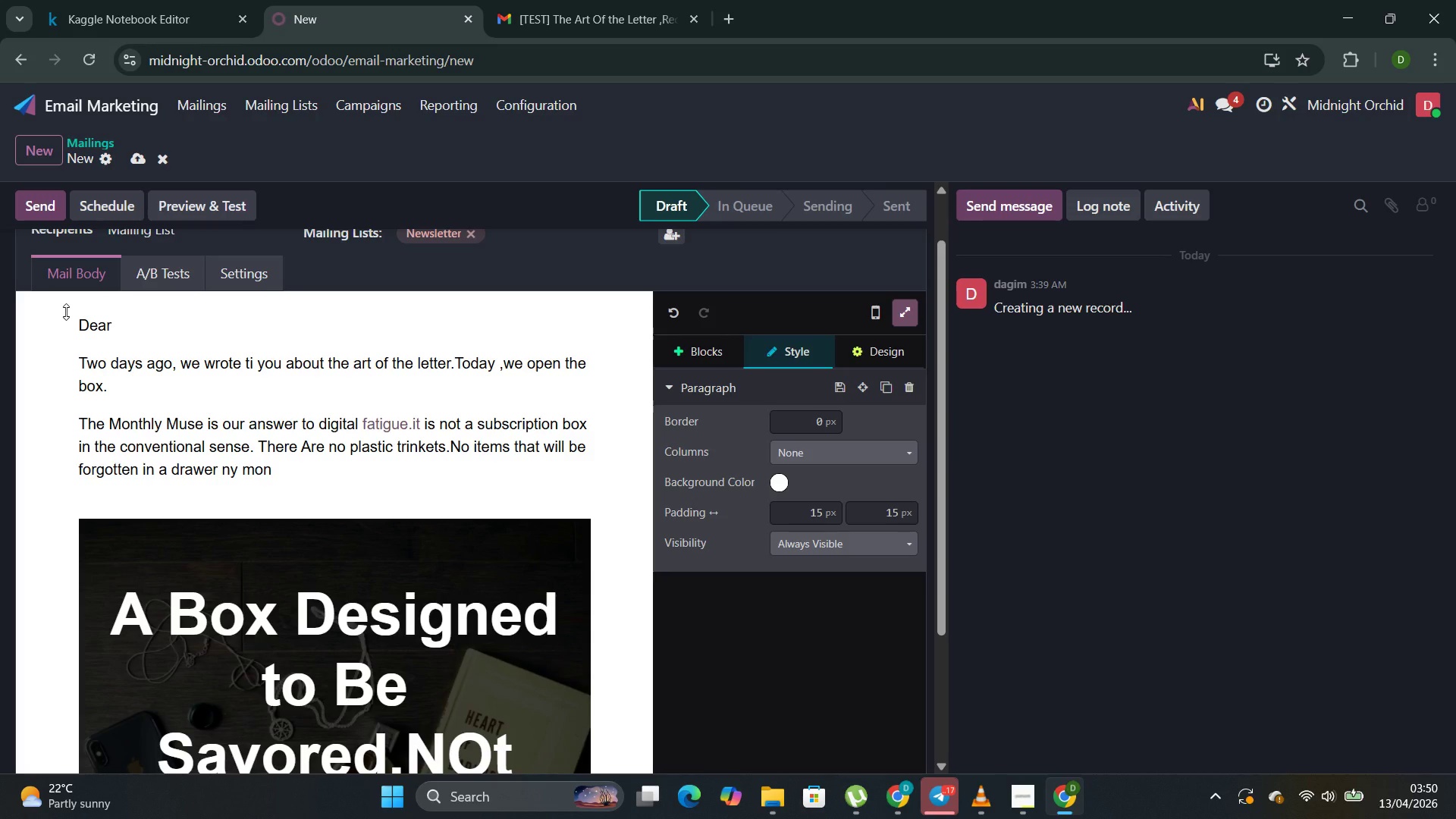 
wait(5.36)
 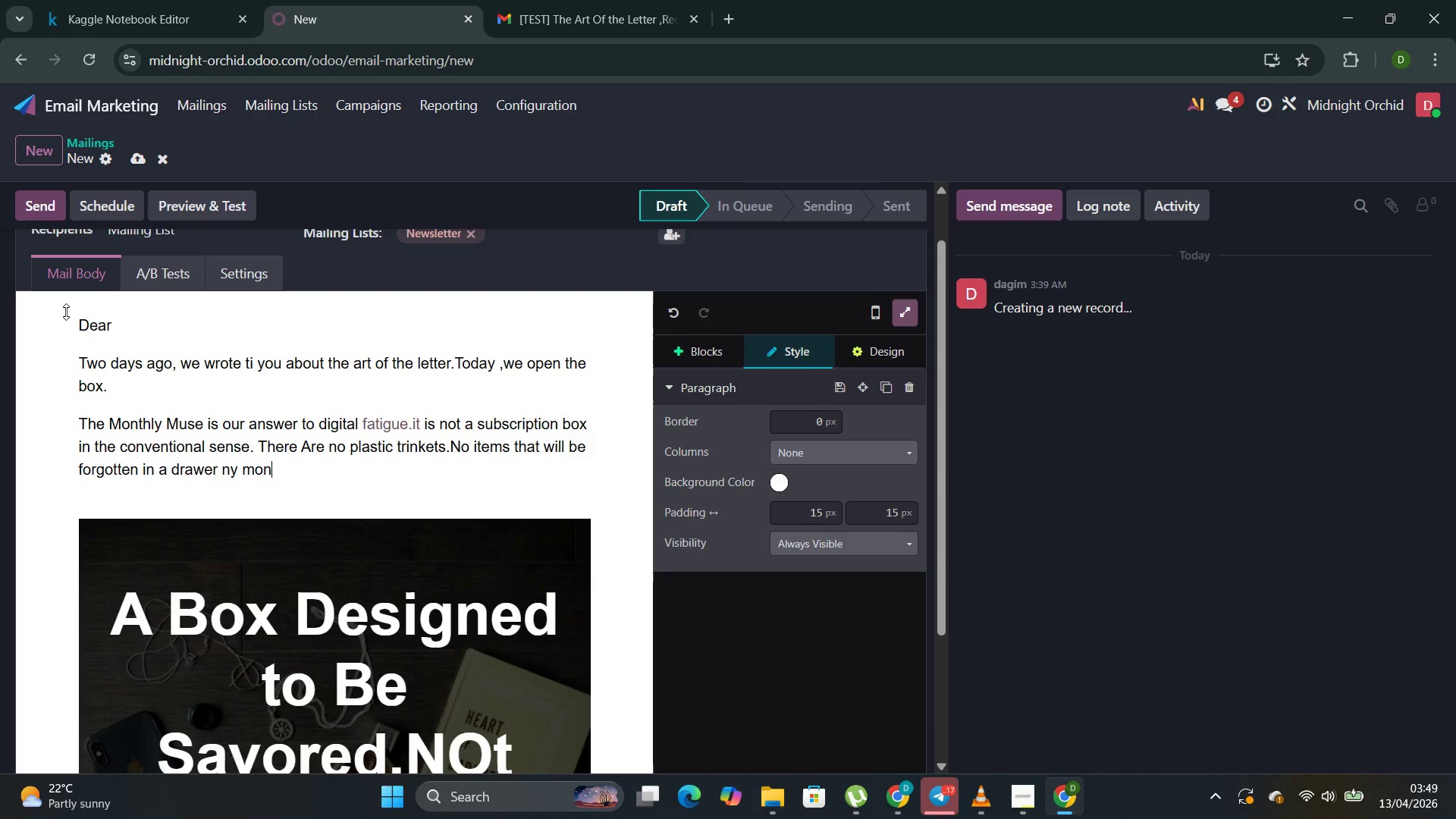 
type(h)
key(Backspace)
type(th's  end .)
 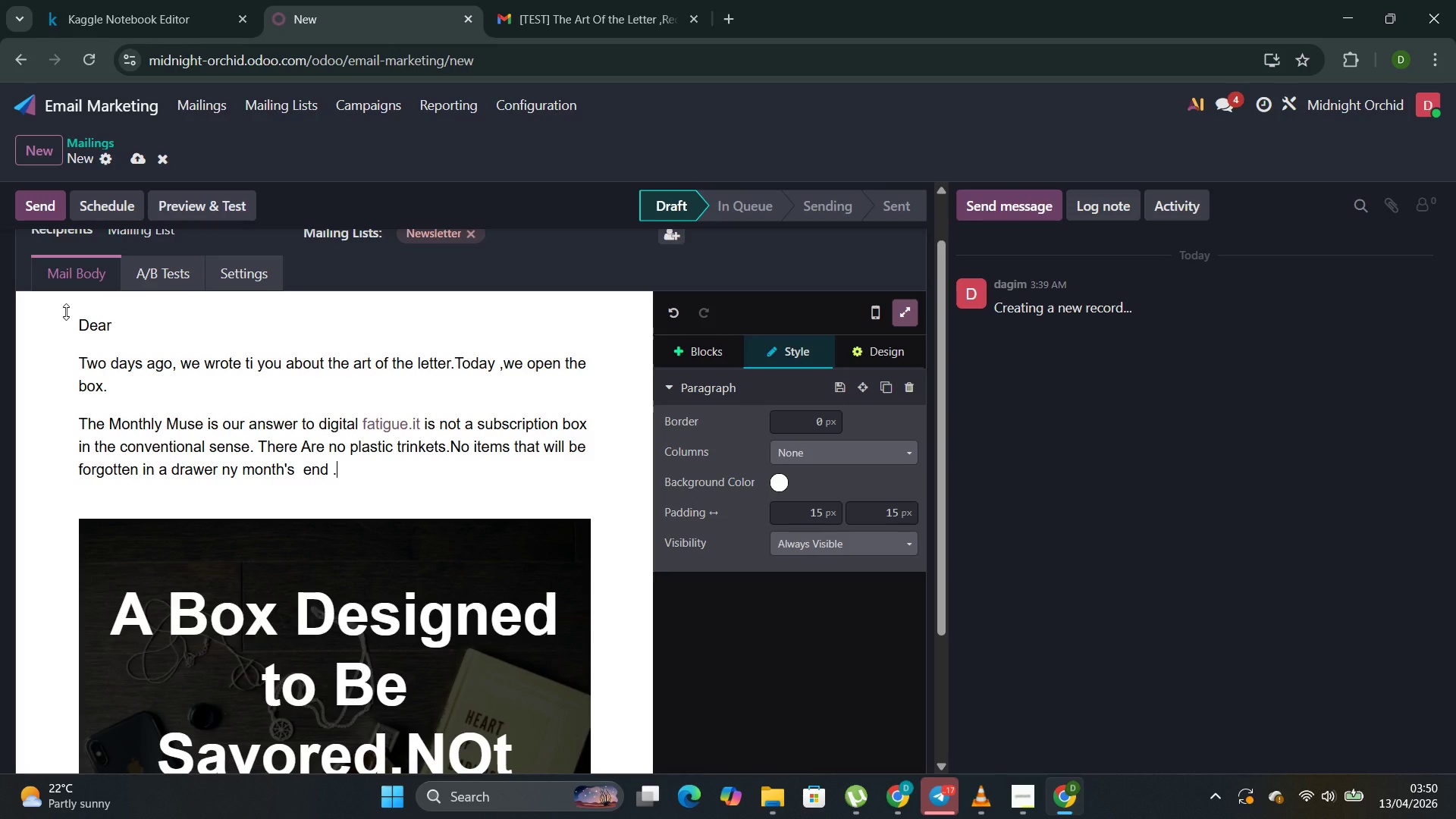 
key(Enter)
 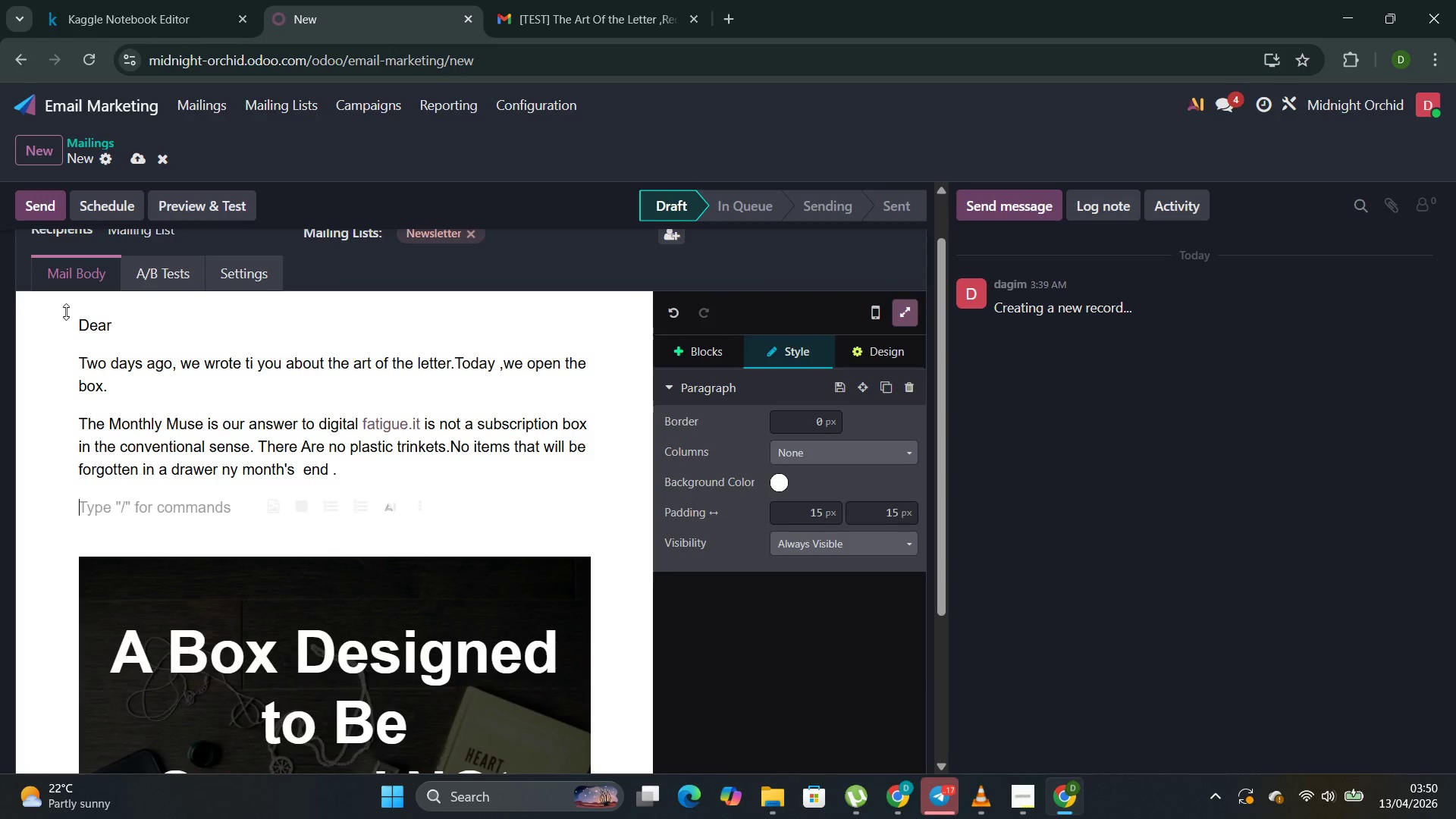 
key(Backspace)
 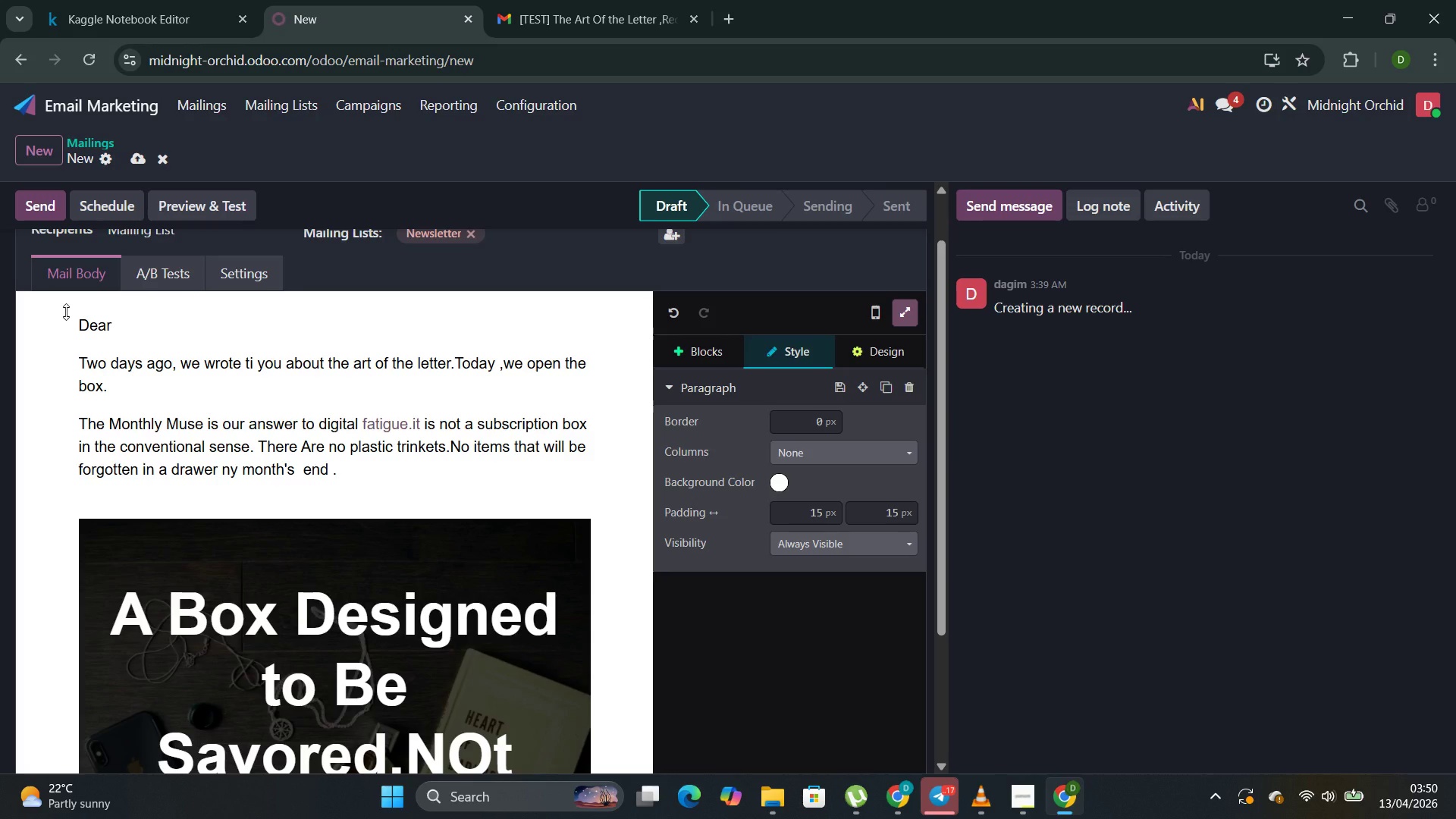 
key(Backspace)
 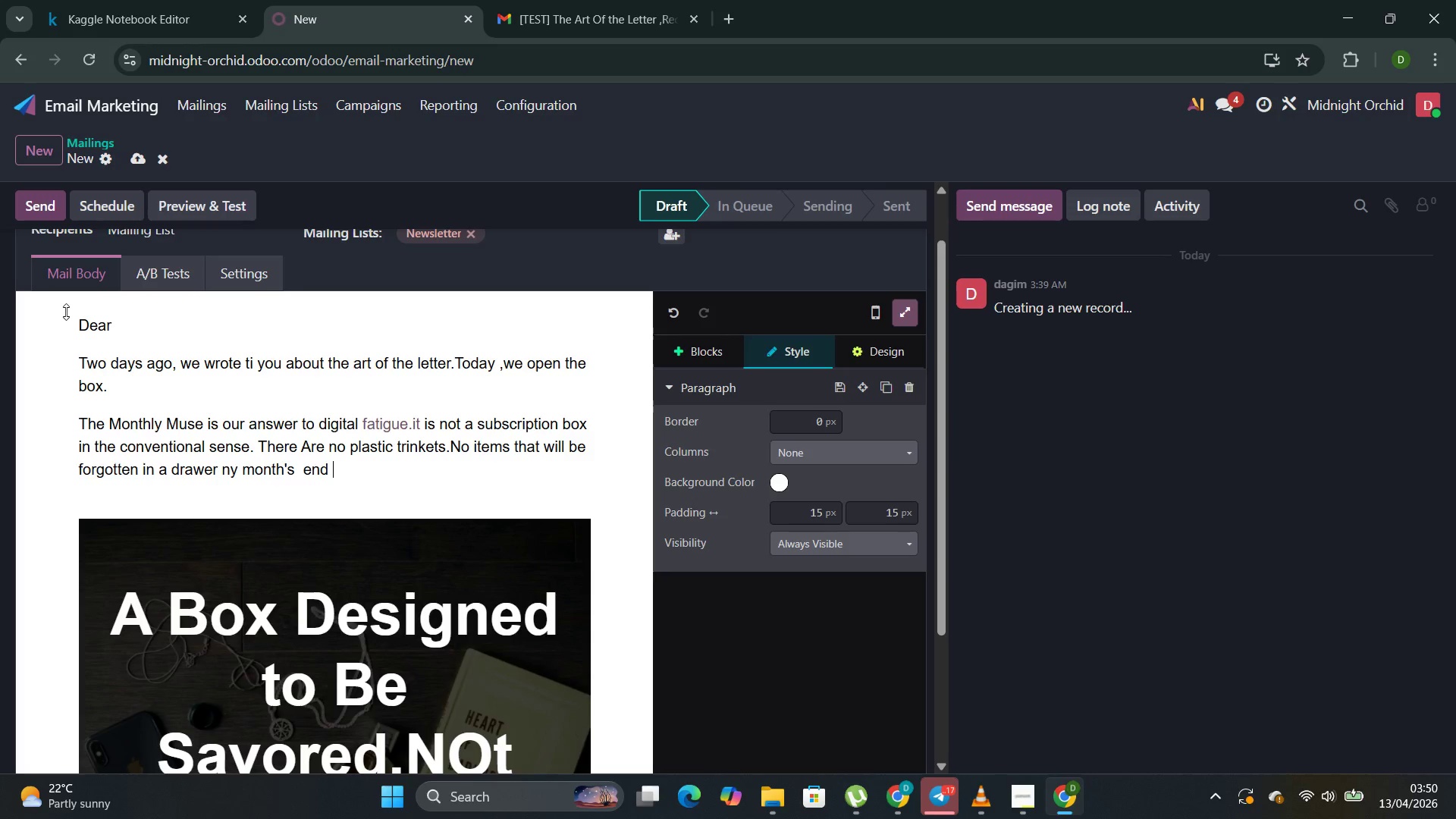 
key(Backspace)
 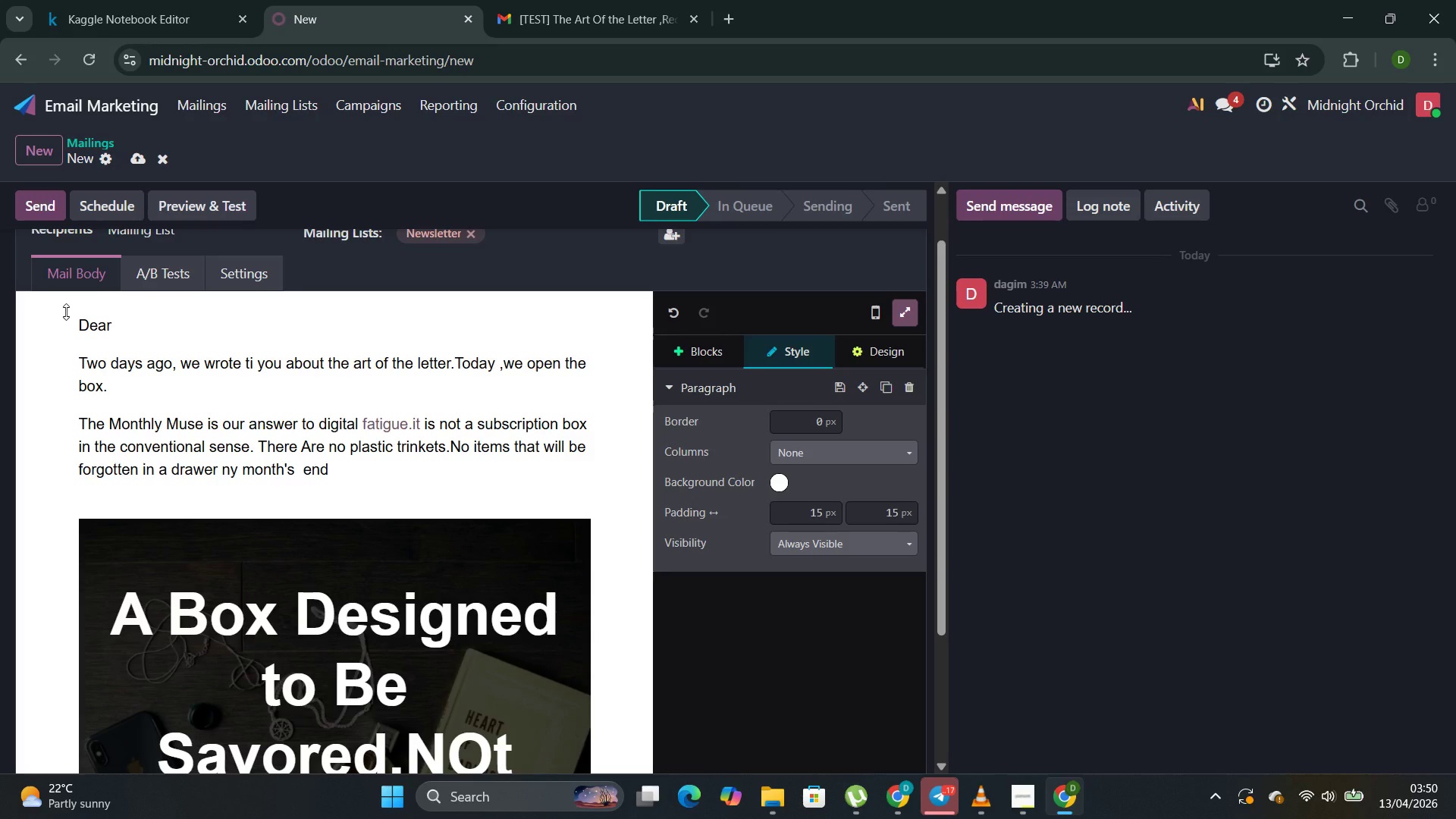 
key(Period)
 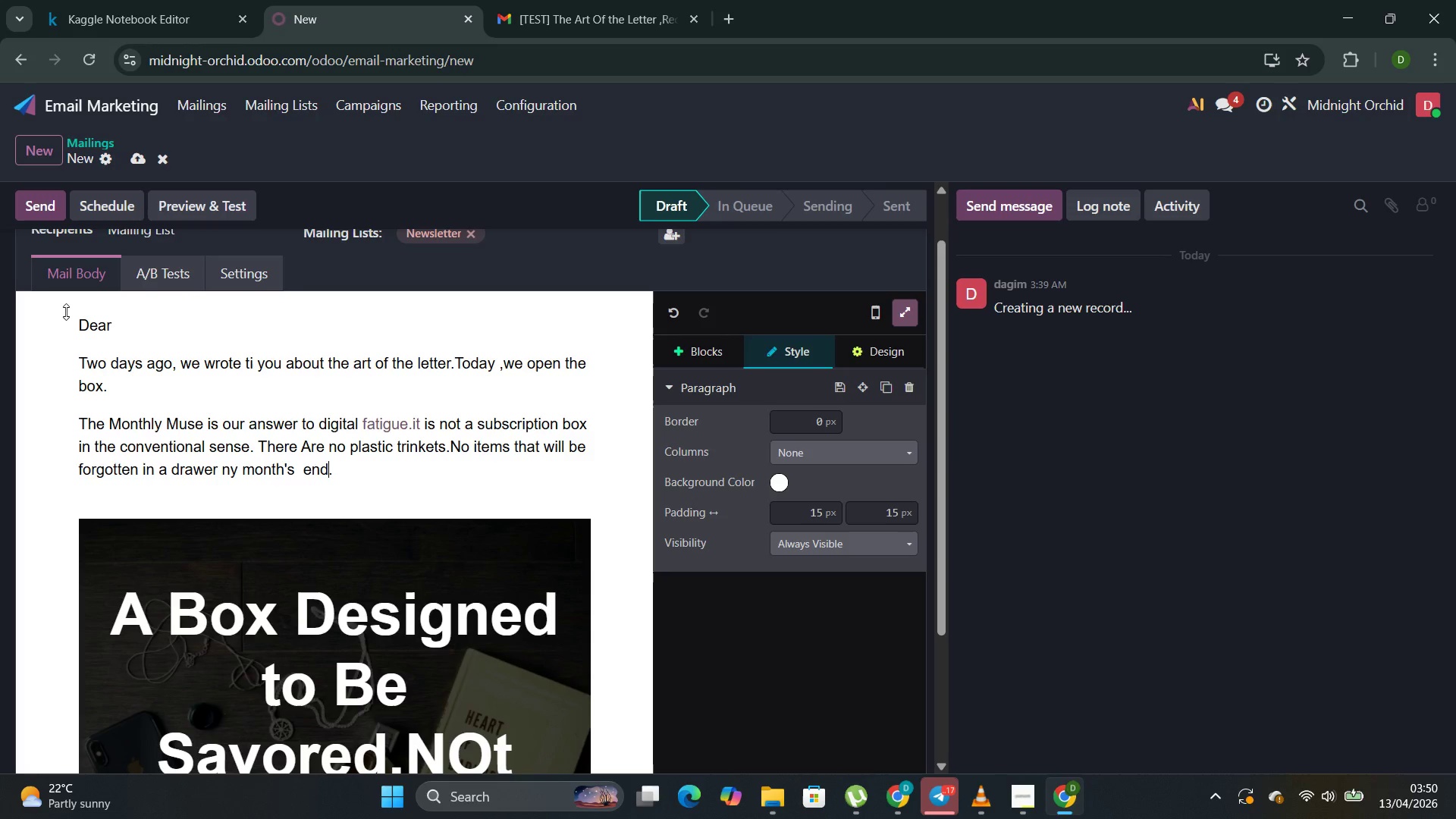 
key(ArrowLeft)
 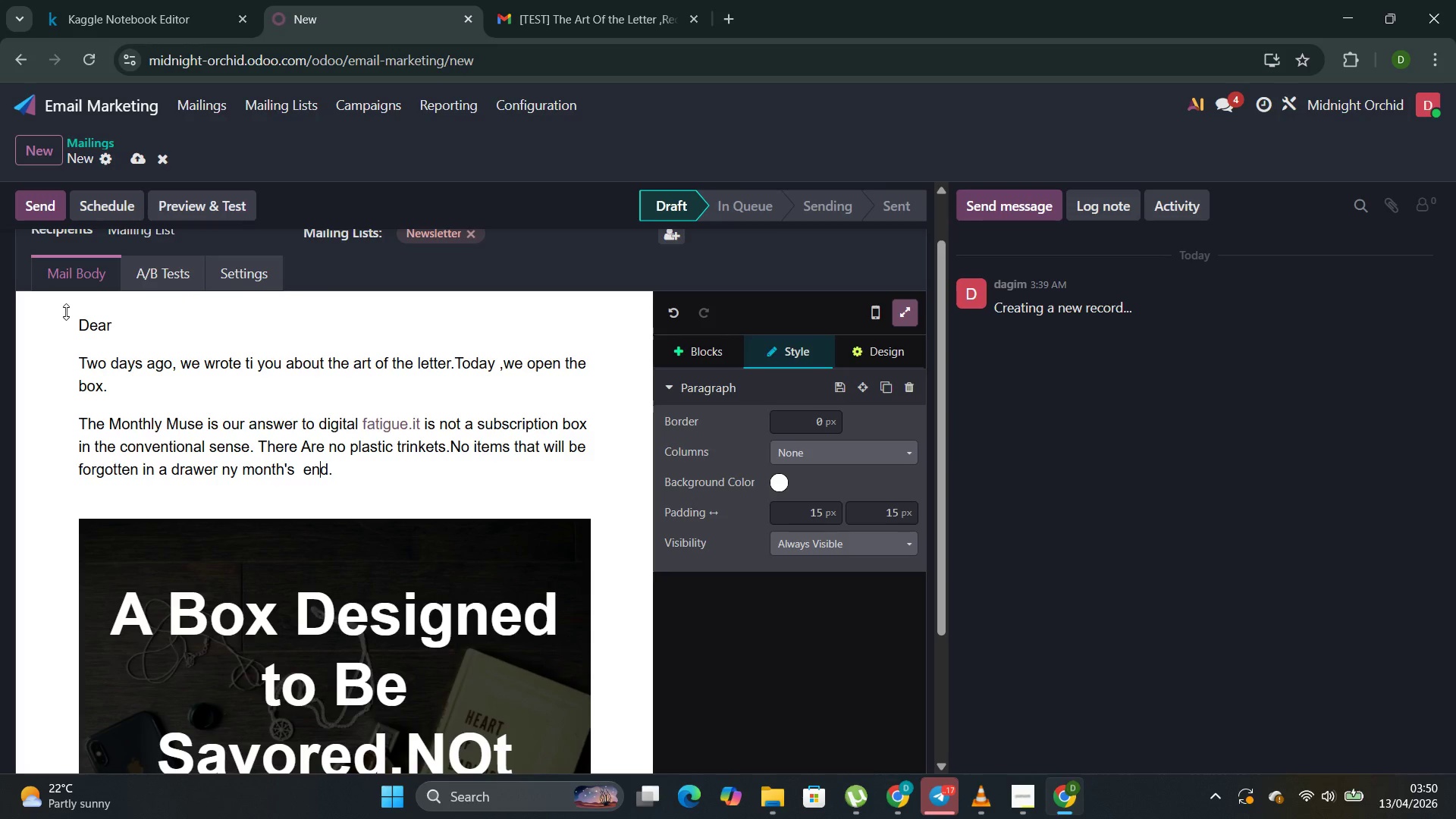 
key(ArrowLeft)
 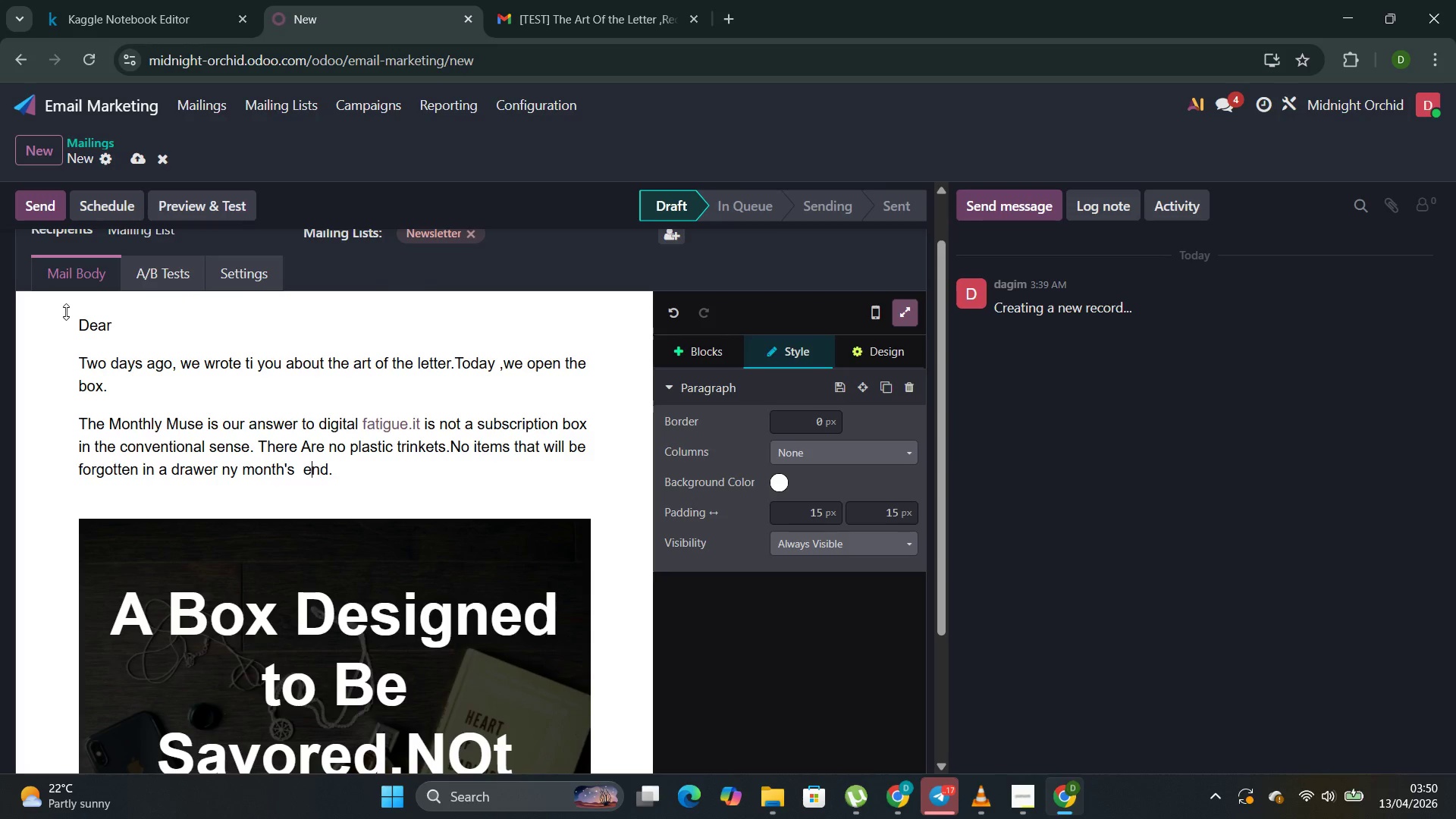 
key(ArrowLeft)
 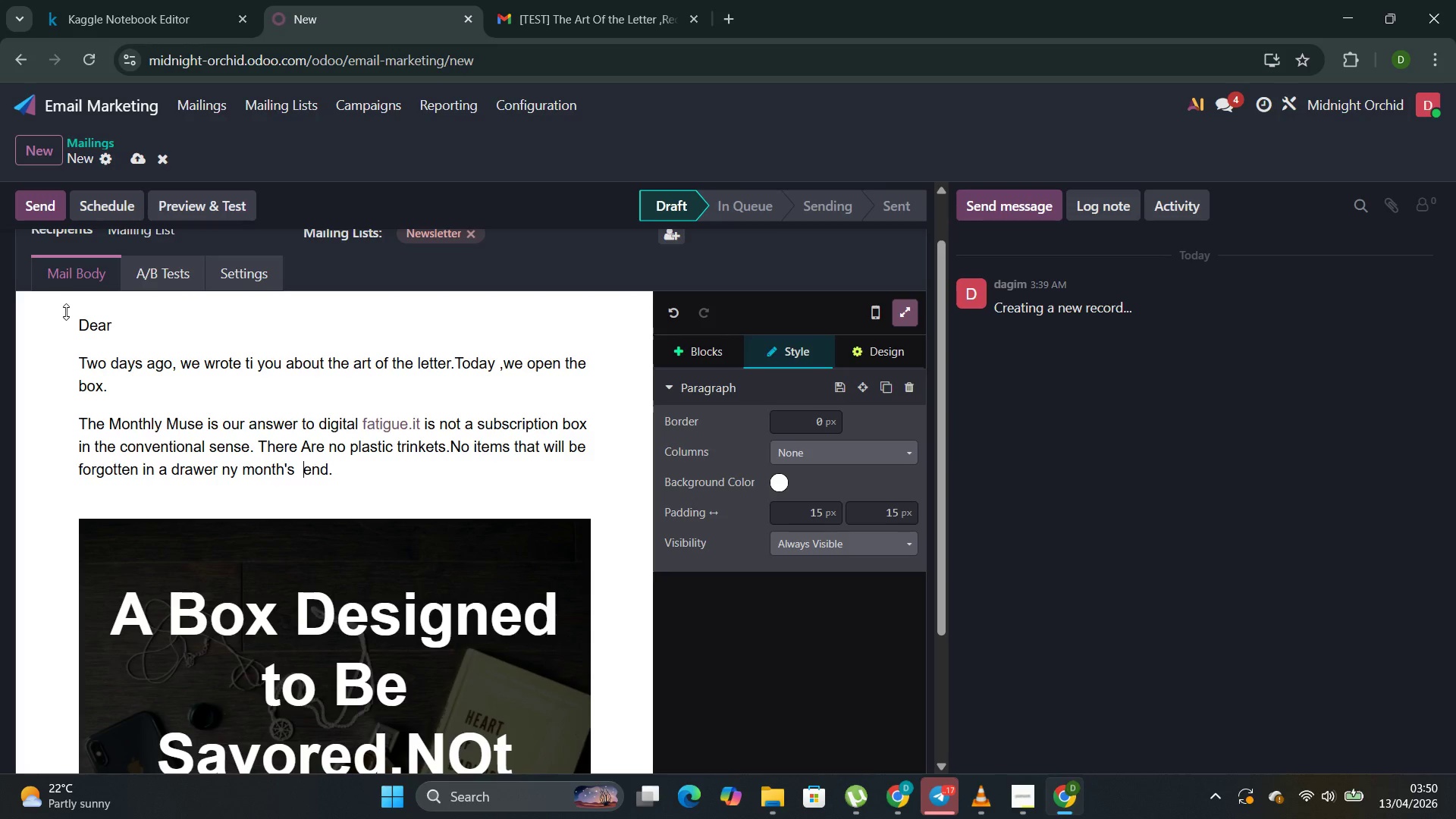 
key(ArrowLeft)
 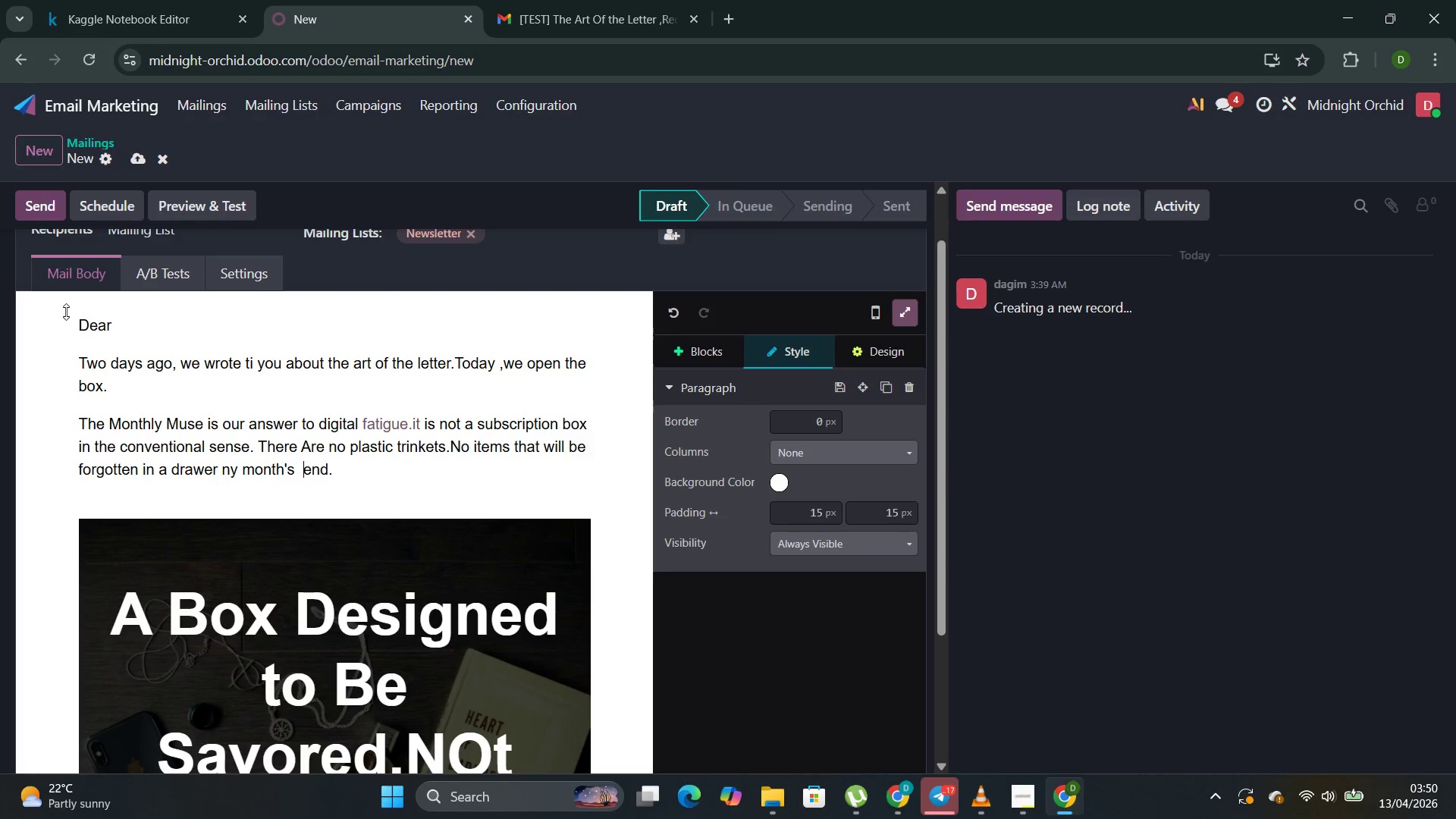 
key(Backspace)
 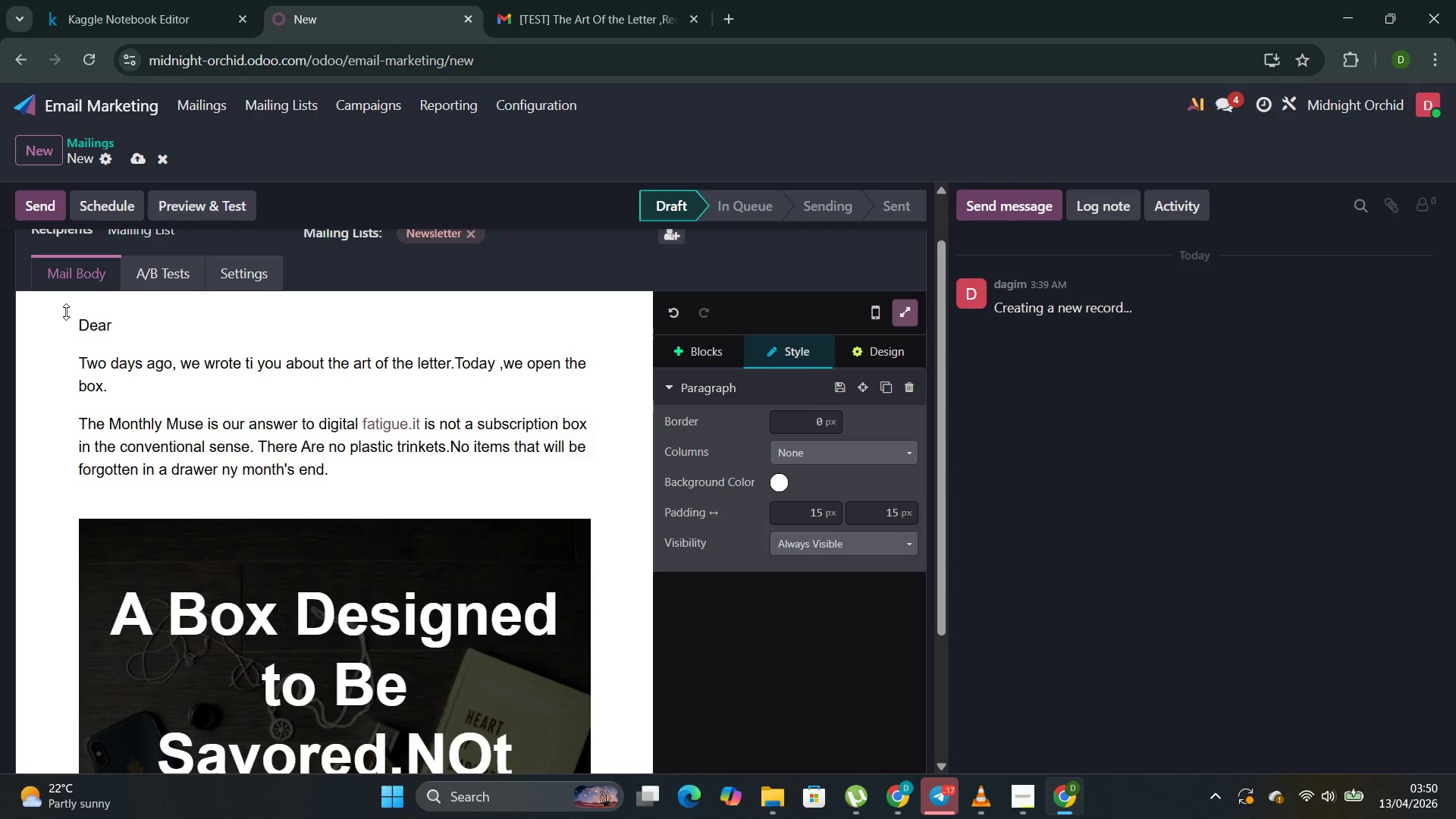 
key(ArrowRight)
 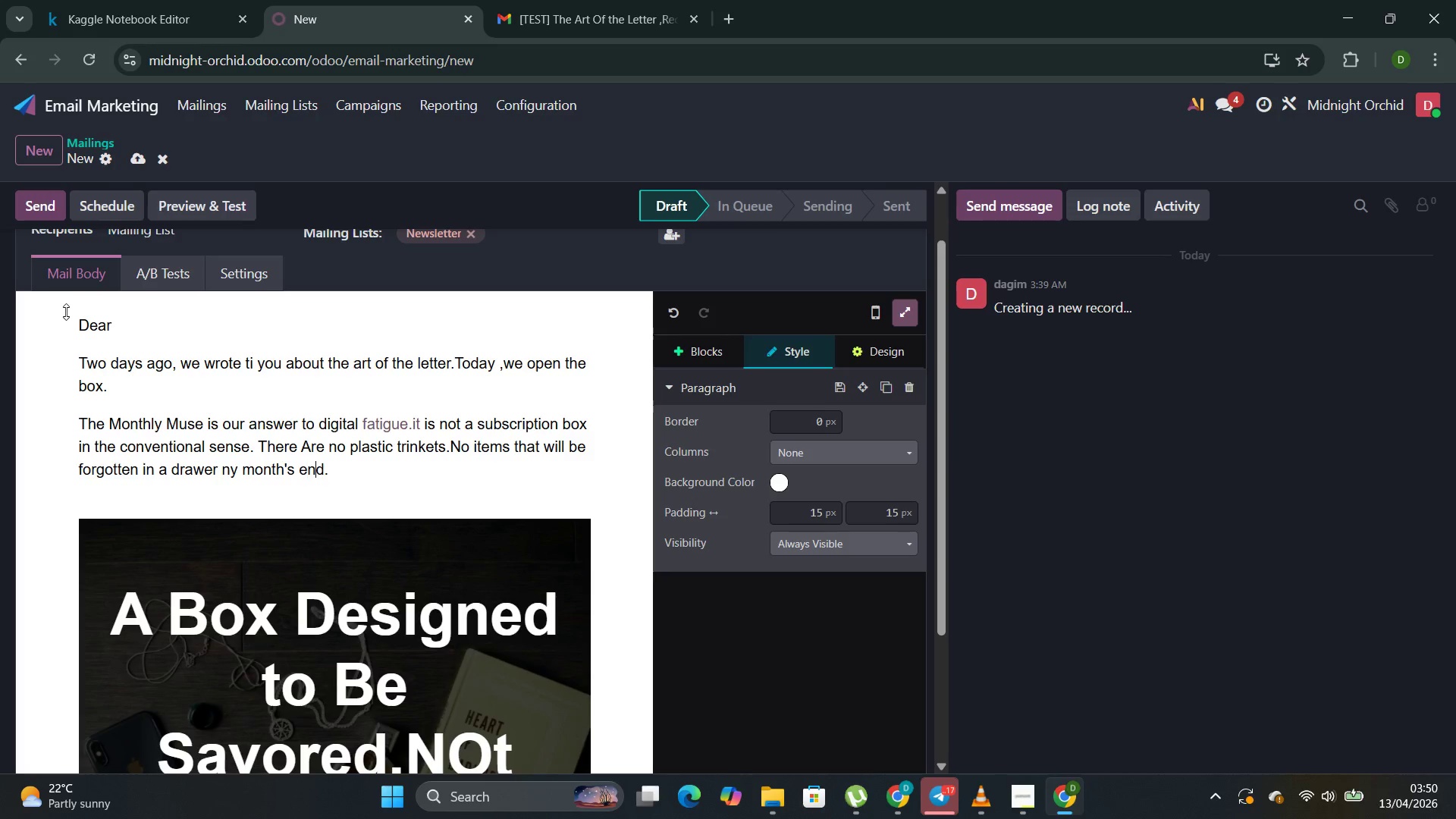 
key(ArrowRight)
 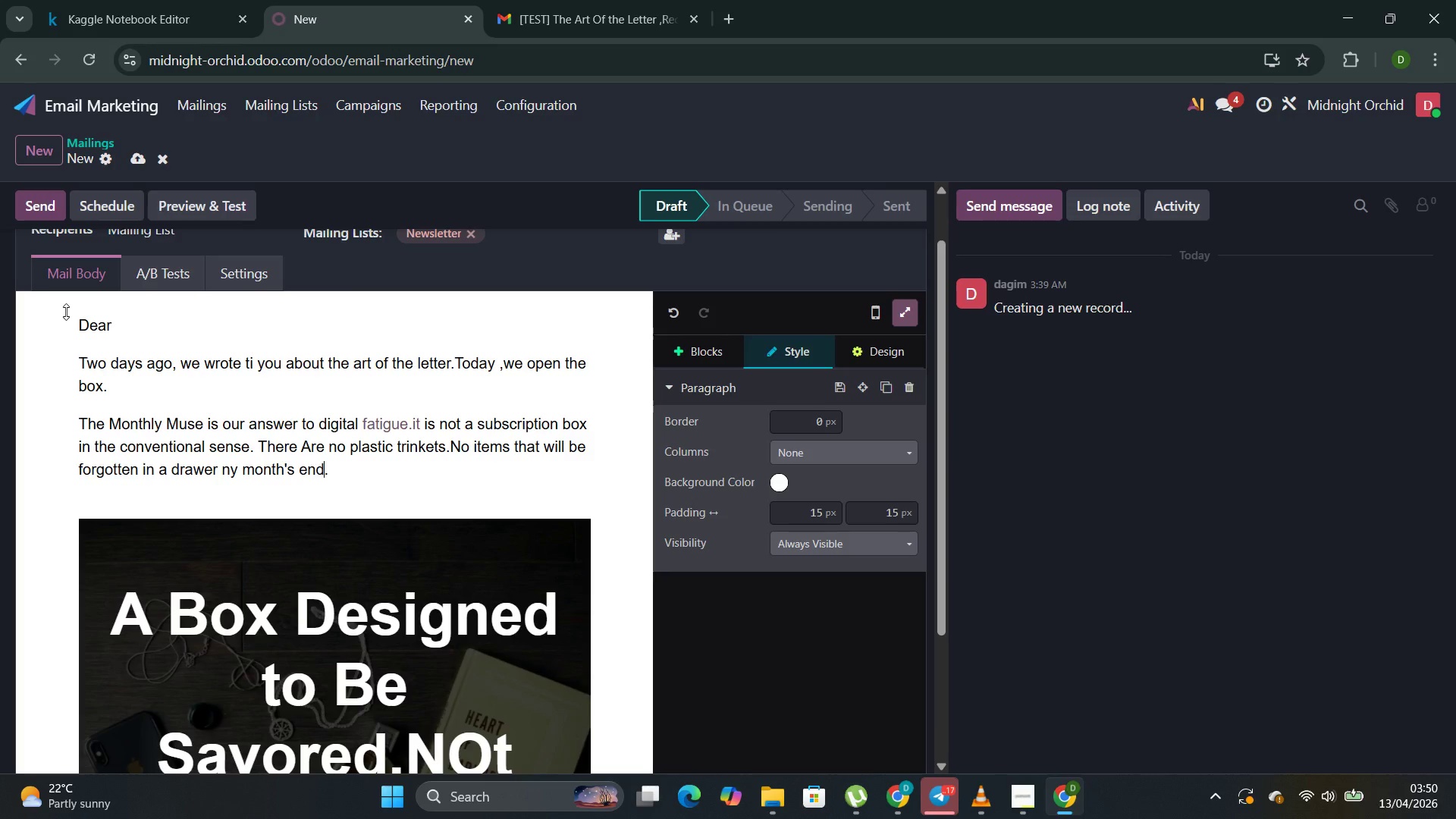 
key(ArrowRight)
 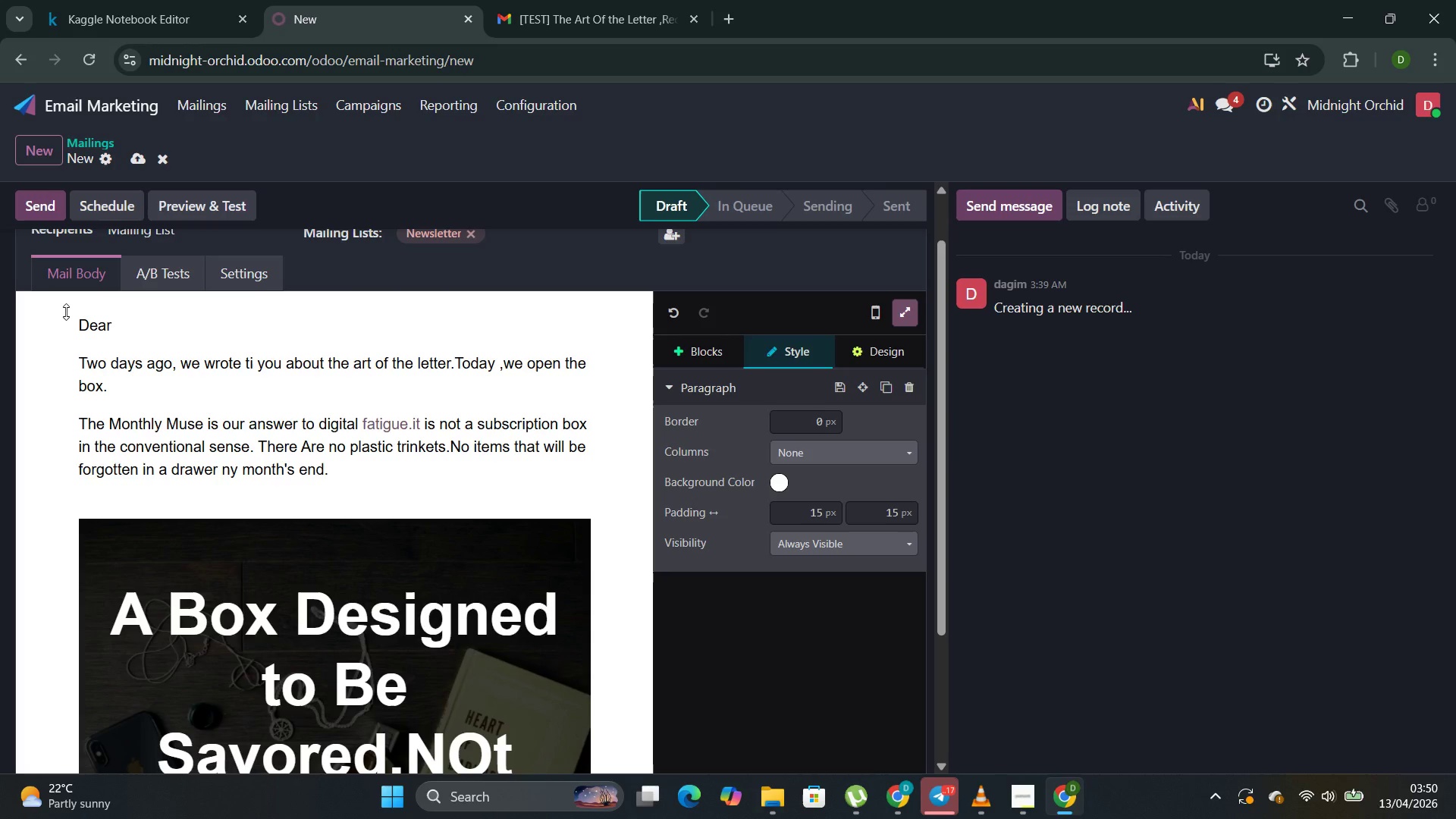 
wait(17.36)
 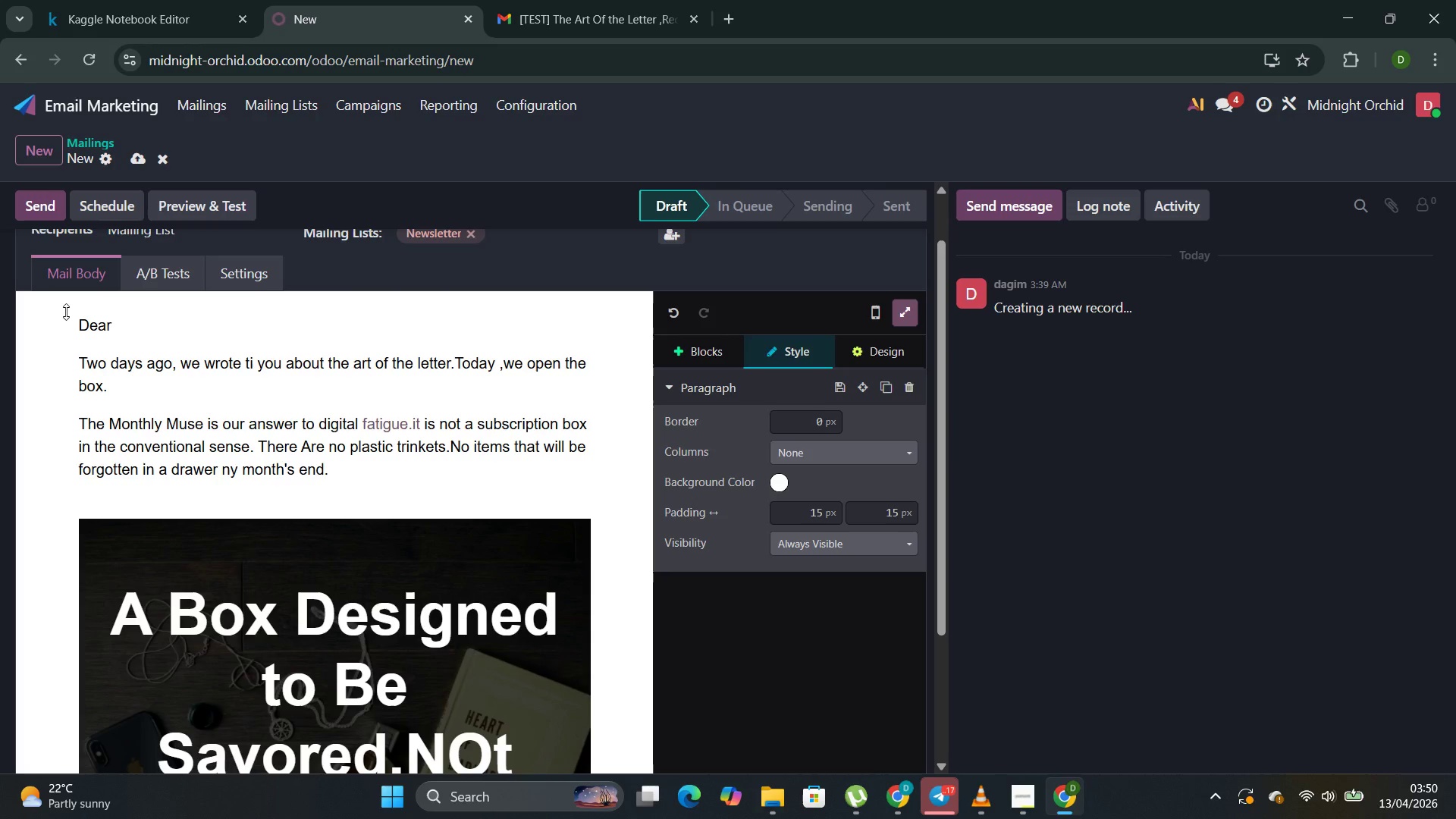 
hold_key(key=ArrowLeft, duration=0.78)
 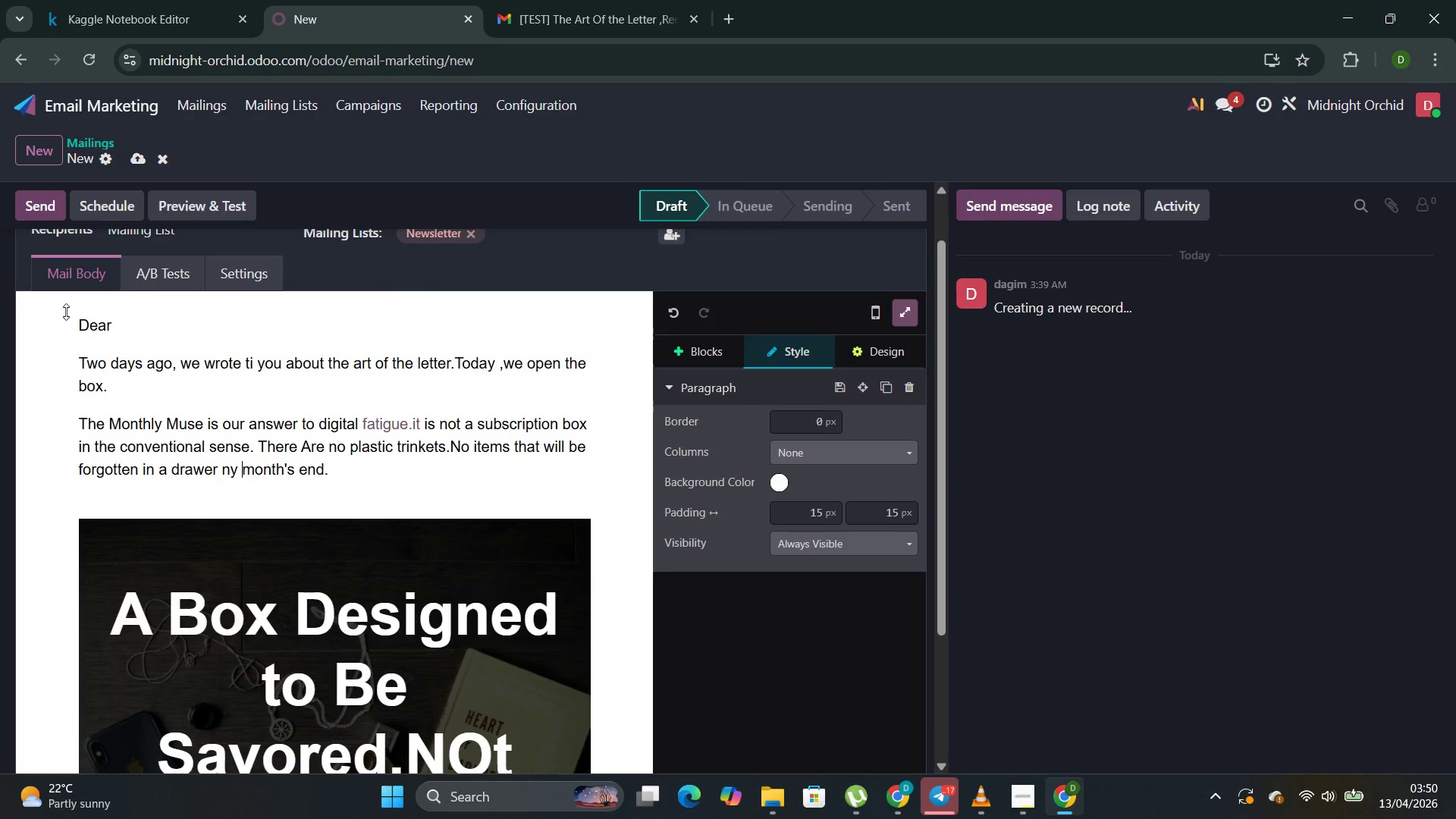 
key(ArrowLeft)
 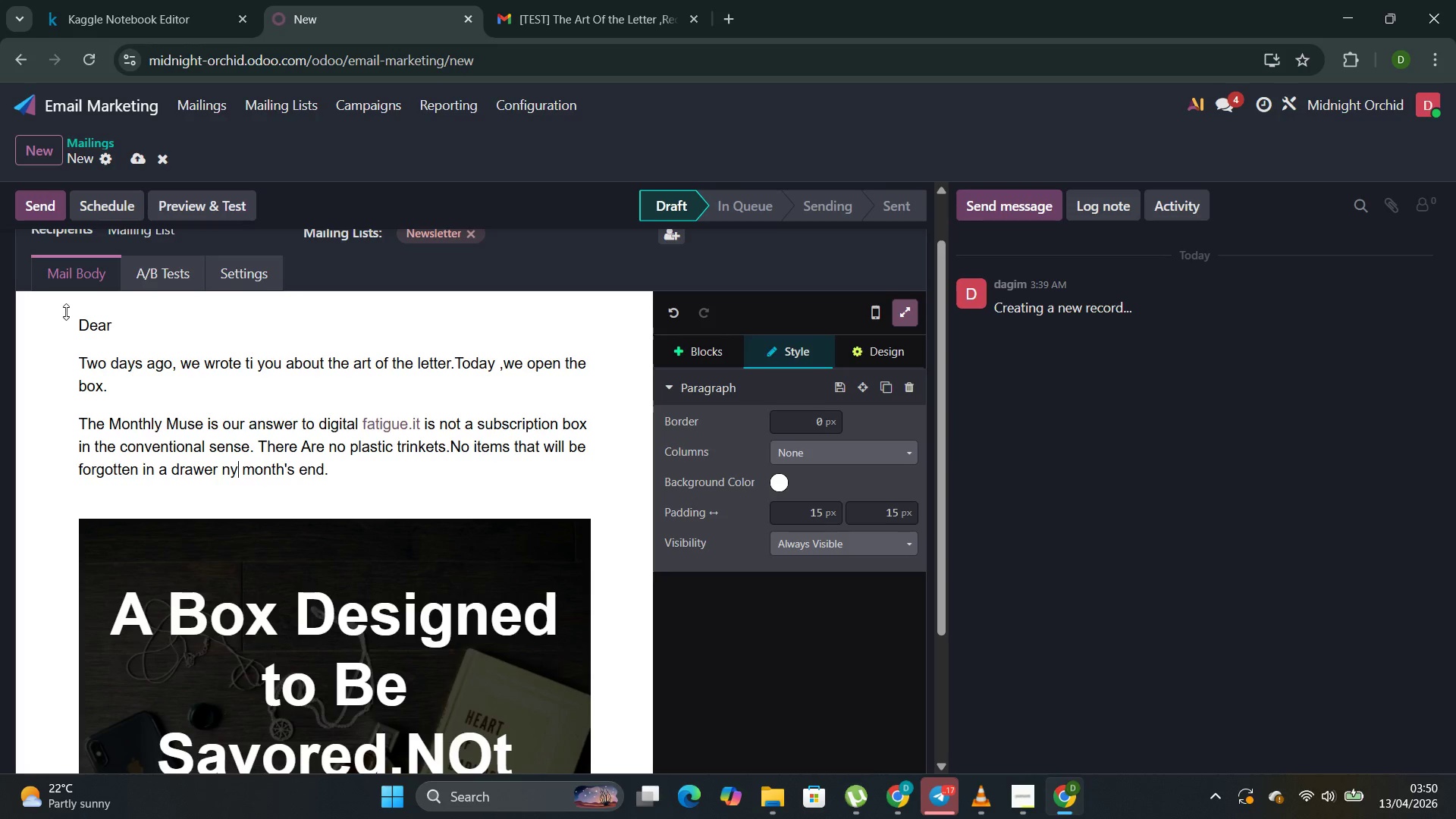 
key(ArrowLeft)
 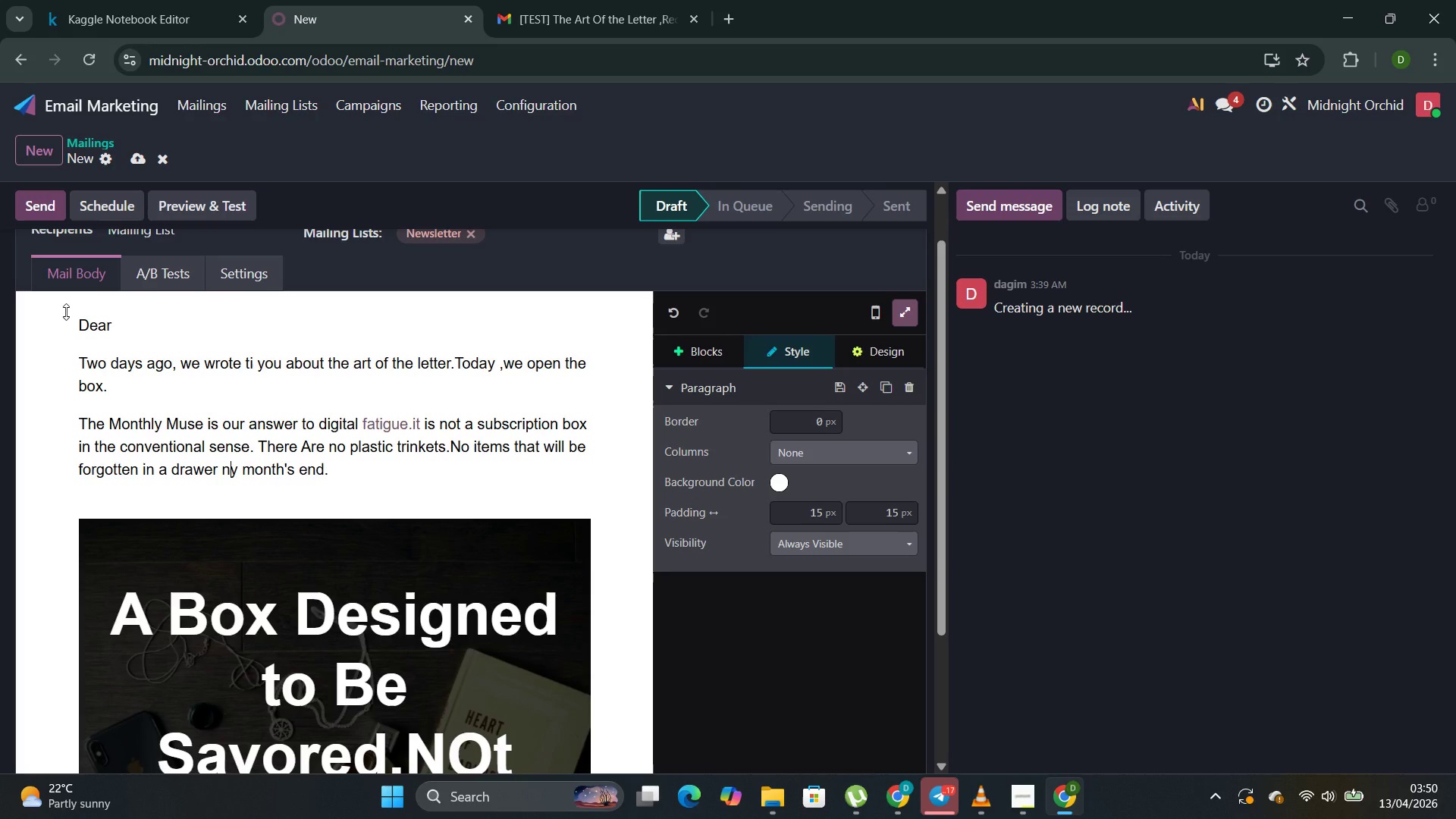 
key(ArrowLeft)
 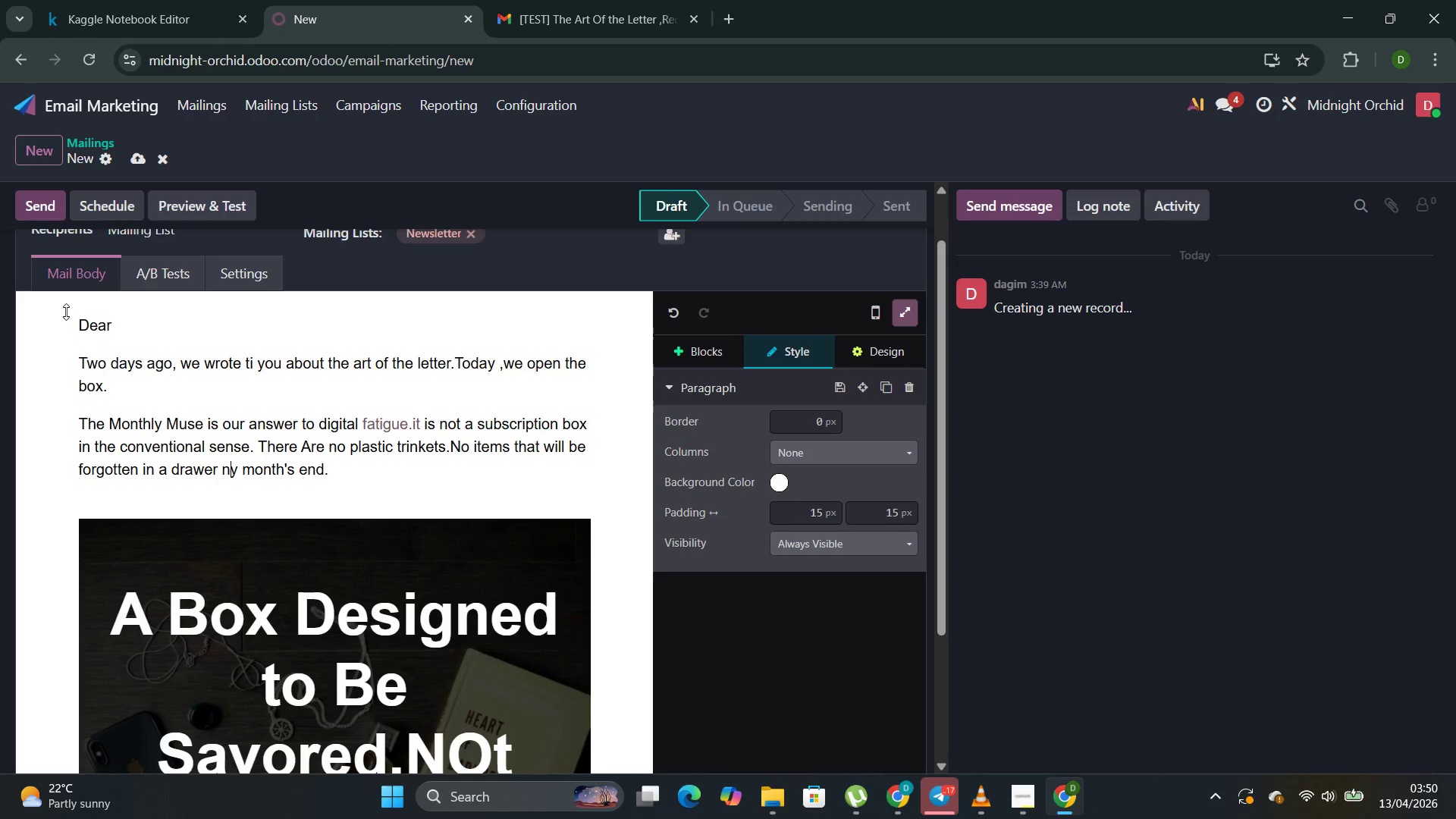 
key(Backspace)
 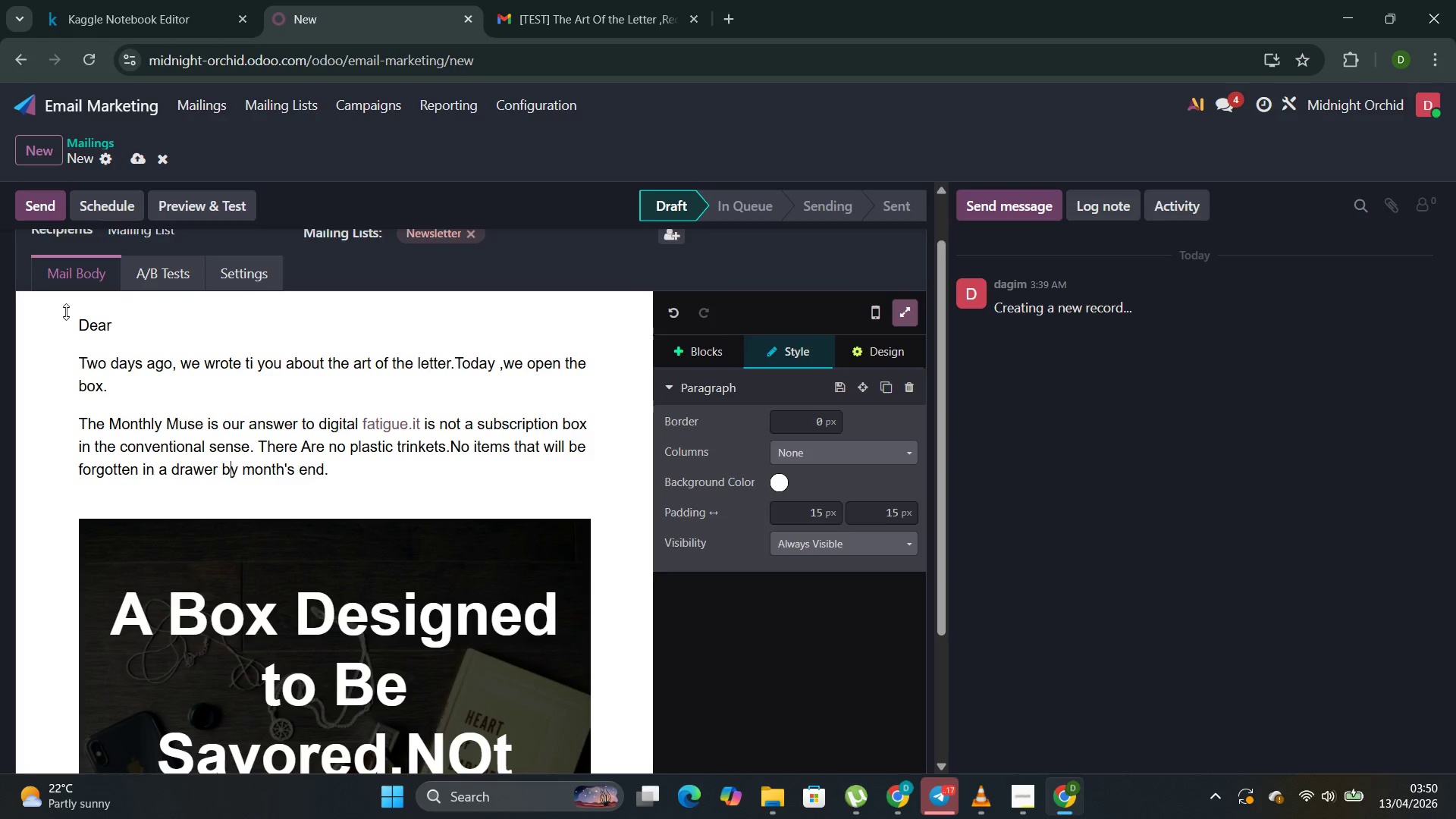 
key(B)
 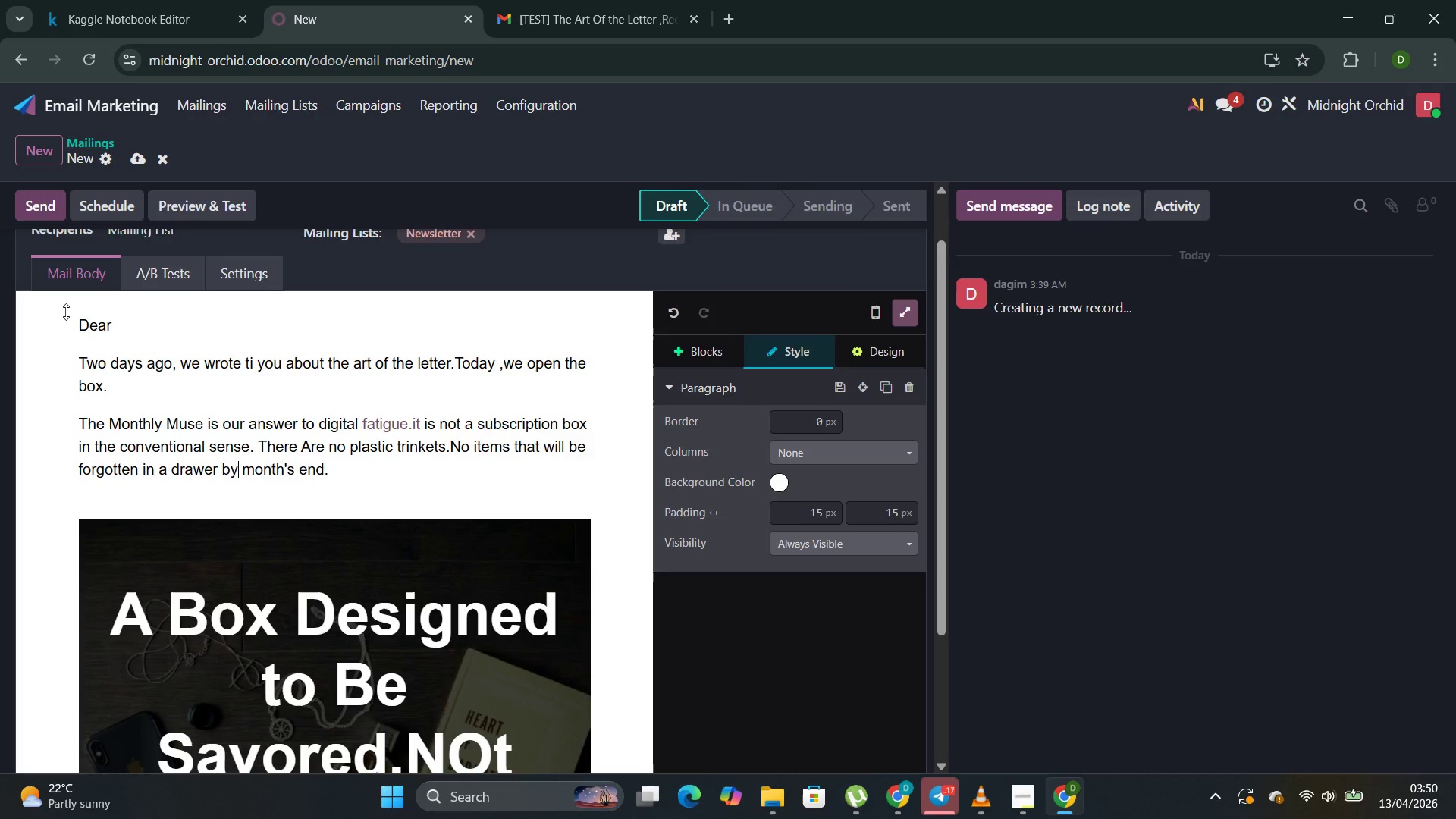 
hold_key(key=ArrowRight, duration=0.72)
 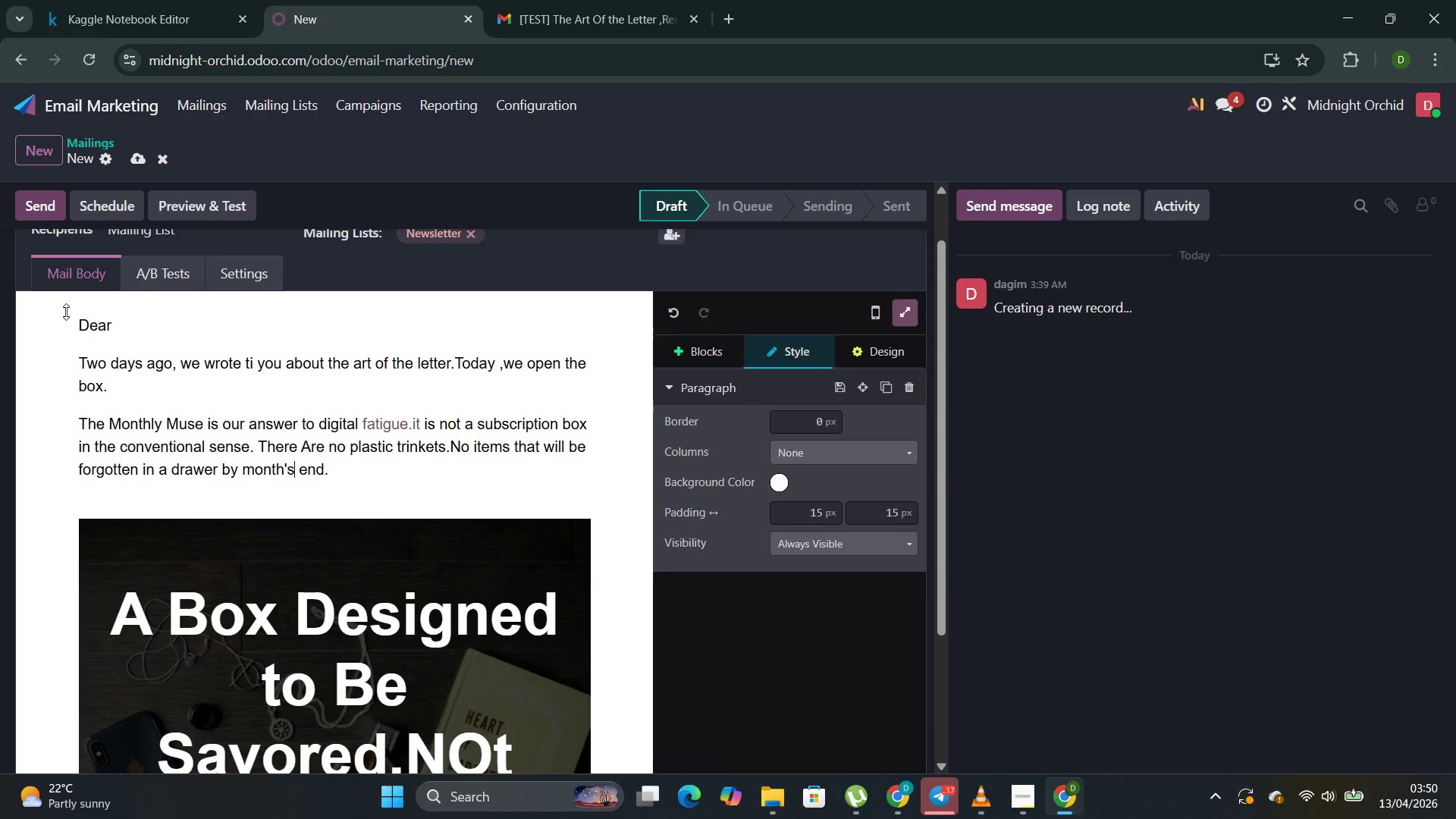 
hold_key(key=ArrowRight, duration=0.86)
 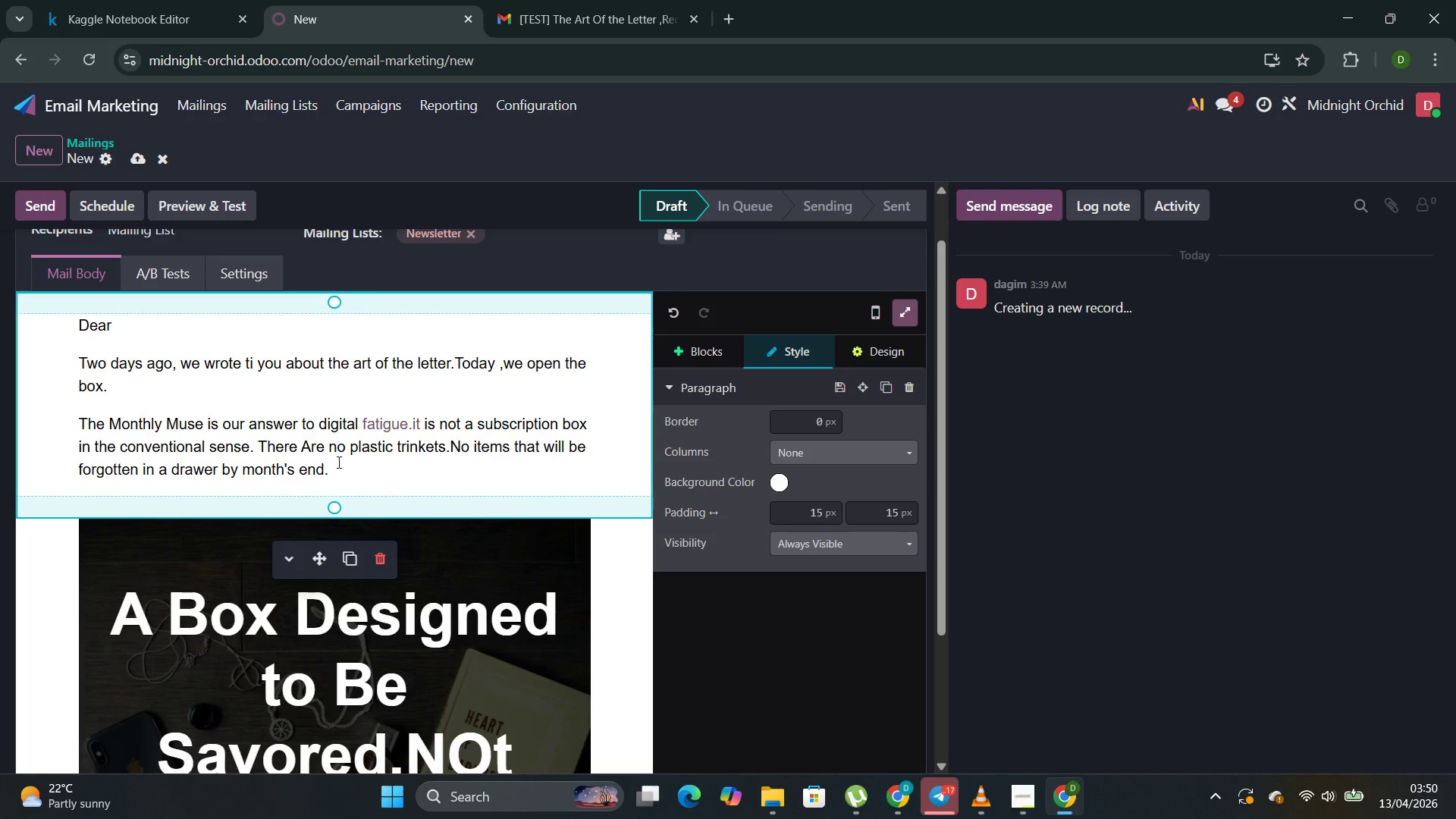 
left_click([337, 463])
 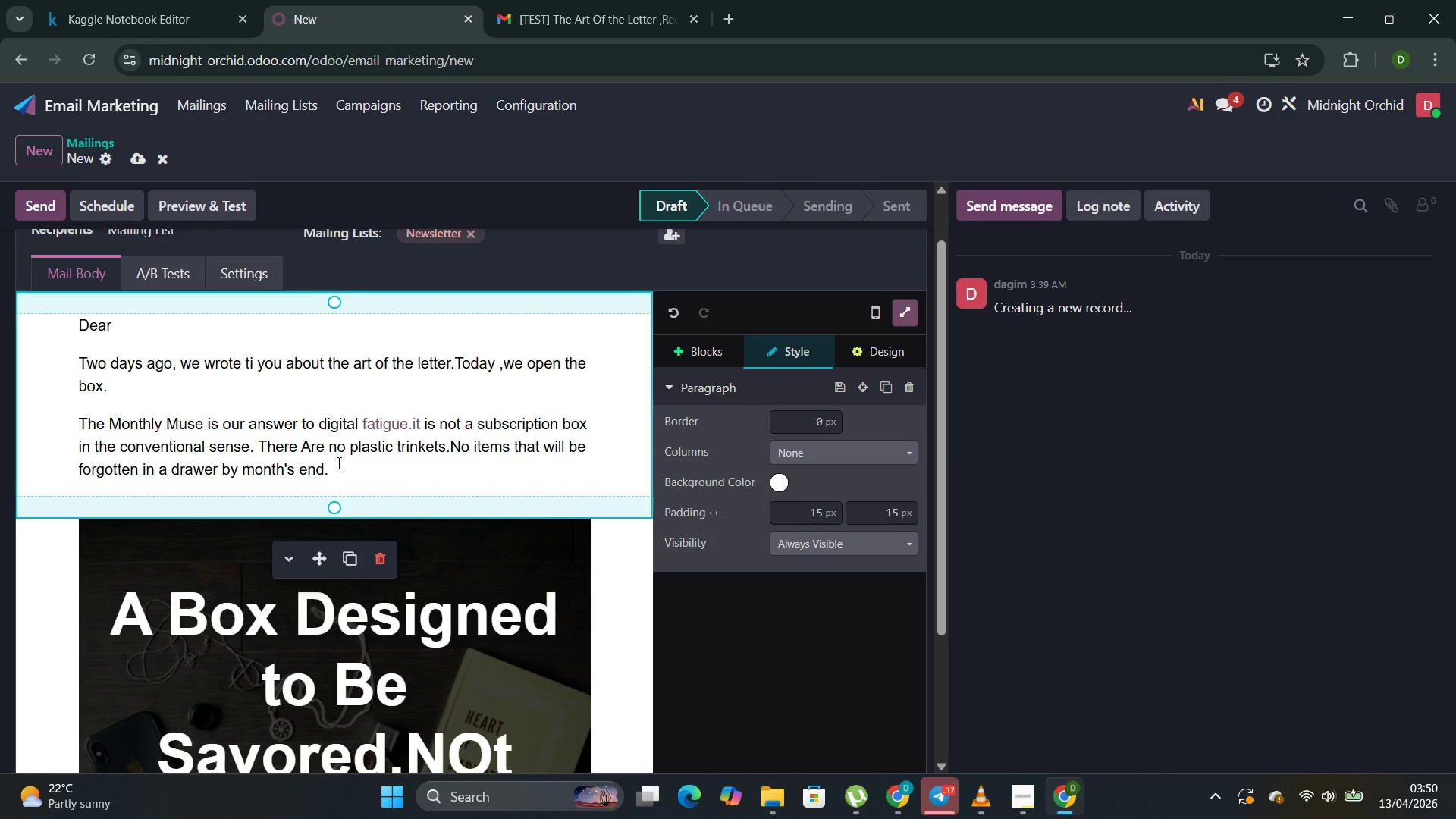 
wait(5.73)
 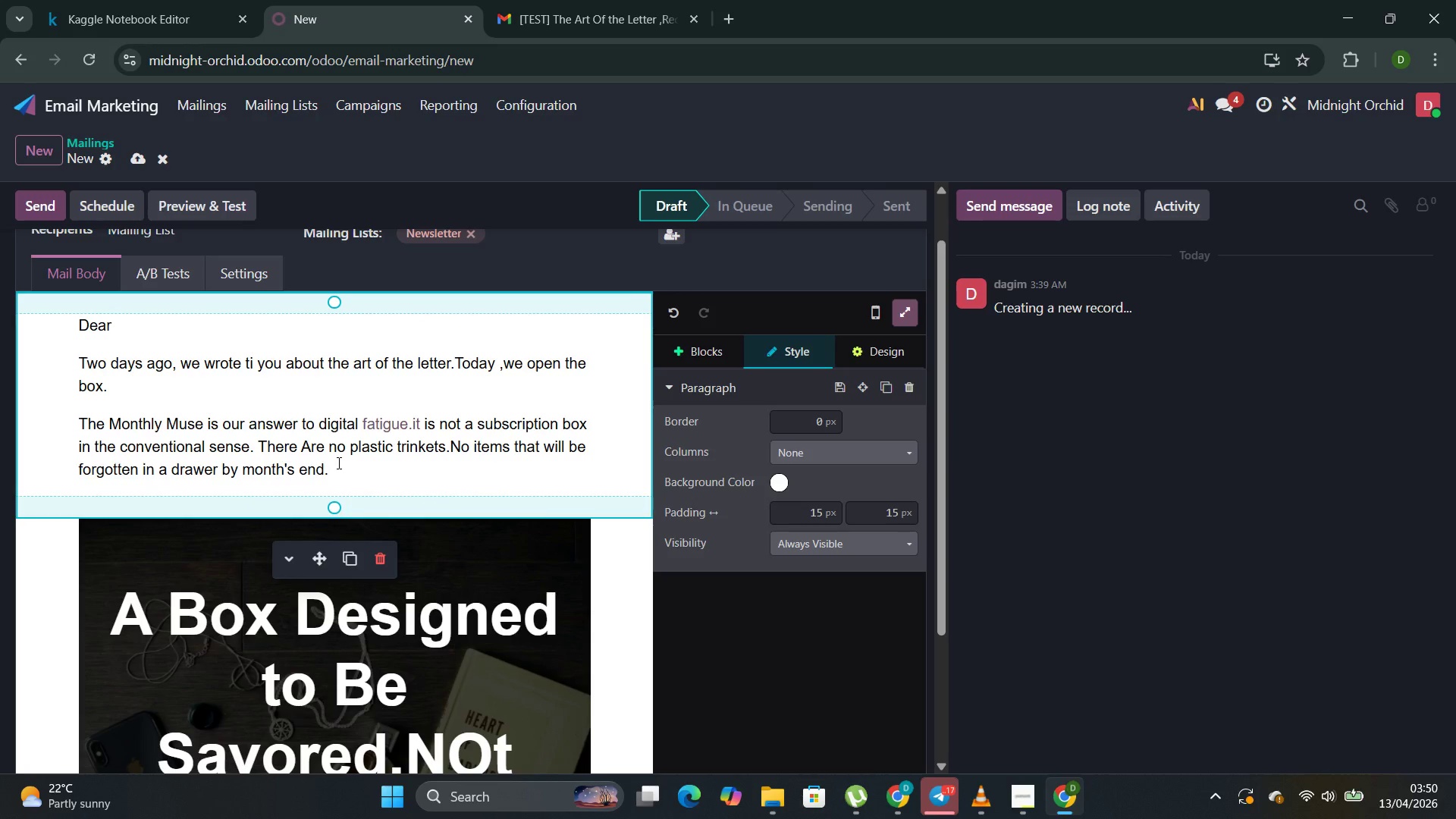 
type(Everything this belong on the writing f)
key(Backspace)
type(desk of someone whon )
key(Backspace)
key(Backspace)
type( care )
 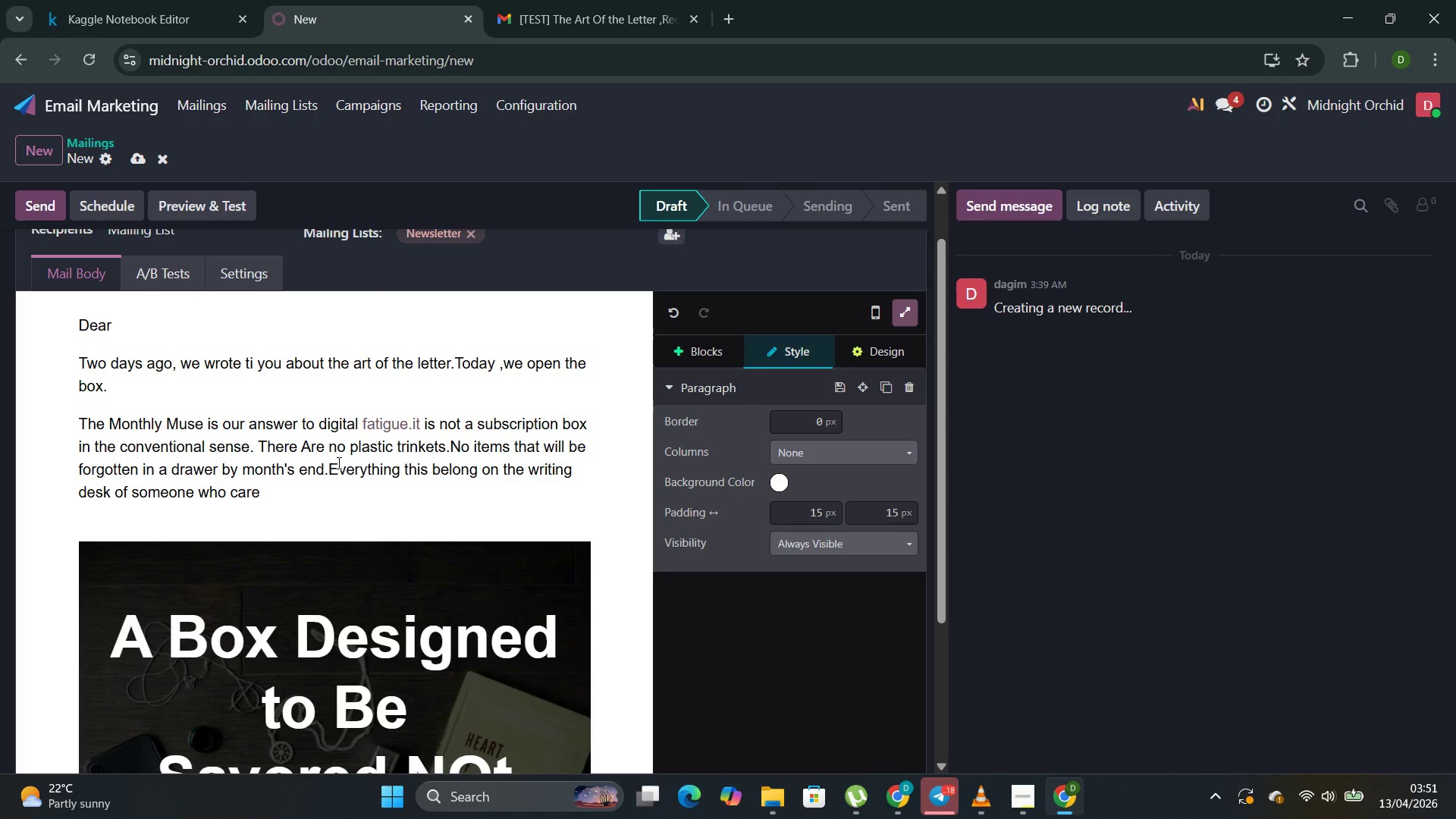 
wait(5.34)
 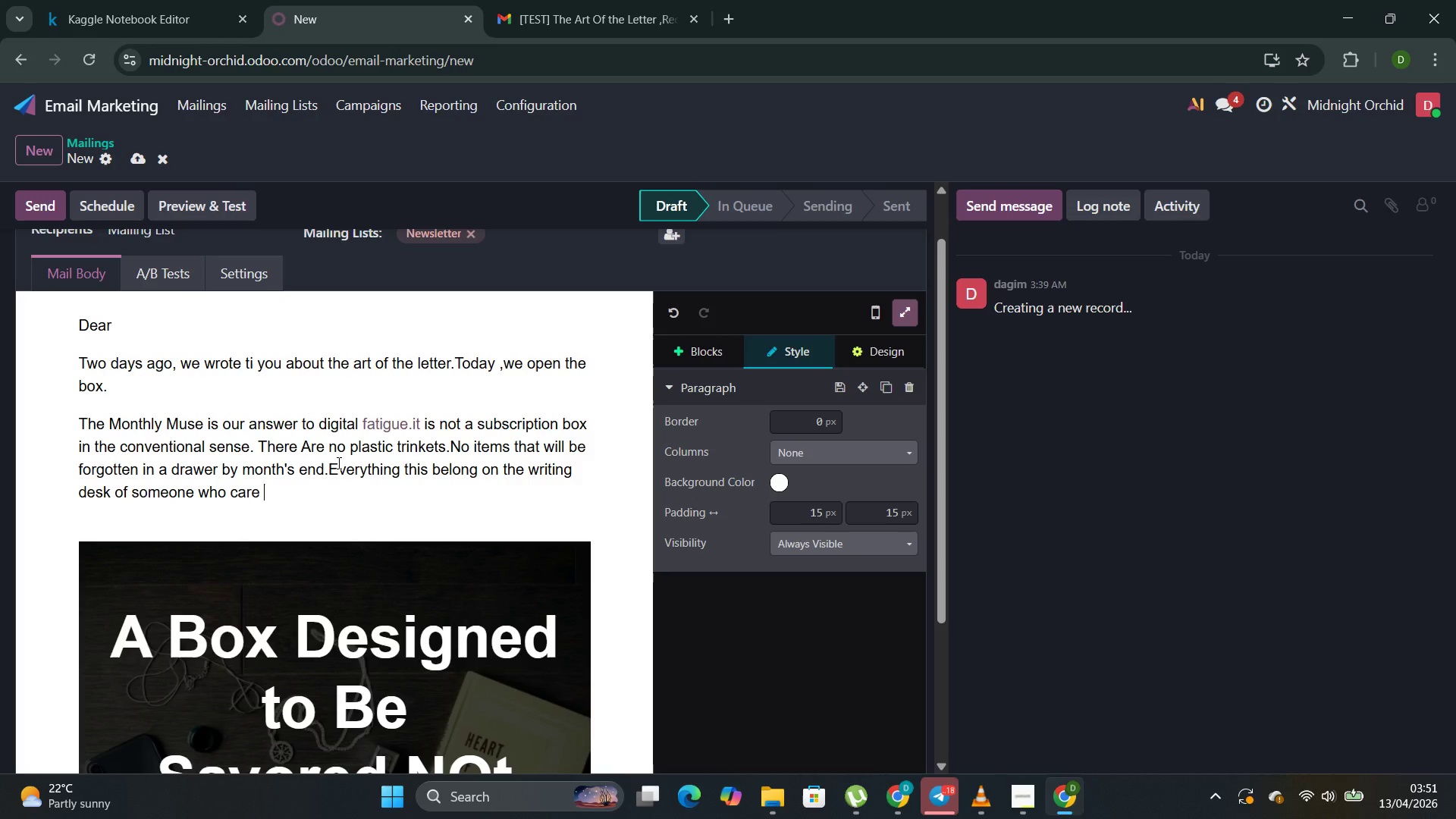 
key(Backspace)
type(s deeply about crroa)
key(Backspace)
type(spondence)
 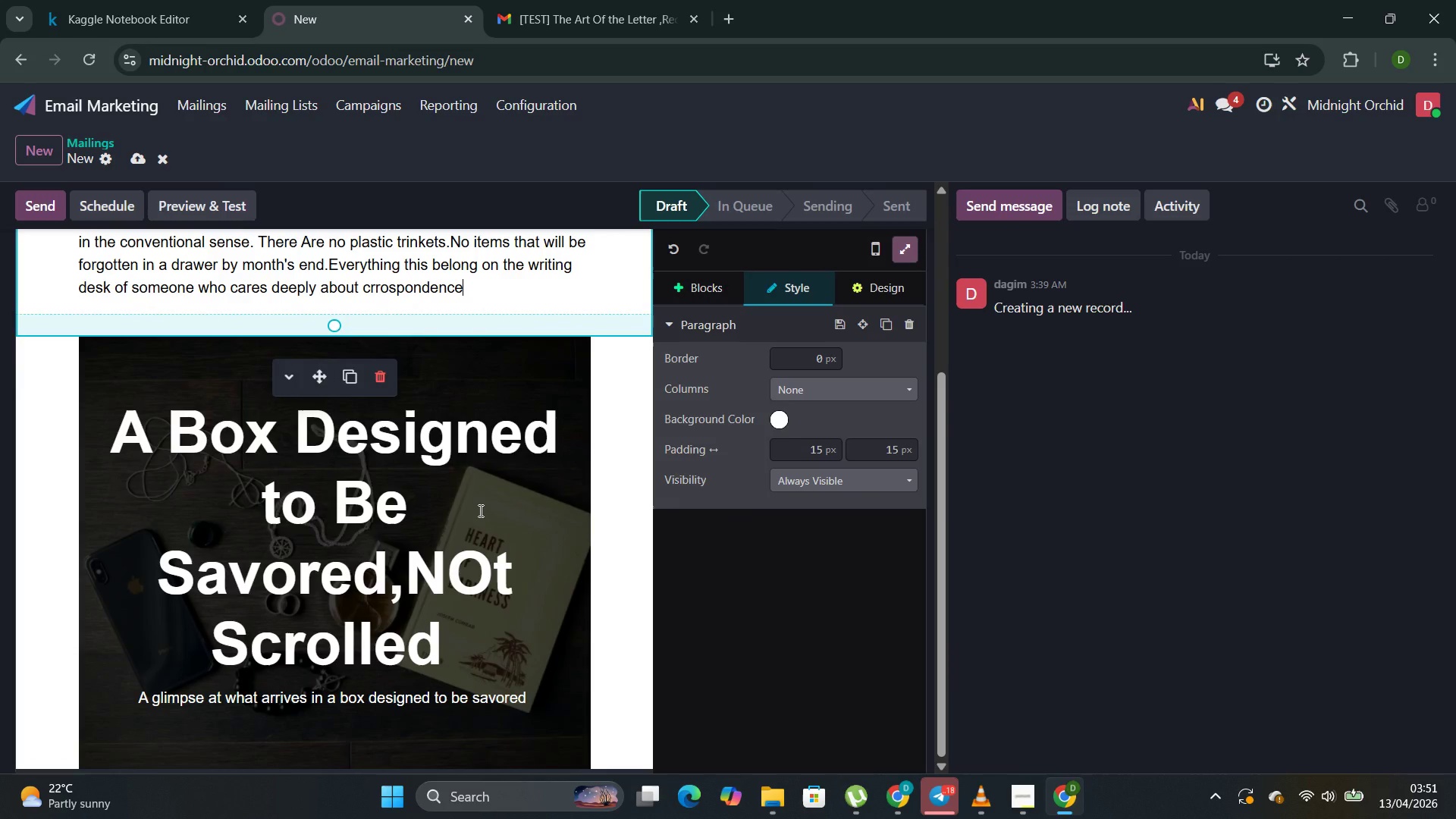 
wait(12.51)
 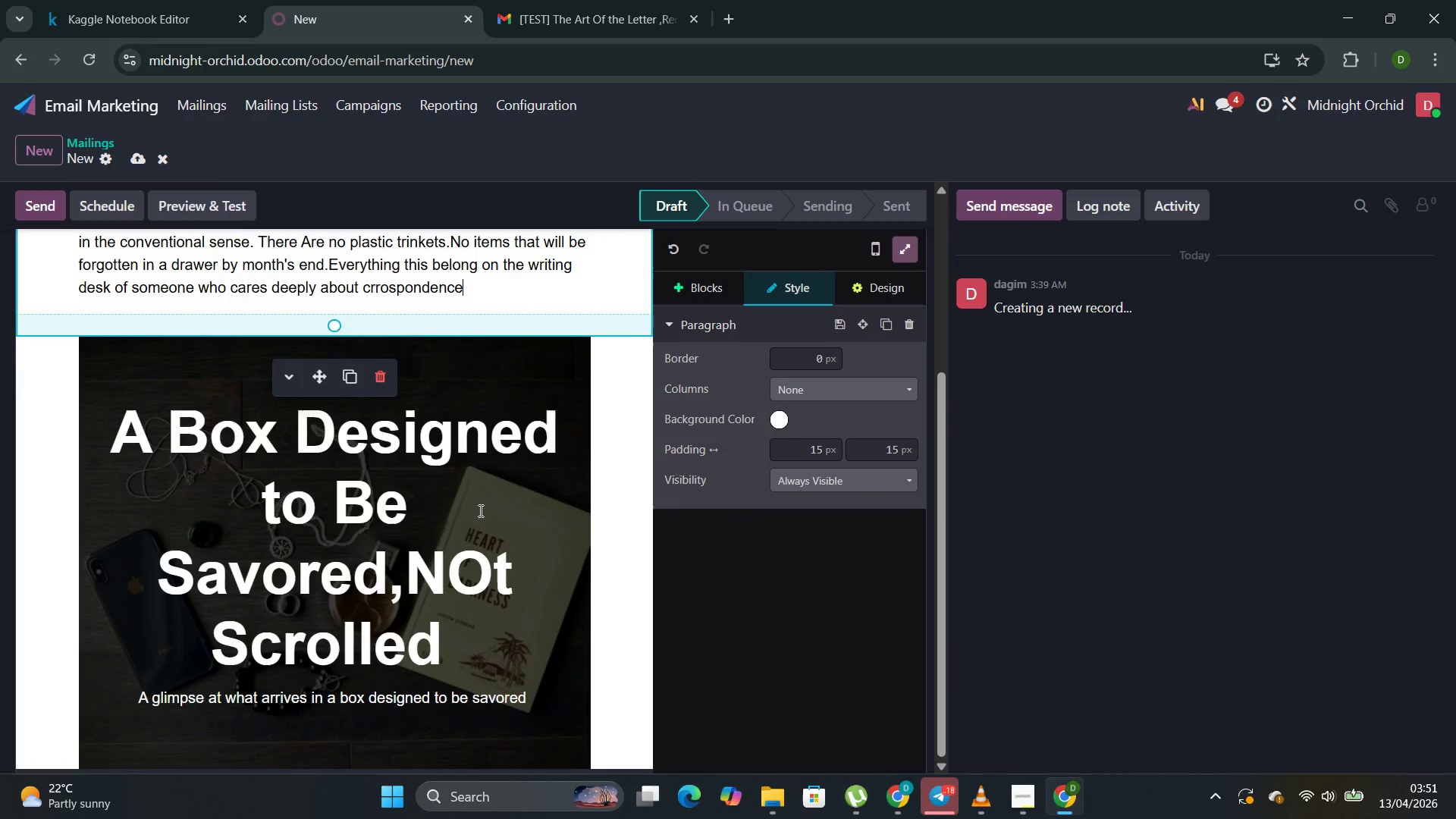 
left_click([975, 723])